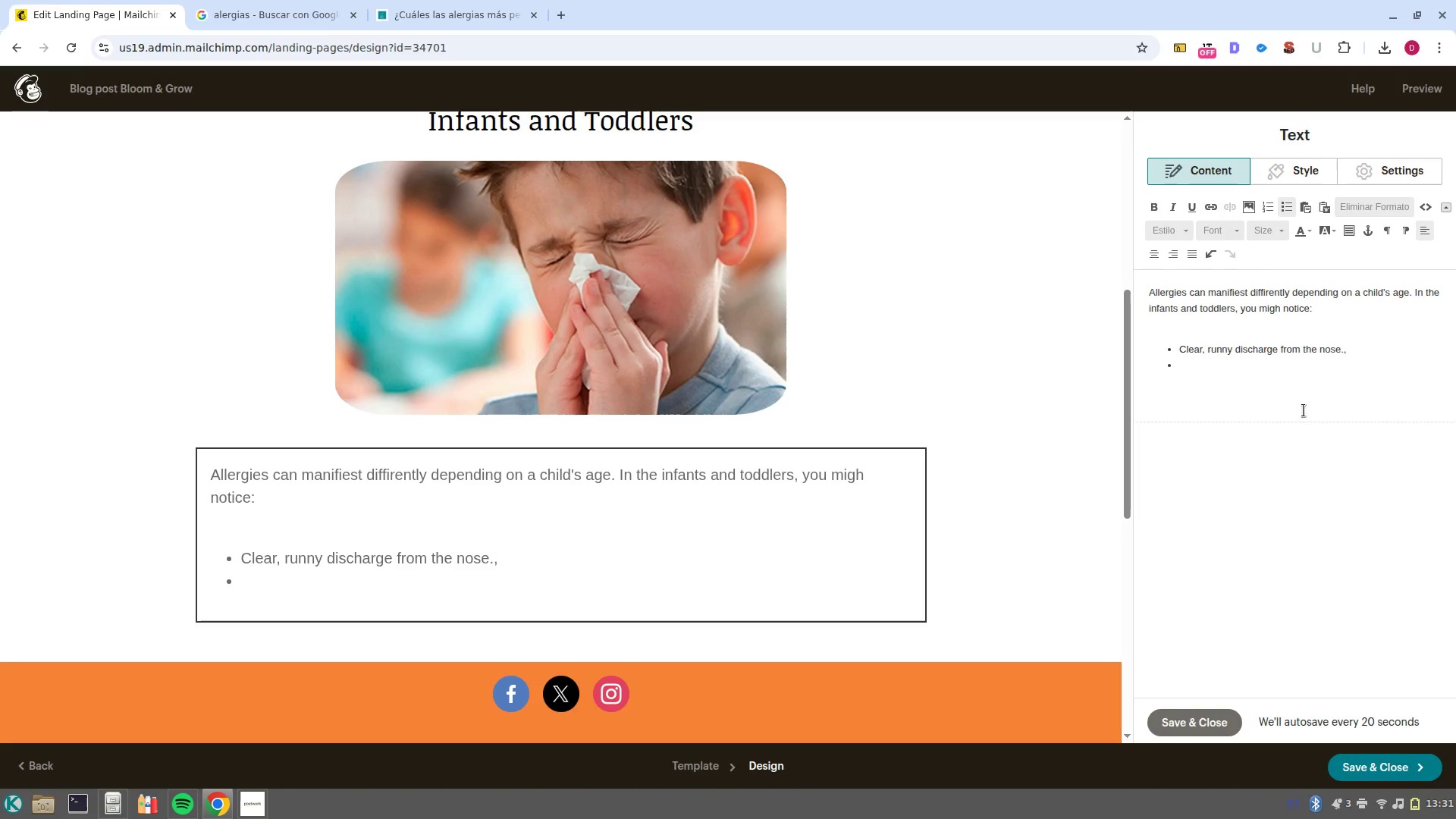 
left_click([1364, 354])
 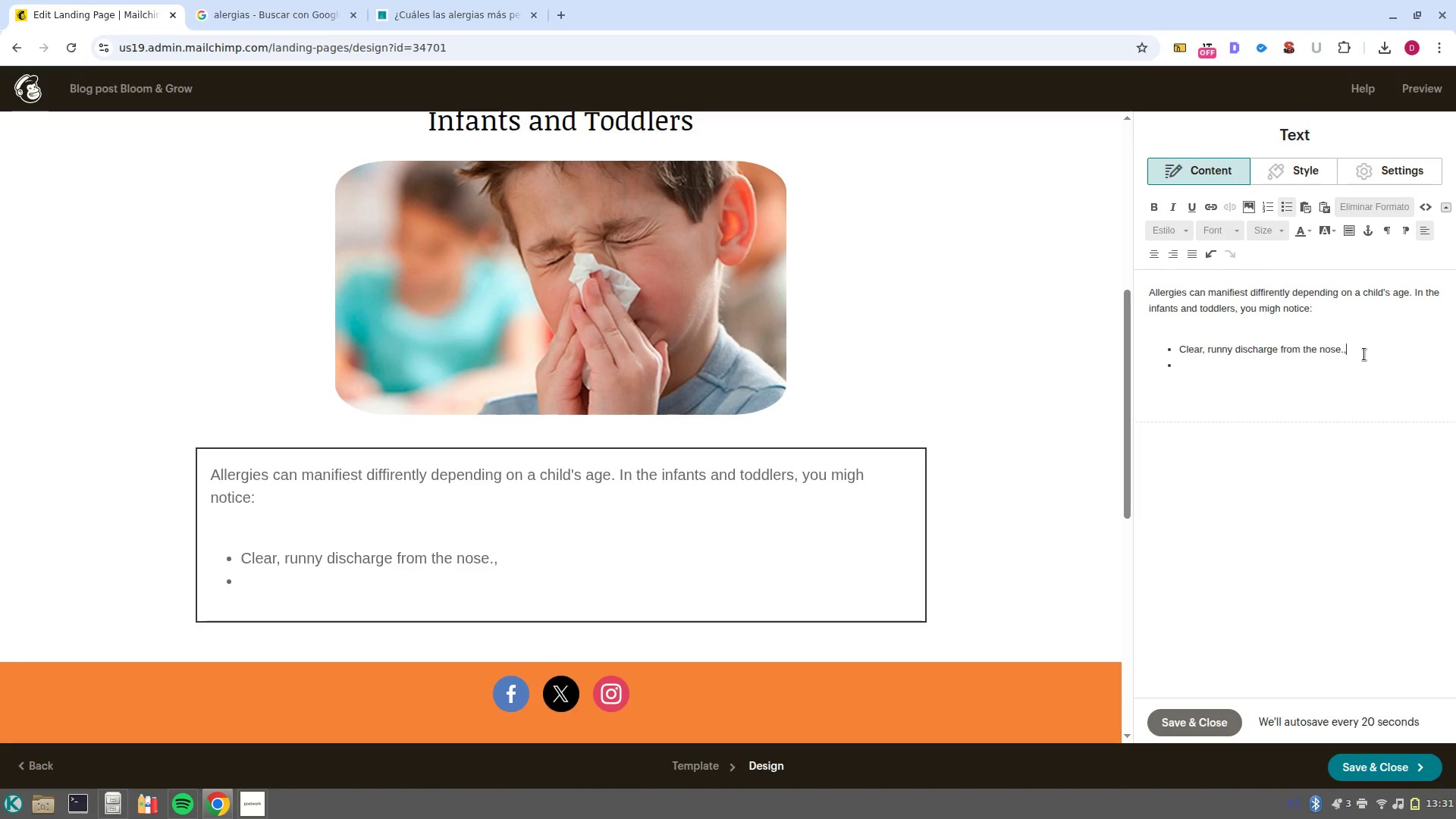 
key(Backspace)
 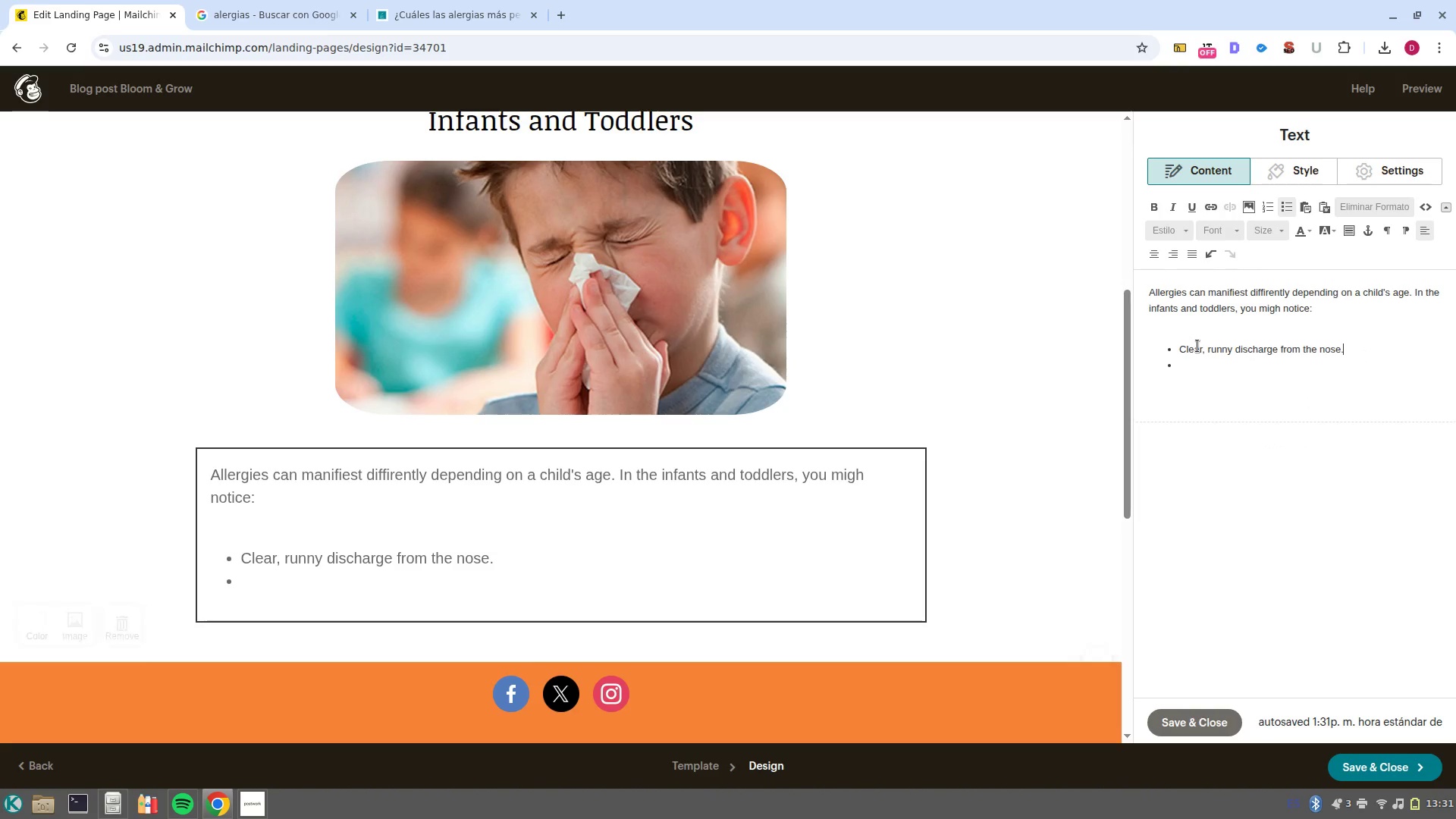 
left_click([1199, 364])
 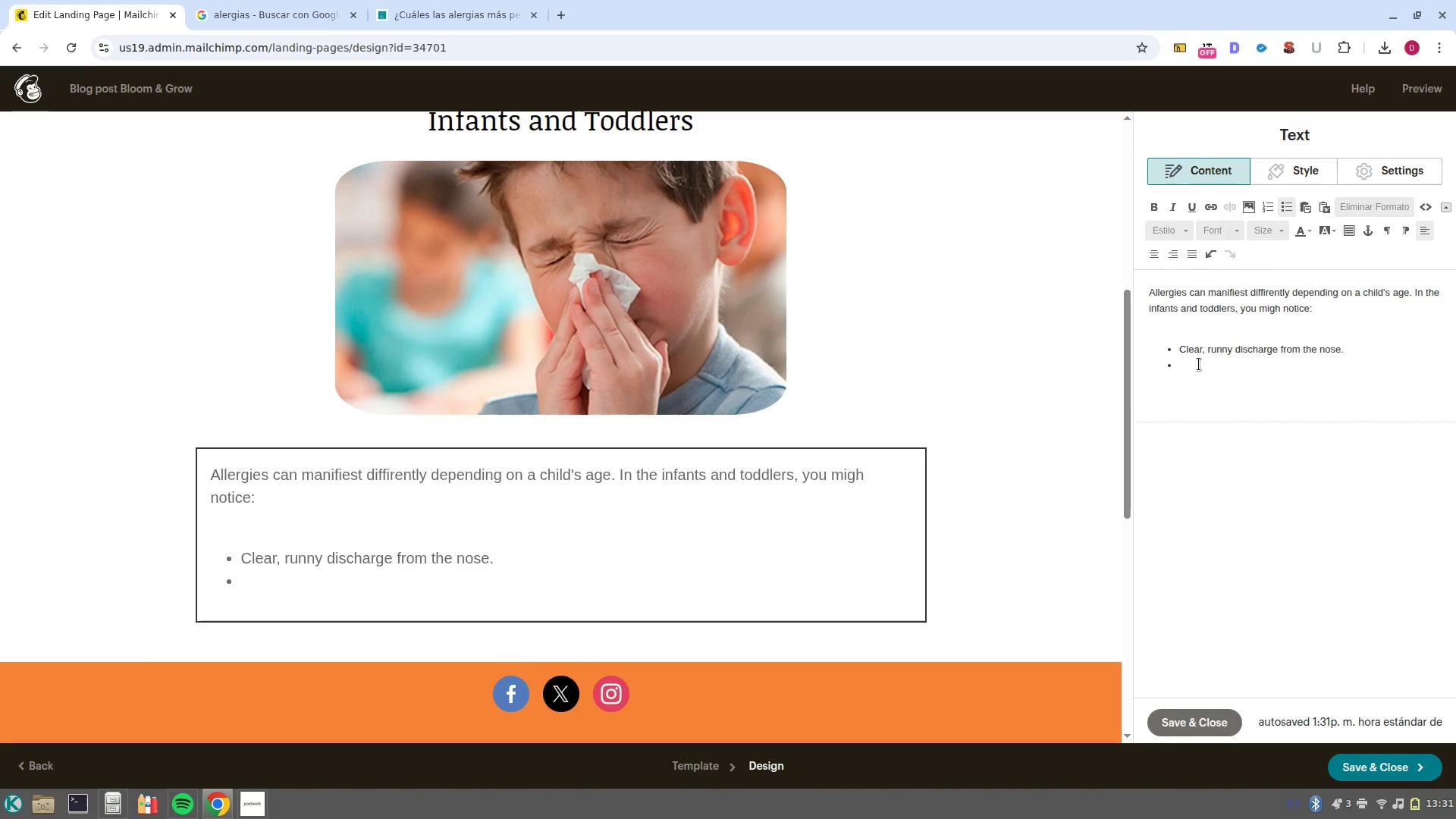 
type(Frequent rubbing of the eyes or nose *the @allergic salute@()
key(NumpadEnter)
type(:In)
key(Backspace)
key(Backspace)
key(Backspace)
type(Increased irrab)
key(Backspace)
key(Backspace)
type(itability due to nadal congestion.)
 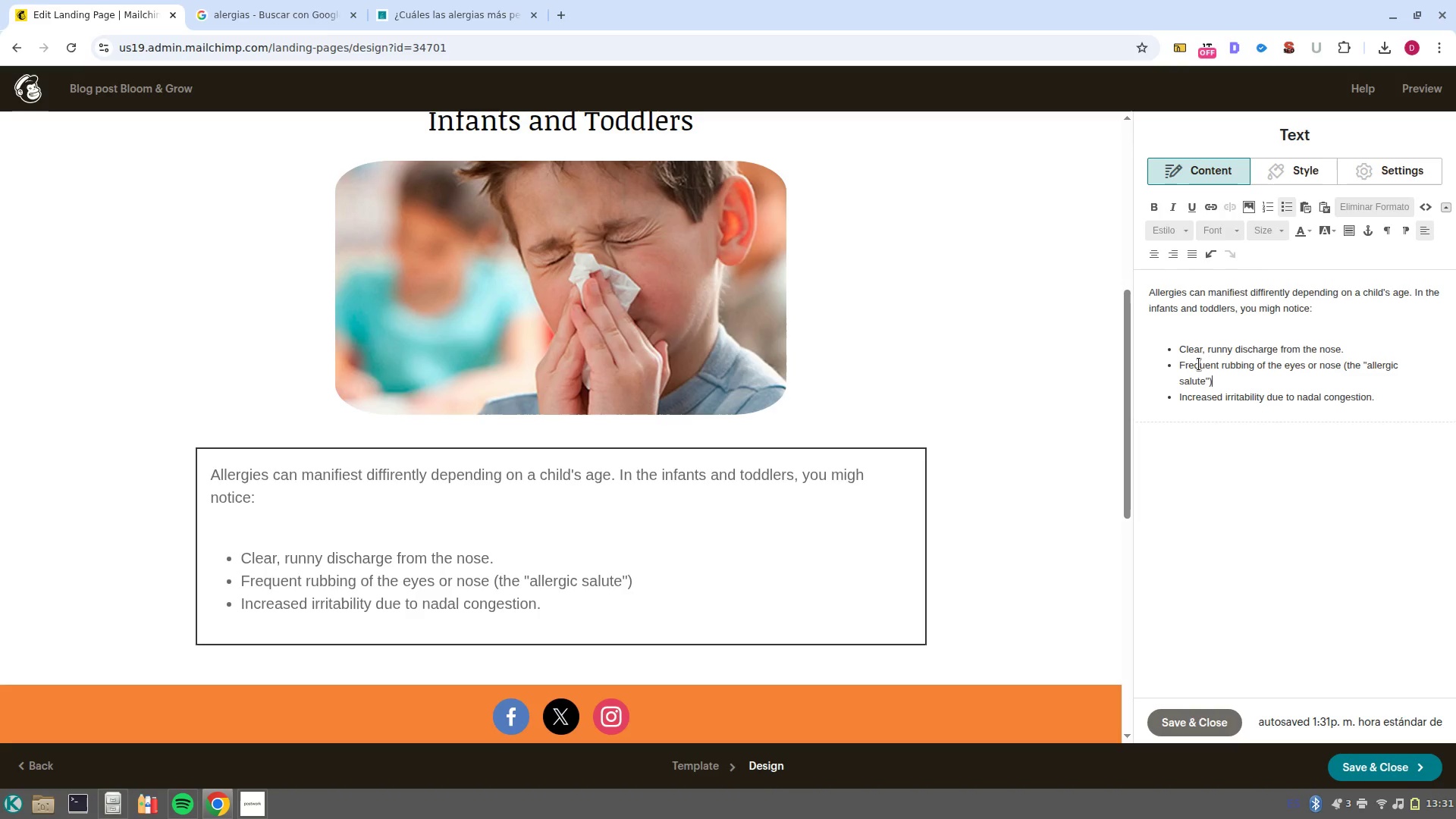 
 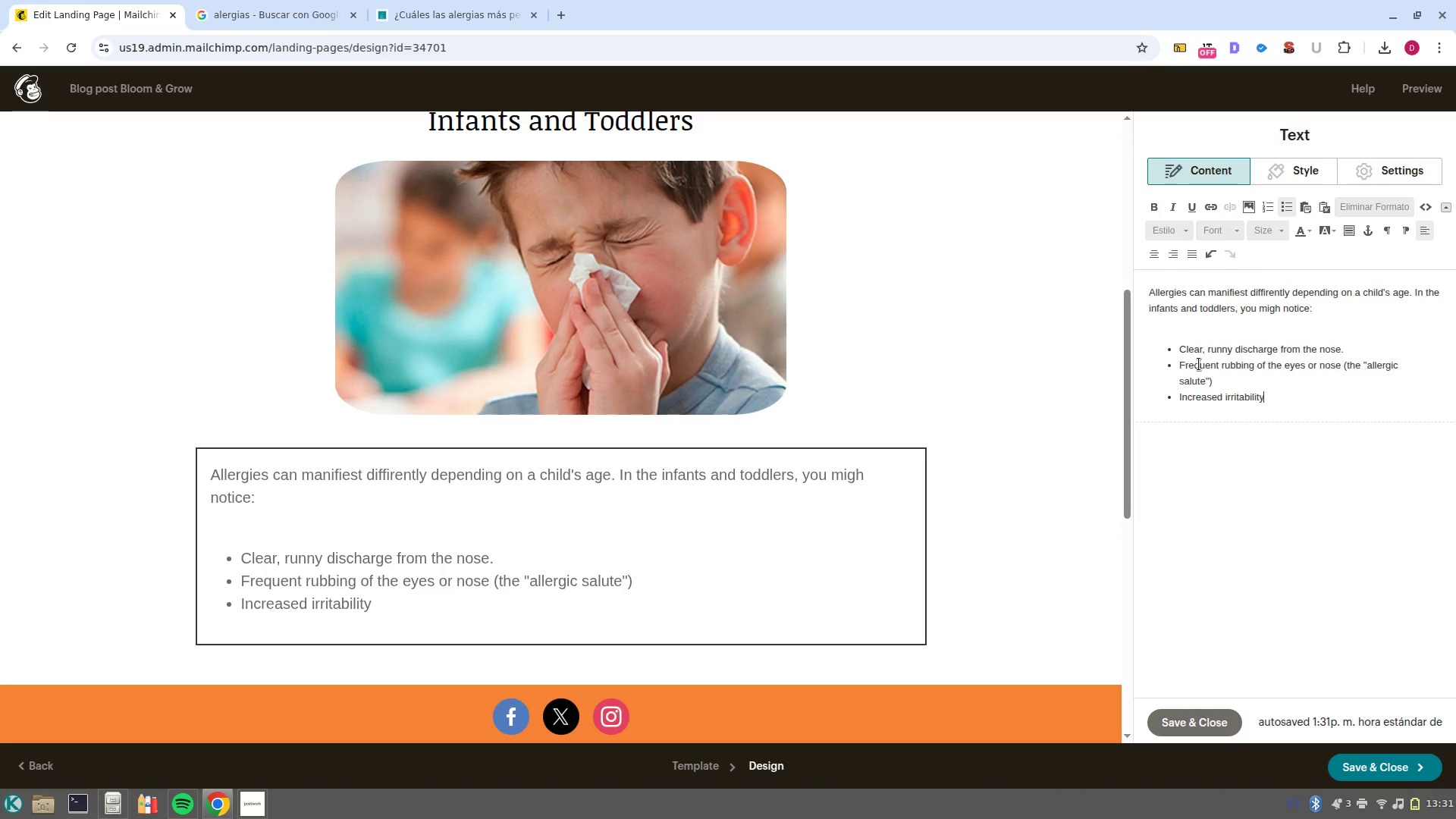 
key(ArrowUp)
 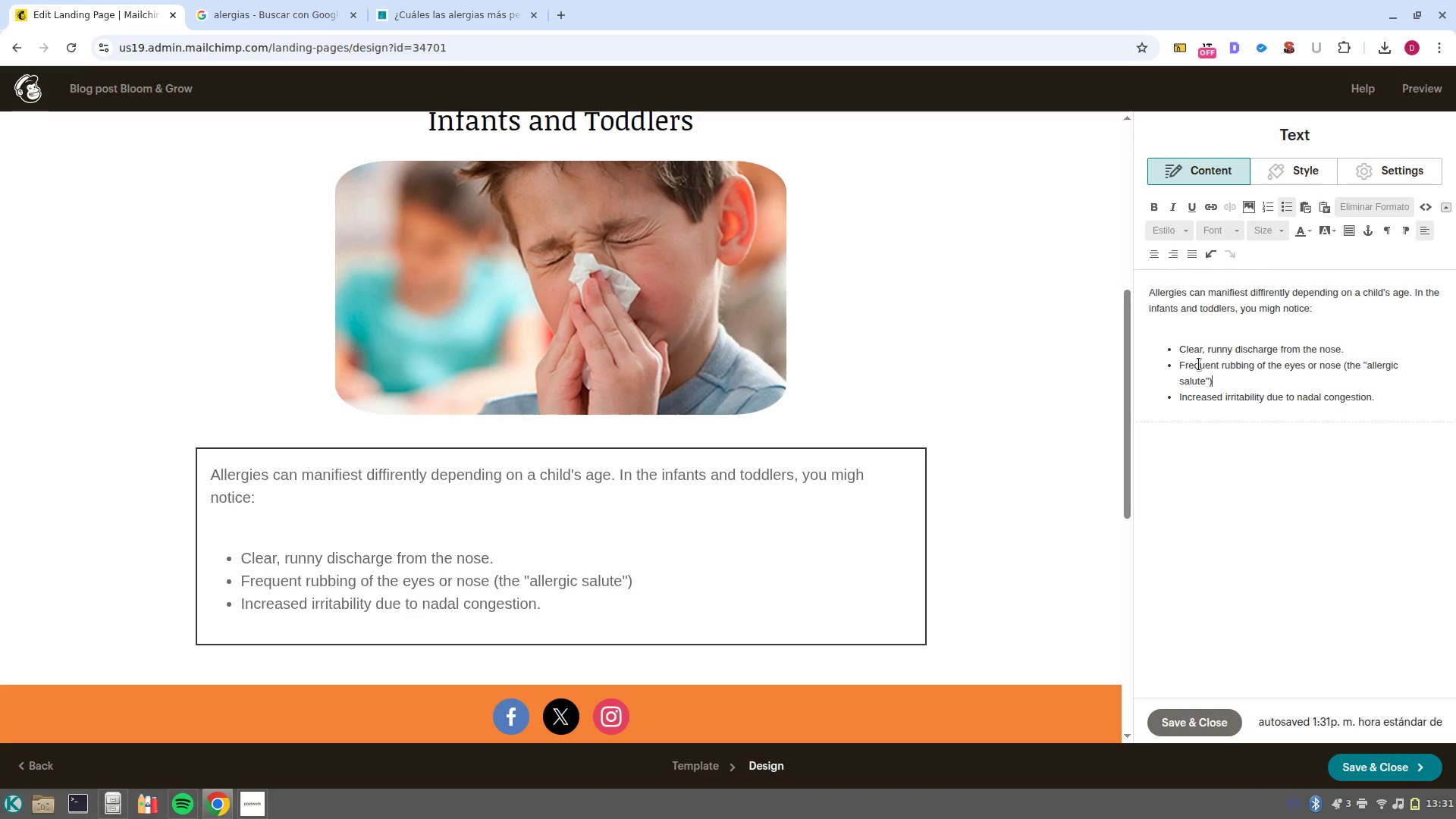 
key(Control+ArrowRight)
 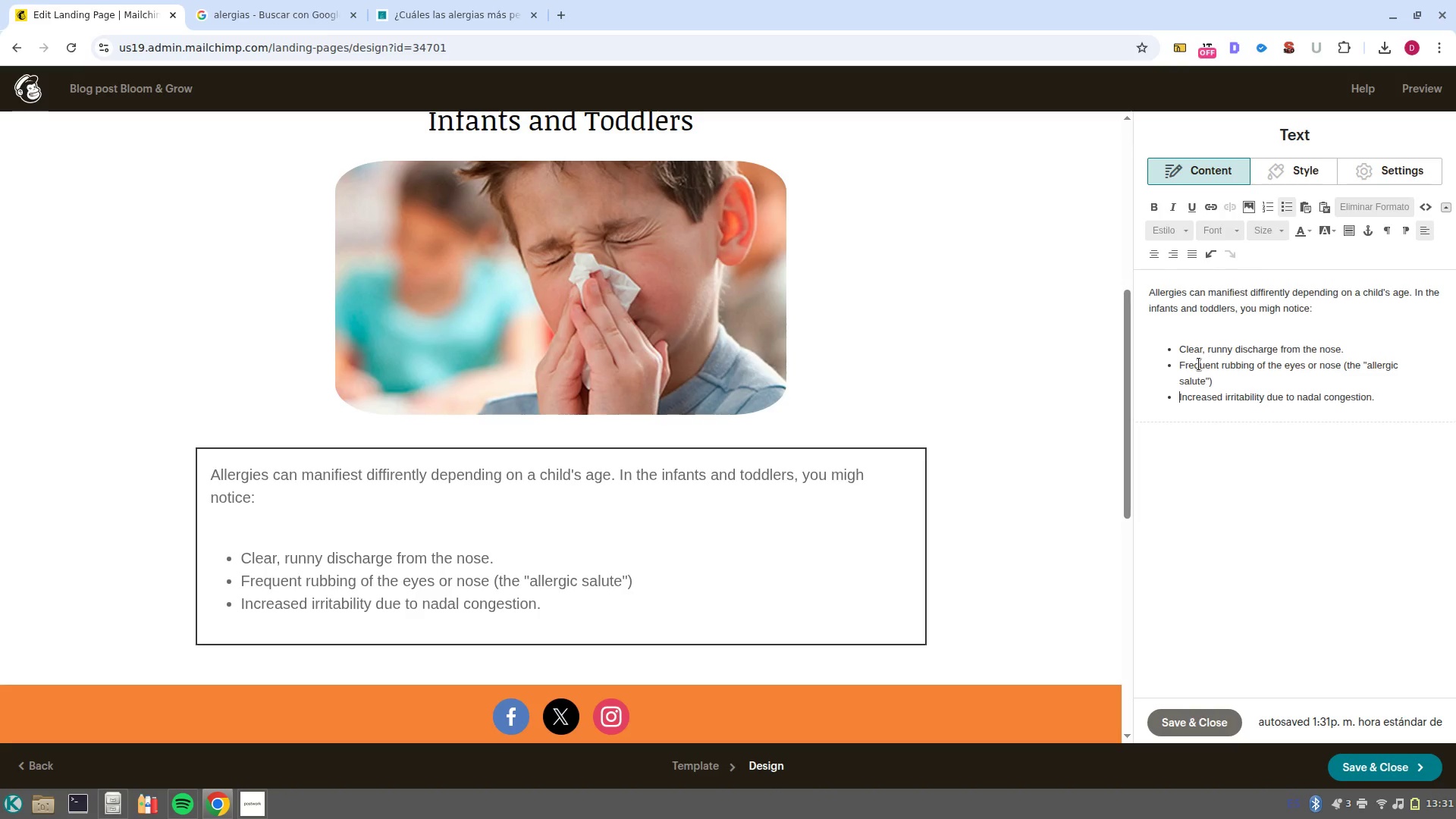 
key(Period)
 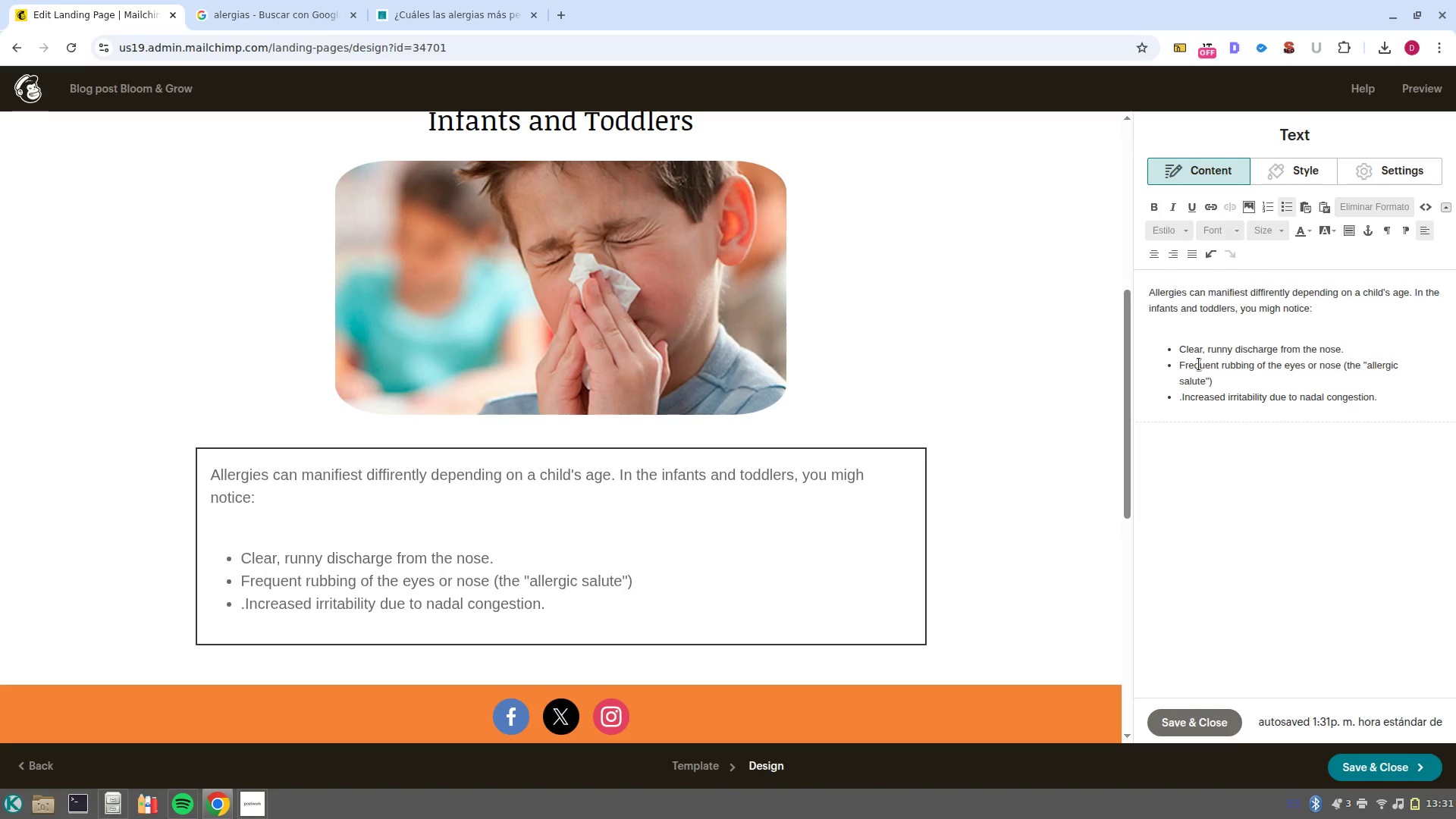 
key(Backspace)
 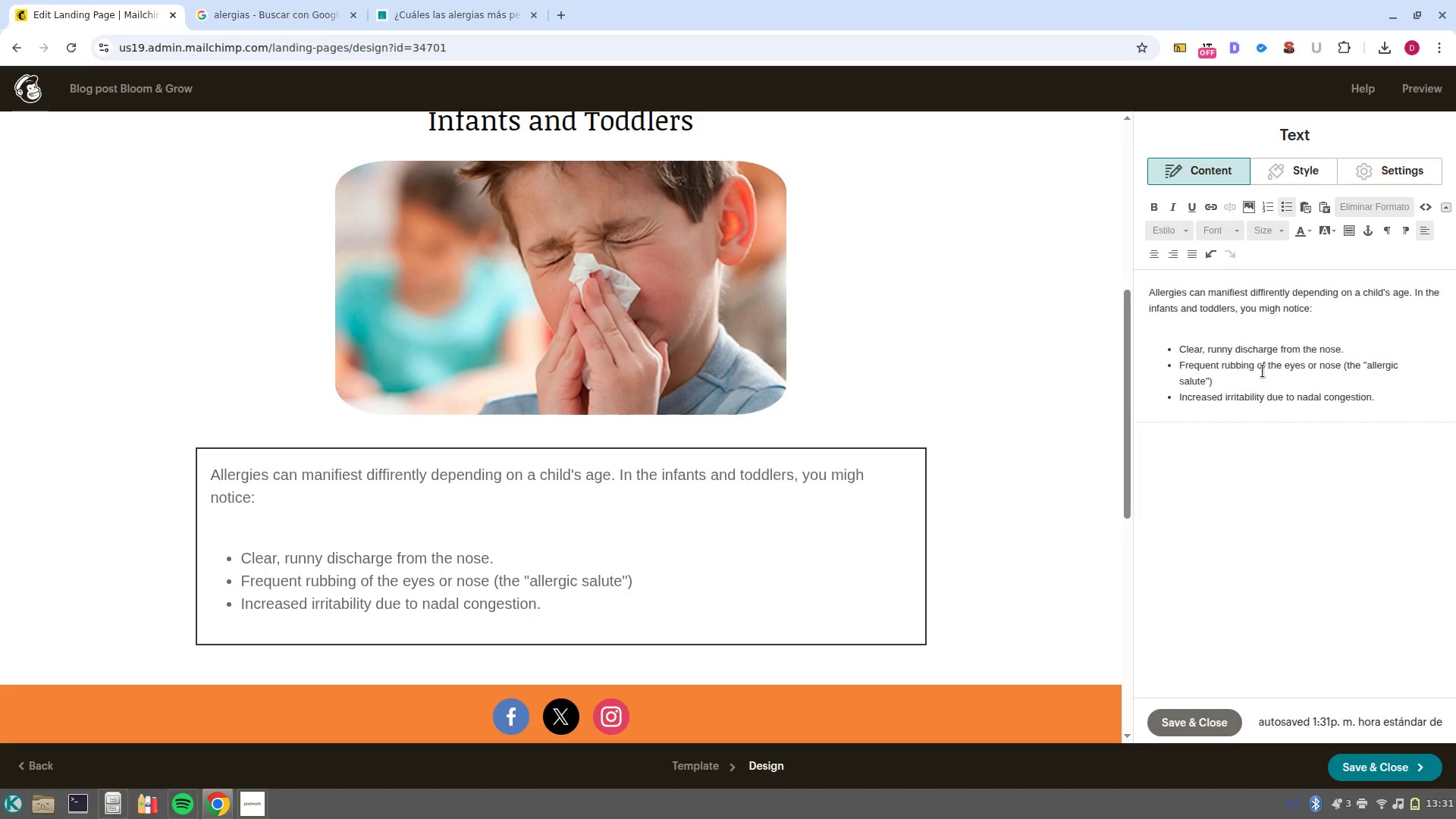 
left_click([1256, 384])
 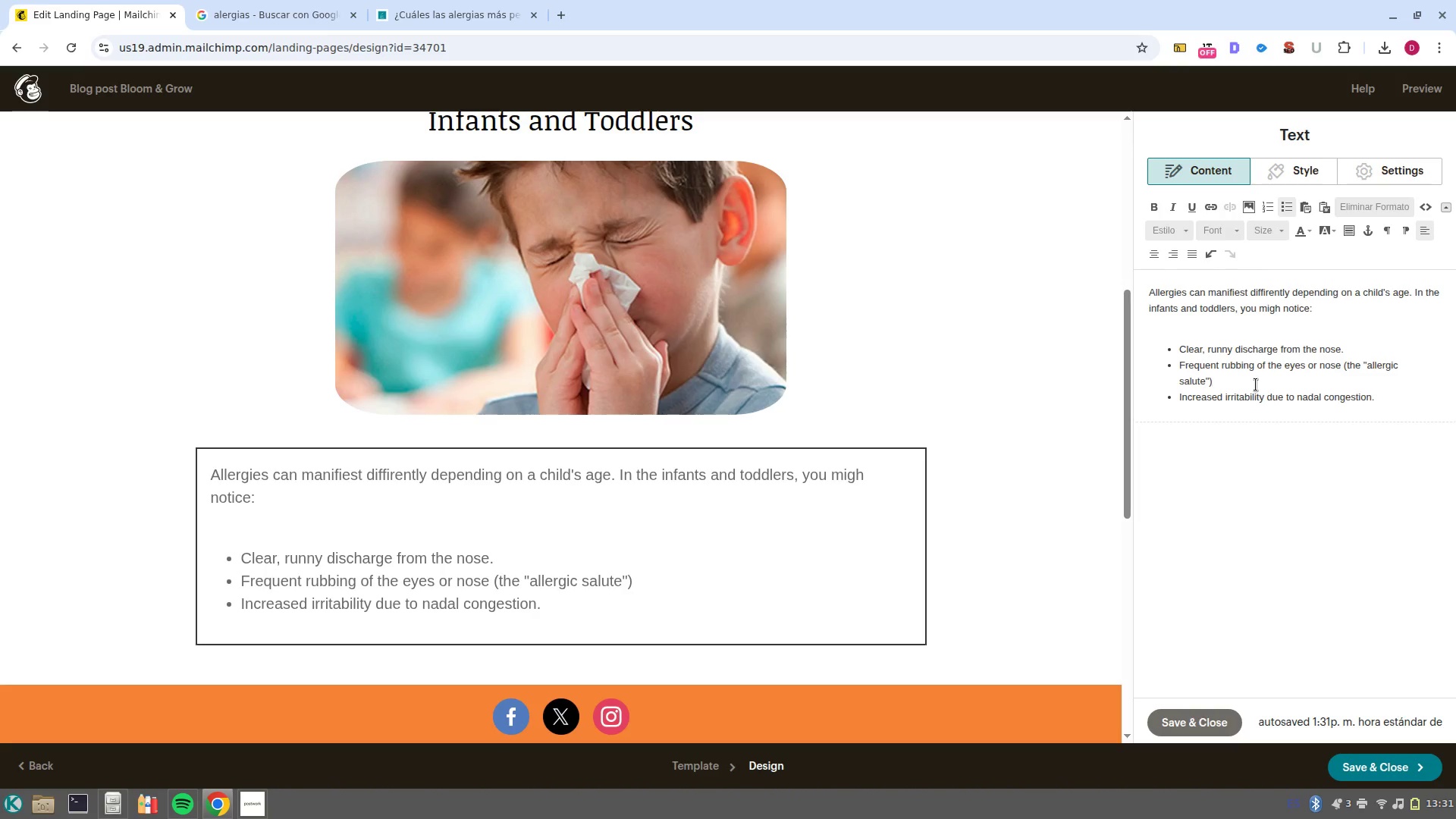 
key(Period)
 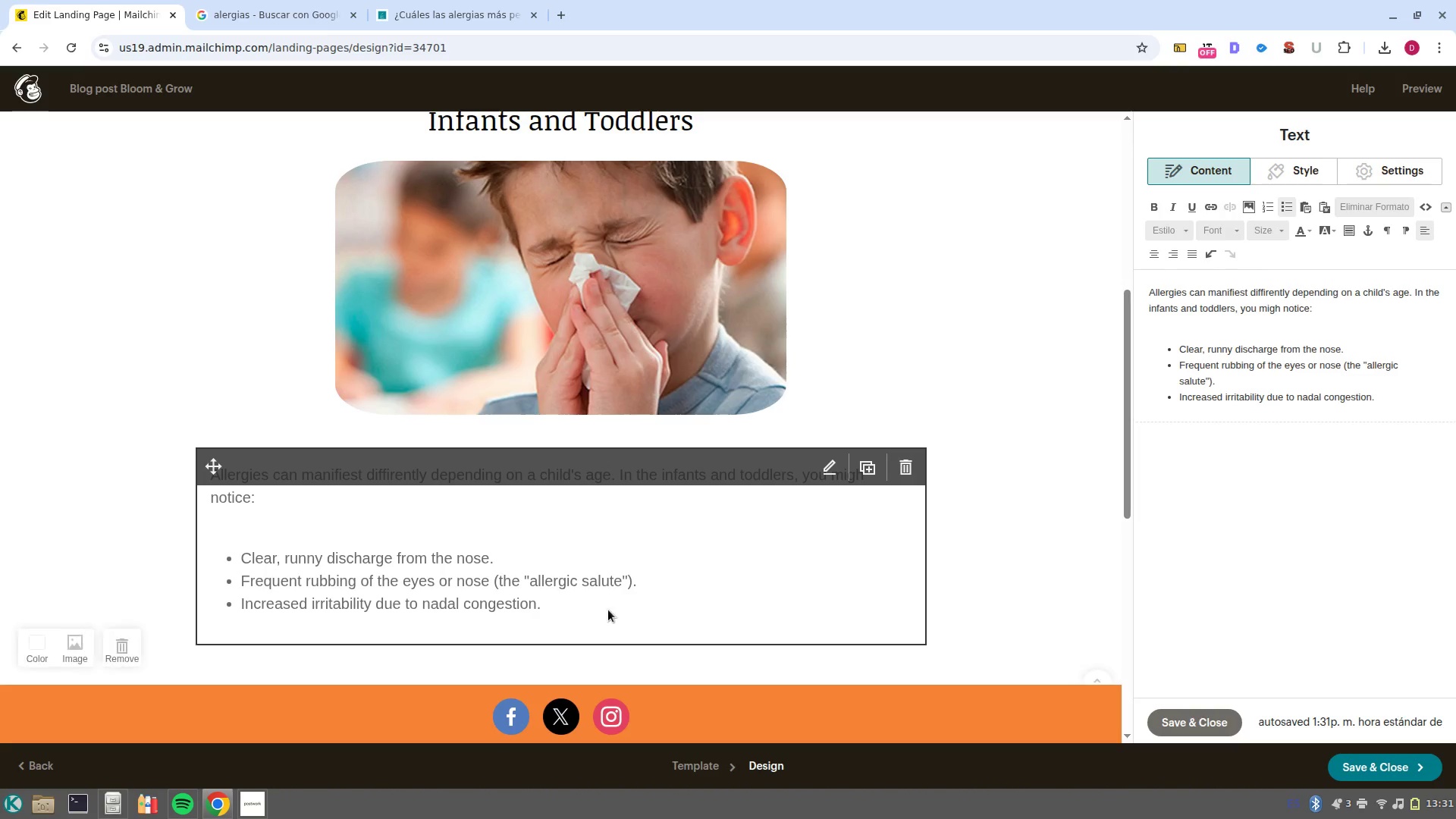 
left_click([610, 606])
 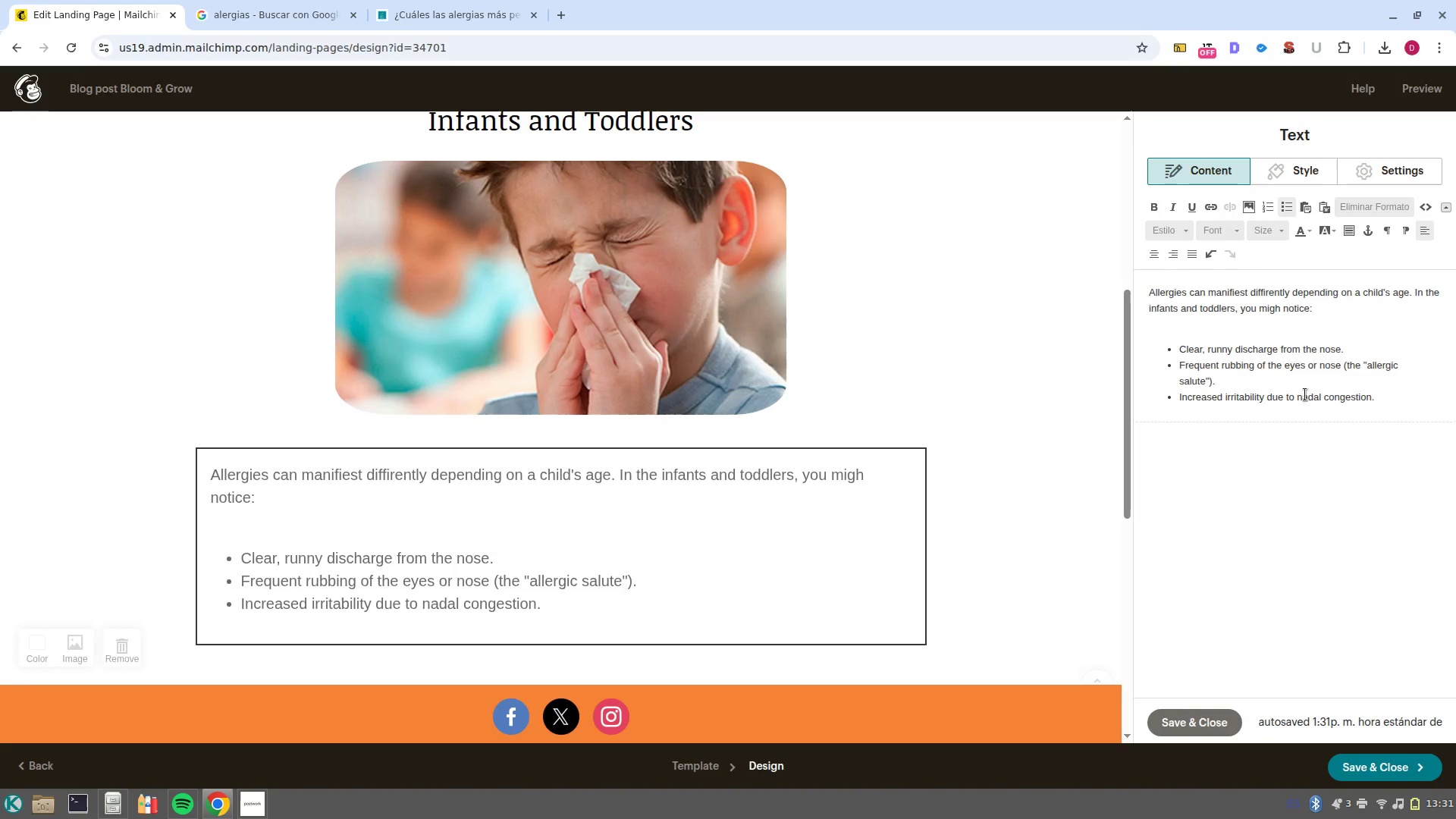 
left_click([1386, 400])
 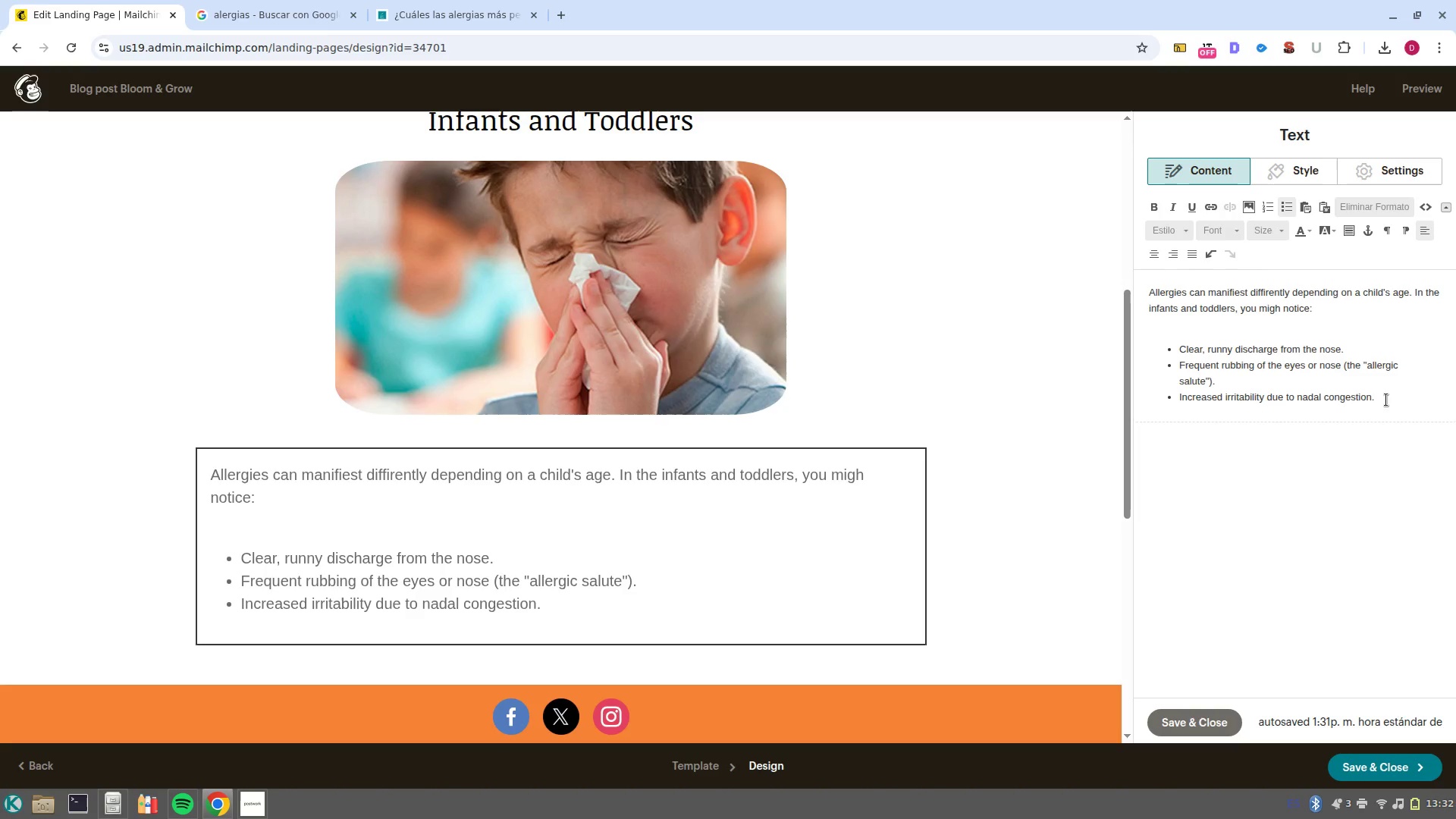 
wait(5.84)
 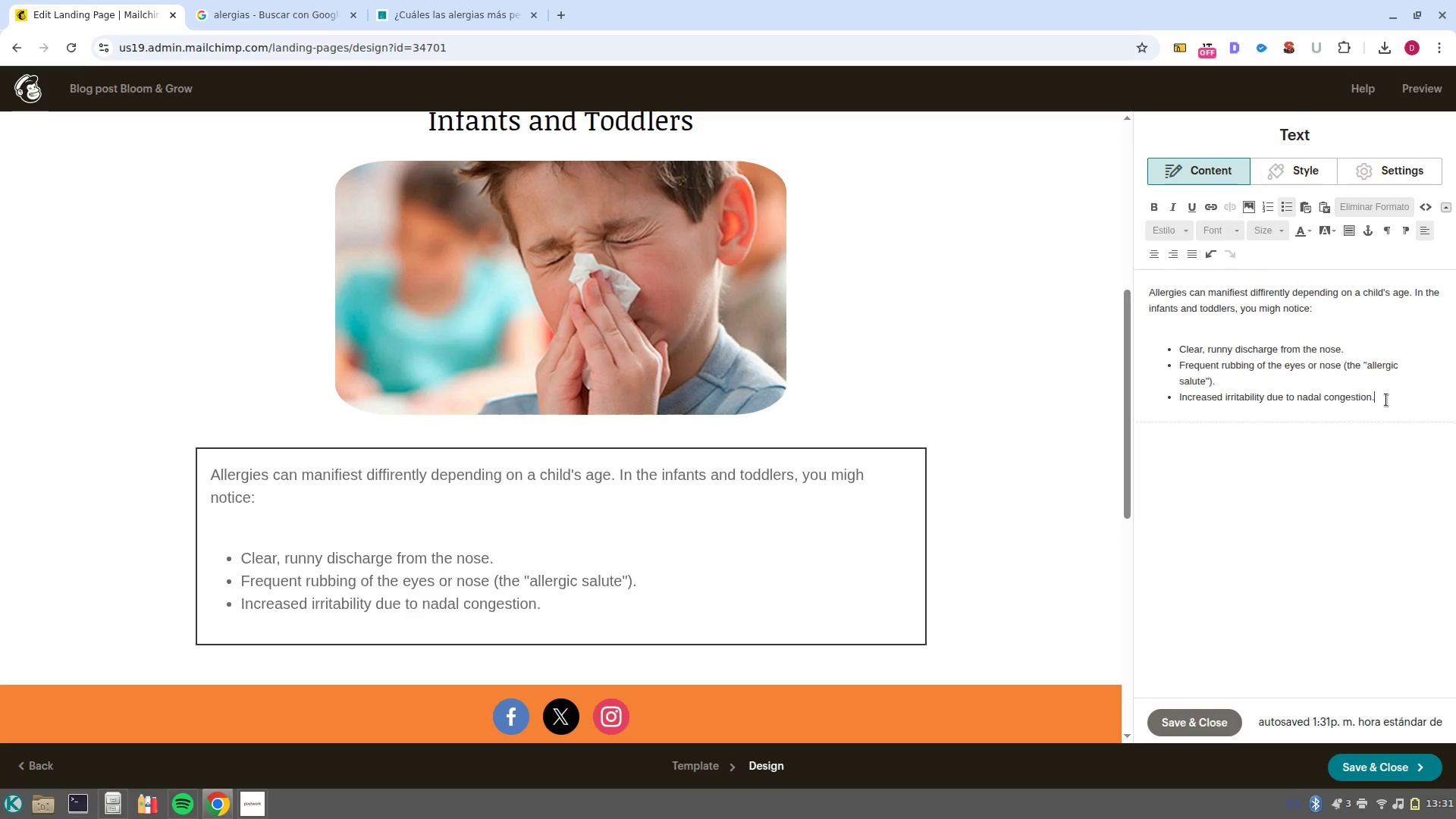 
key(NumpadEnter)
 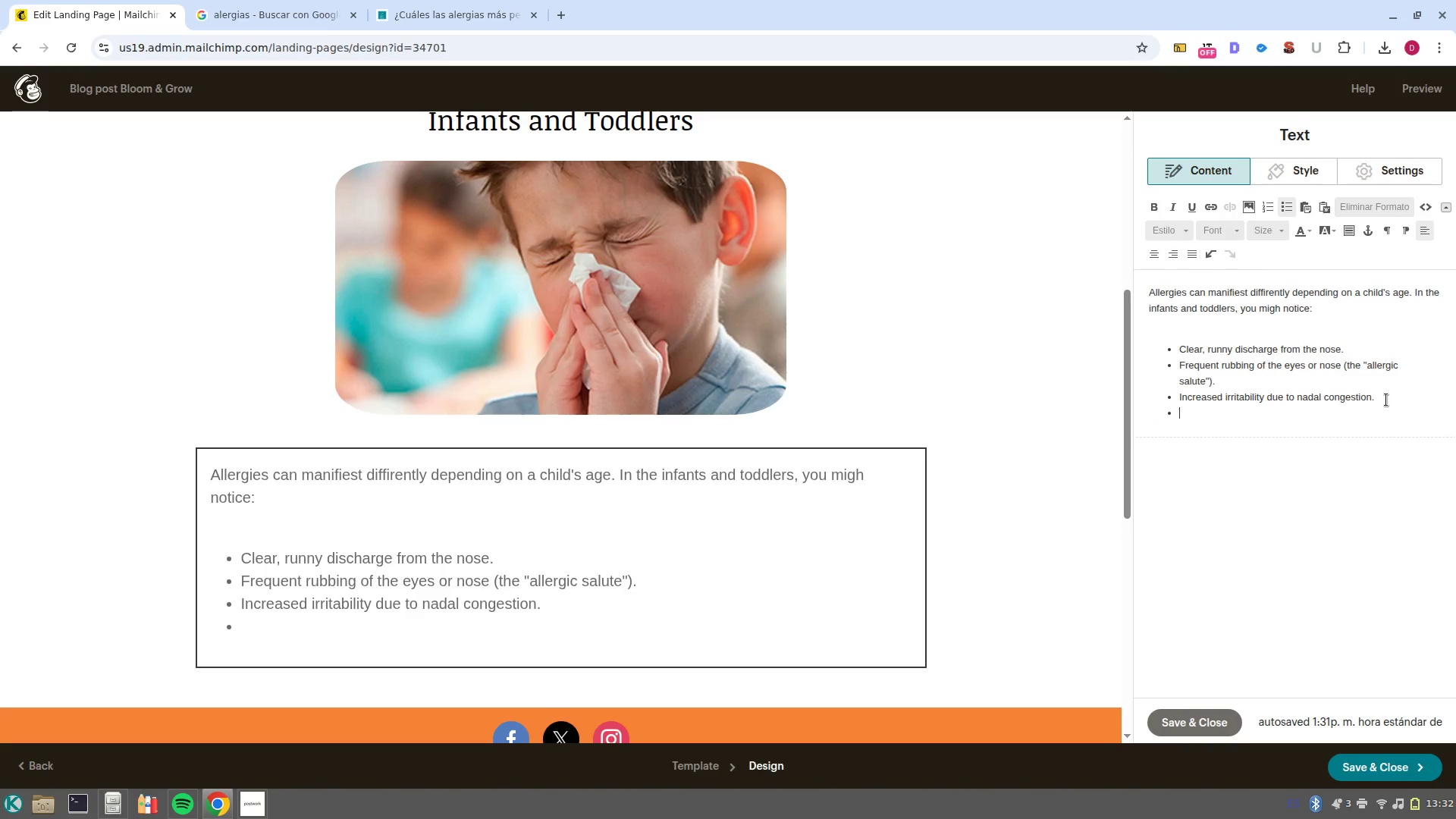 
key(Backspace)
 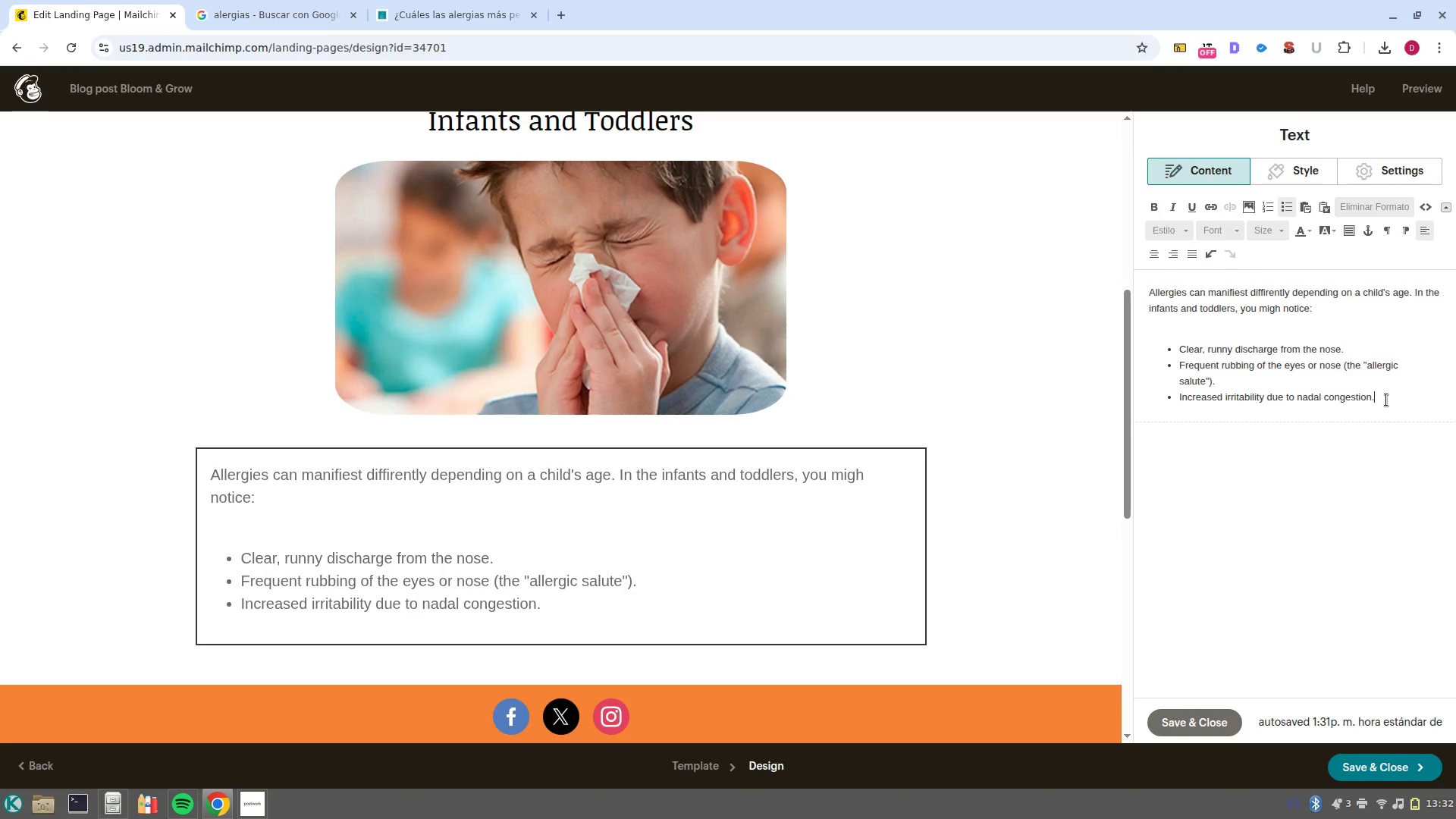 
key(Backspace)
 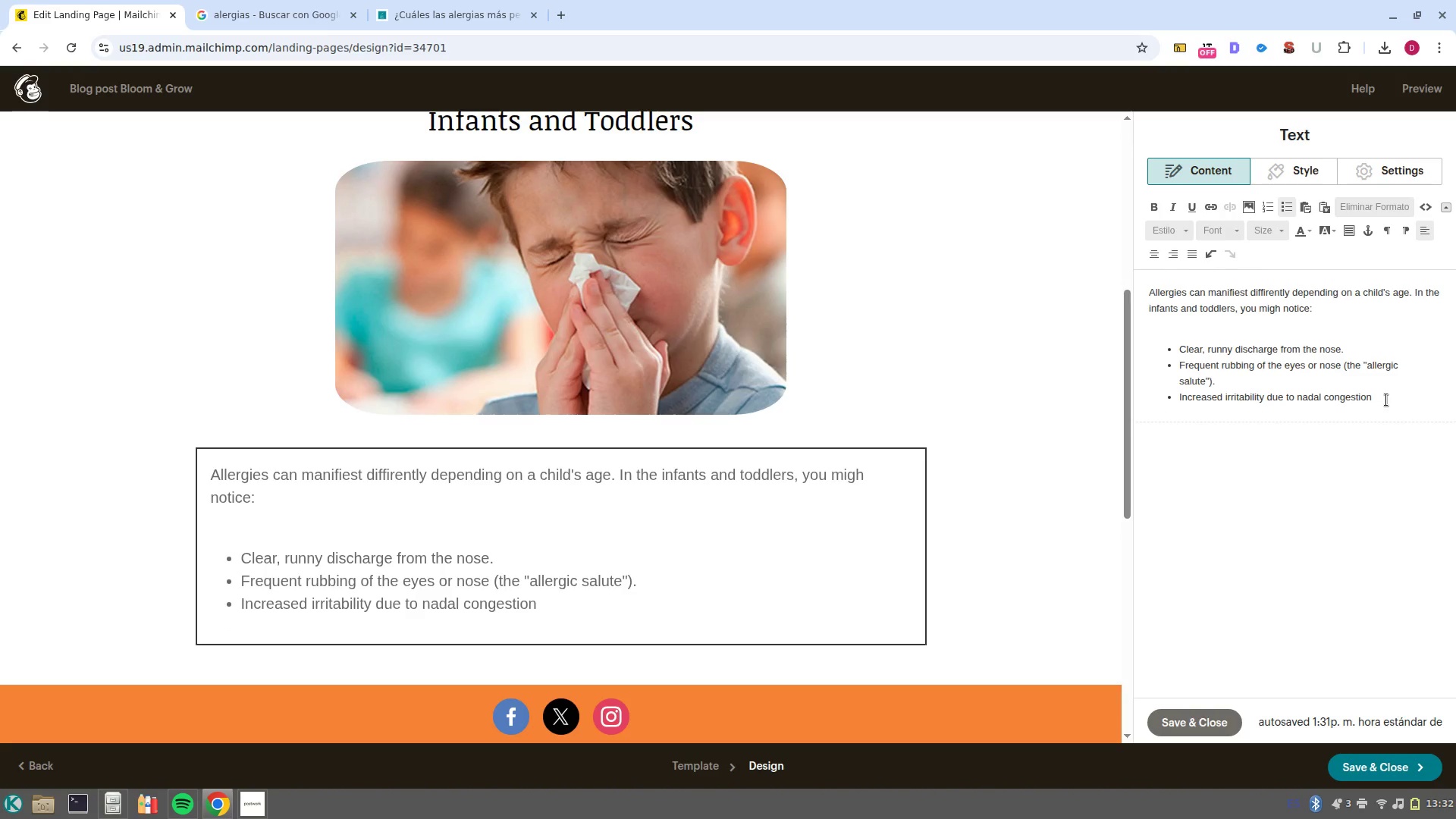 
key(Period)
 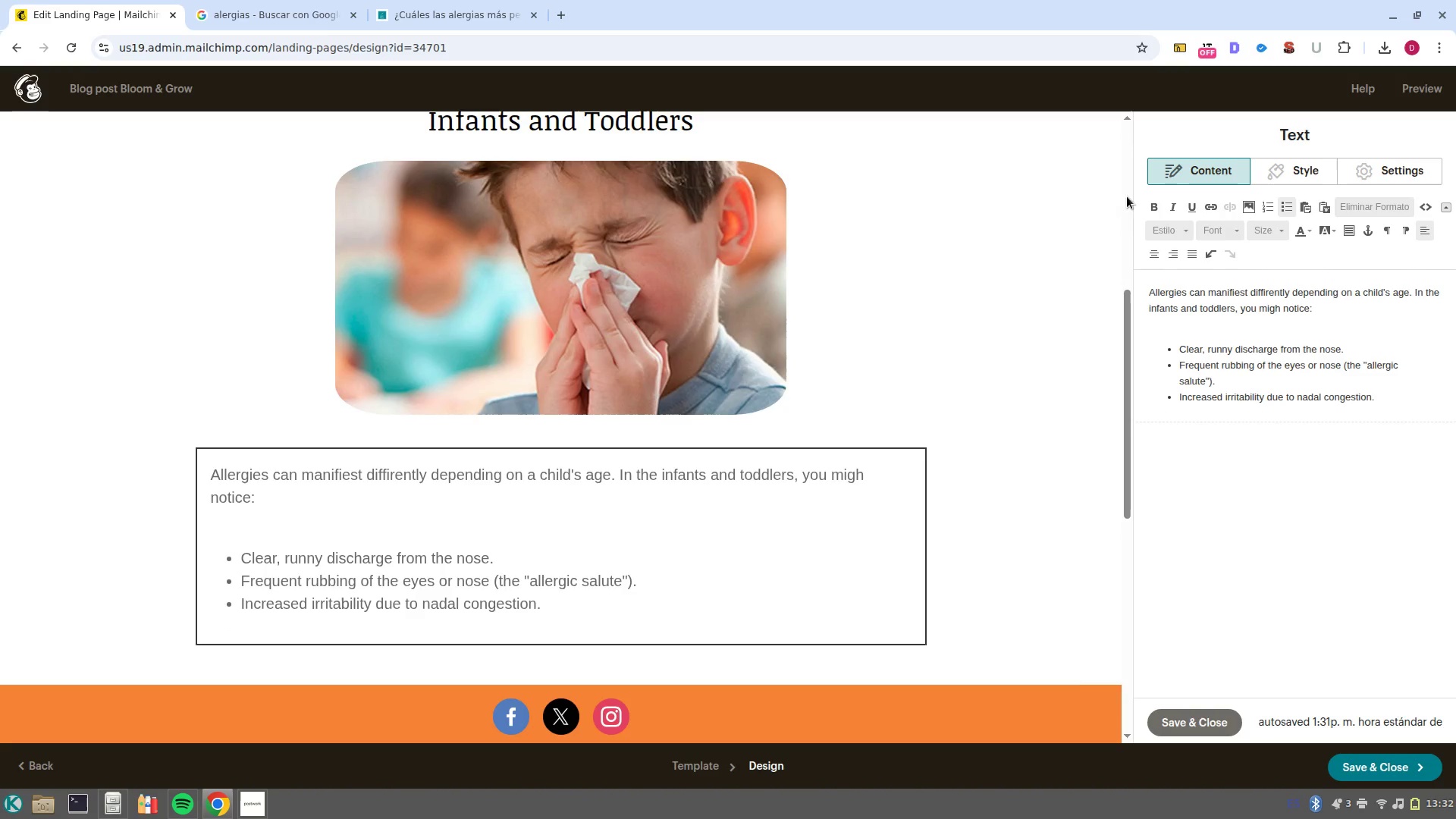 
scroll: coordinate [768, 324], scroll_direction: up, amount: 2.0
 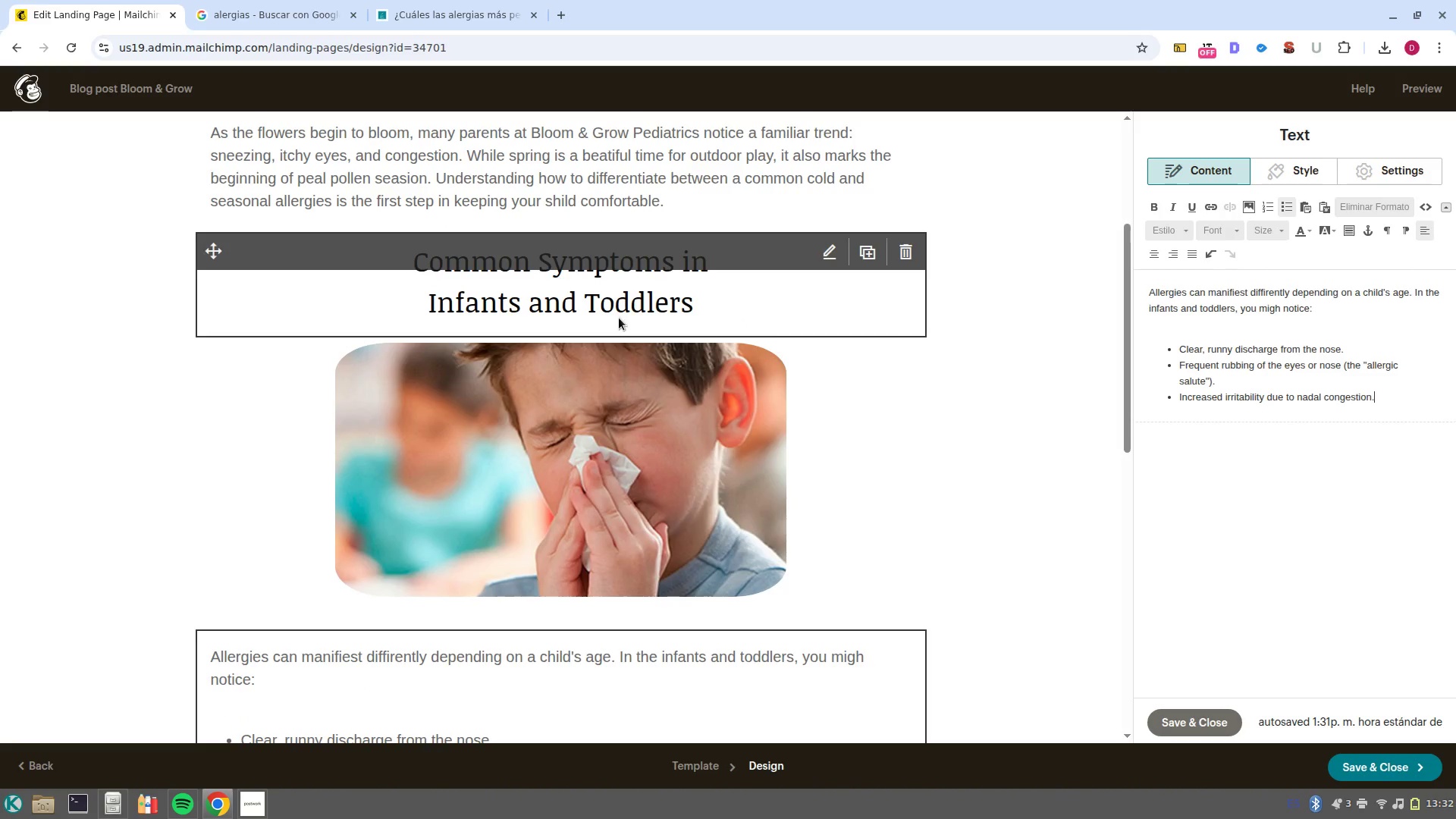 
left_click([619, 318])
 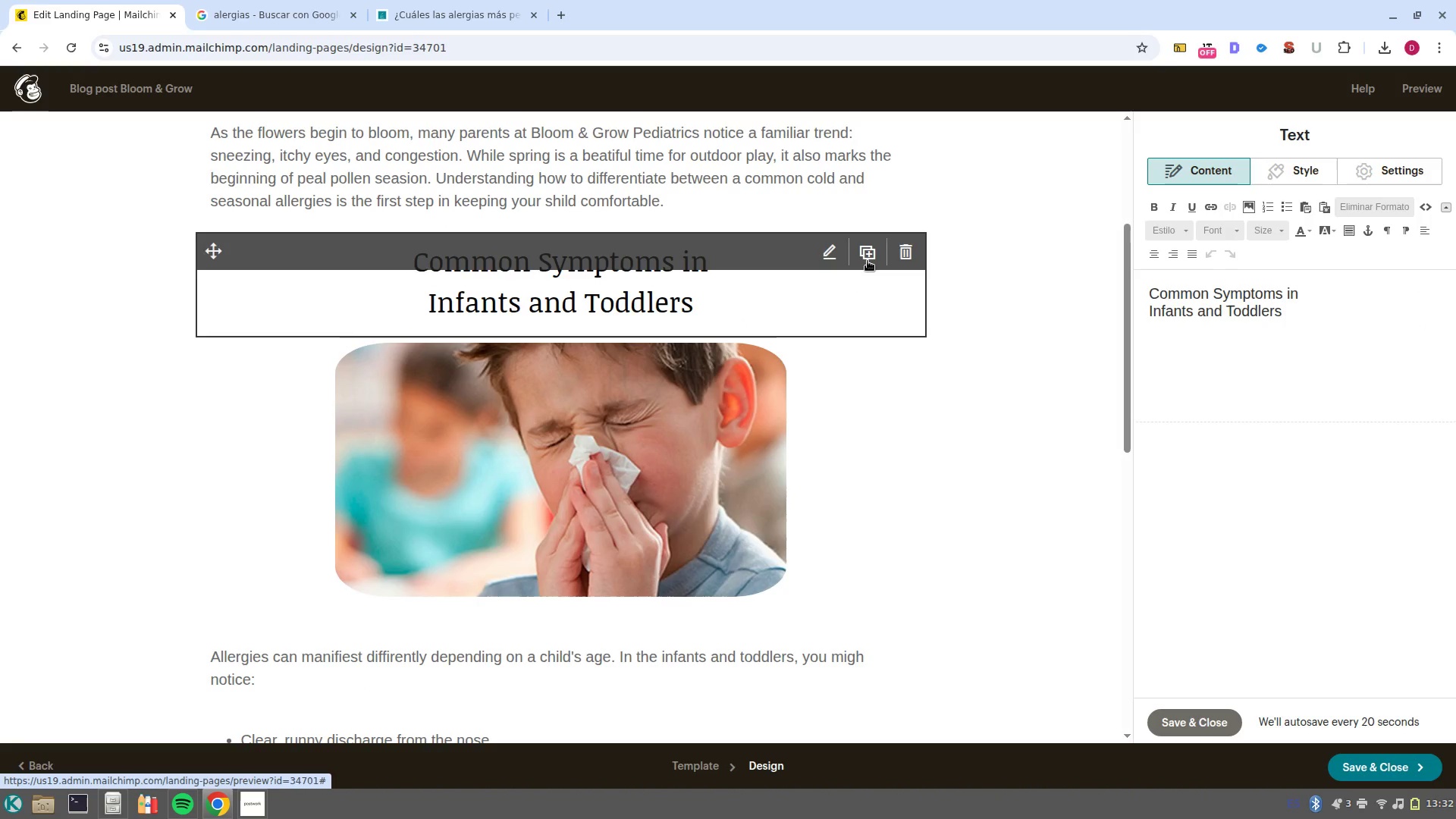 
left_click([868, 261])
 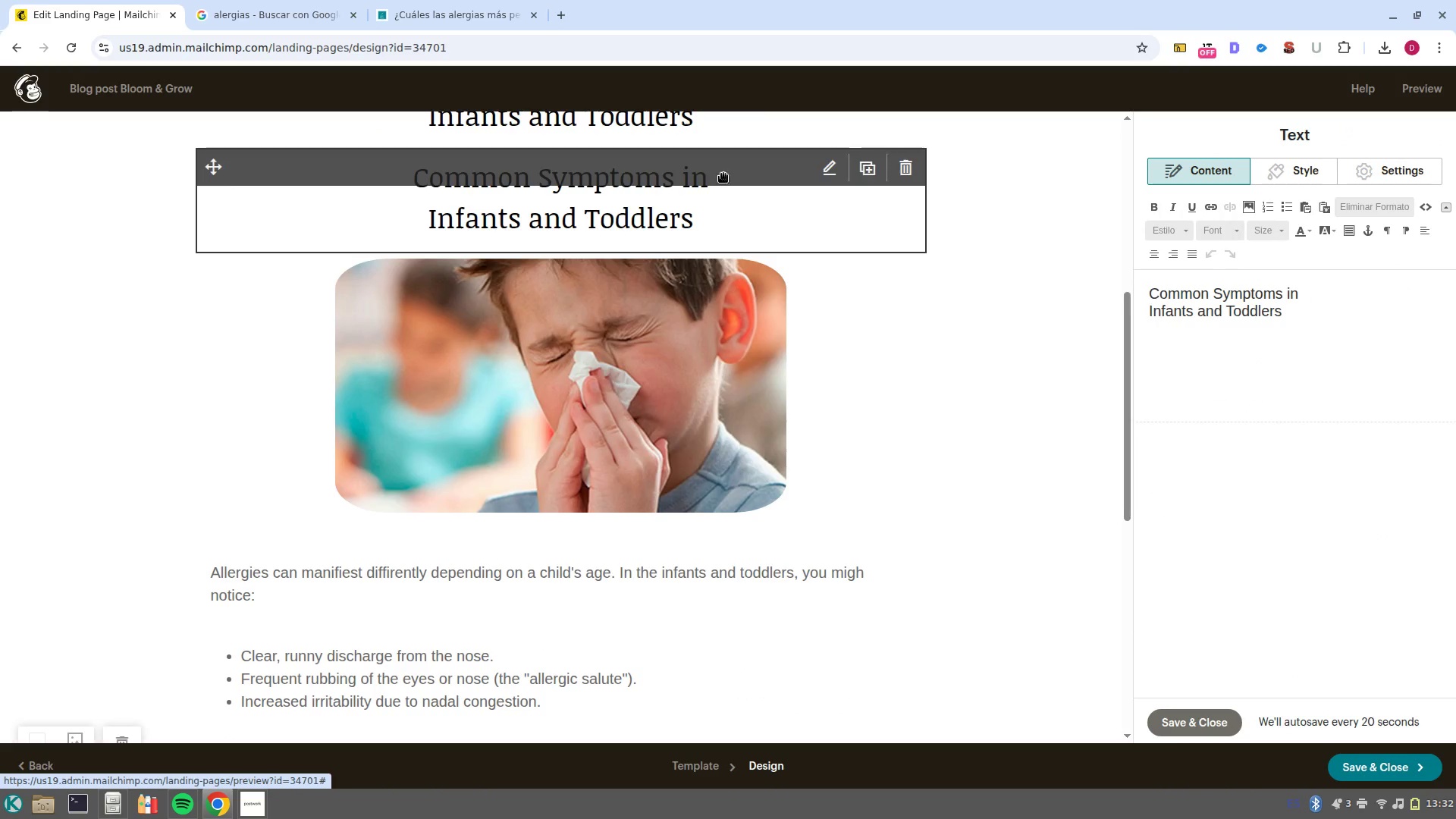 
left_click_drag(start_coordinate=[206, 170], to_coordinate=[278, 612])
 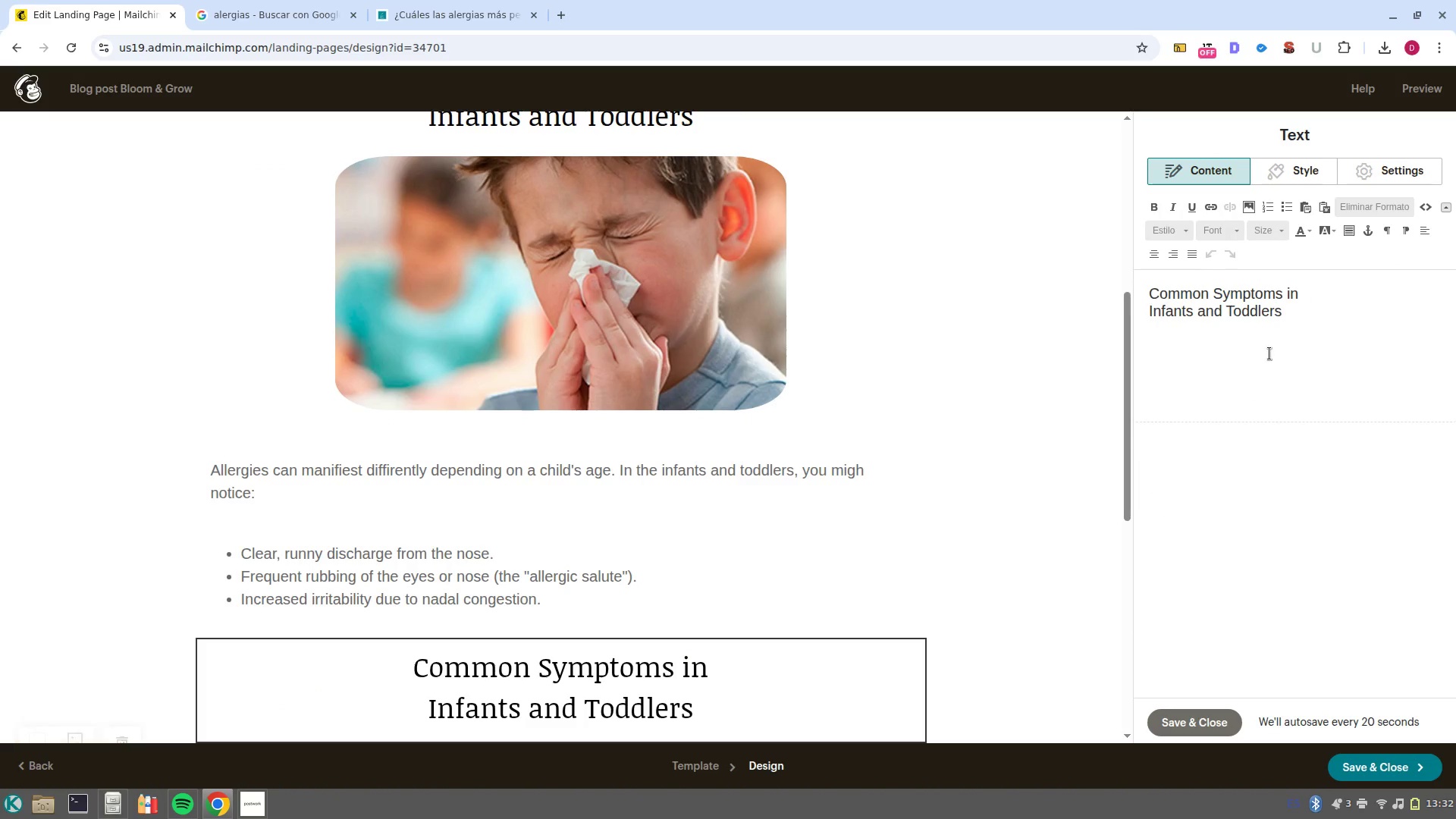 
left_click_drag(start_coordinate=[1285, 332], to_coordinate=[1145, 280])
 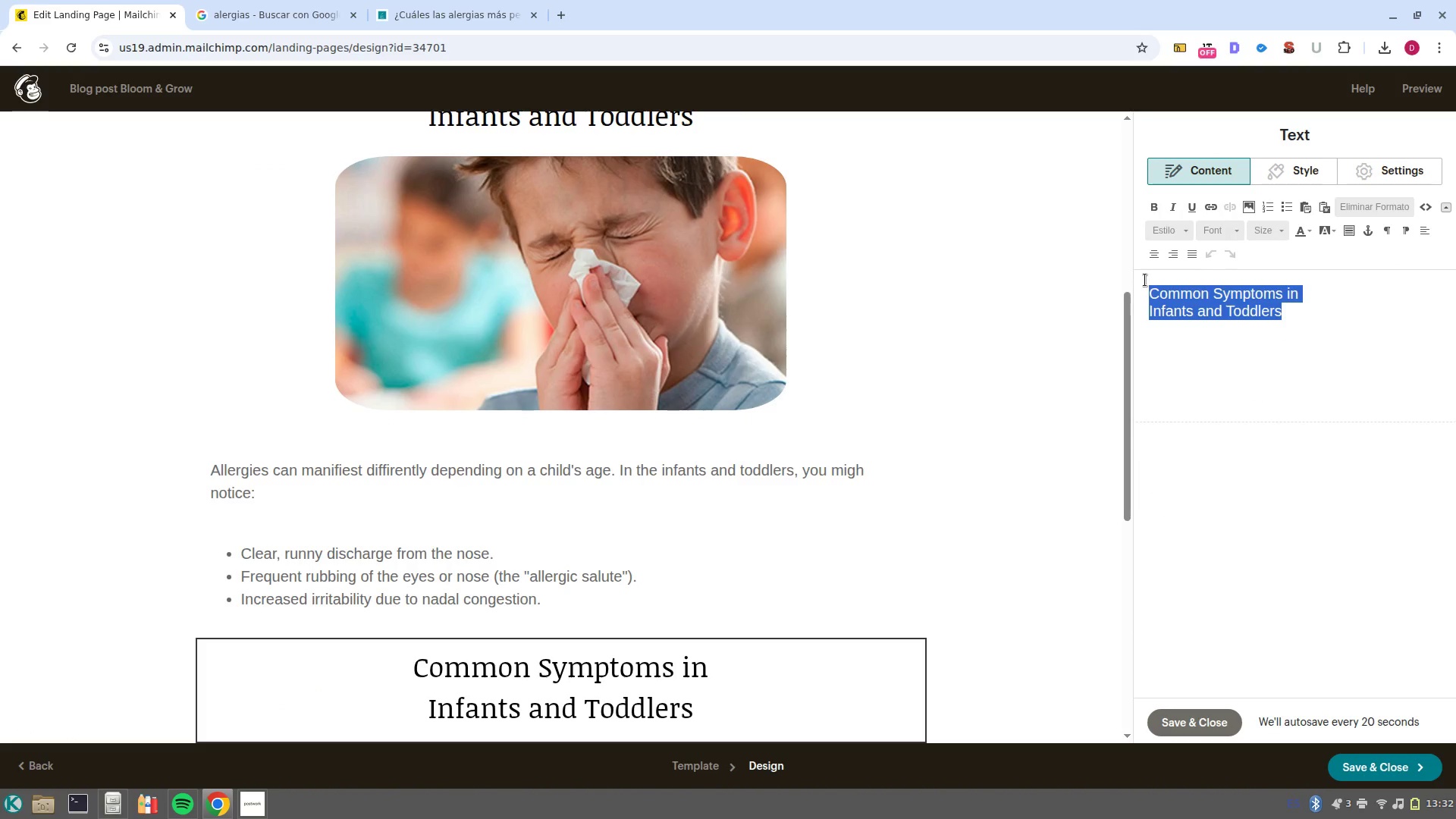 
key(Backspace)
type(The bool)
key(Backspace)
key(Backspace)
key(Backspace)
type(loom ^ grwo)
key(Backspace)
key(Backspace)
type(ow Guide to Allergy Relief)
 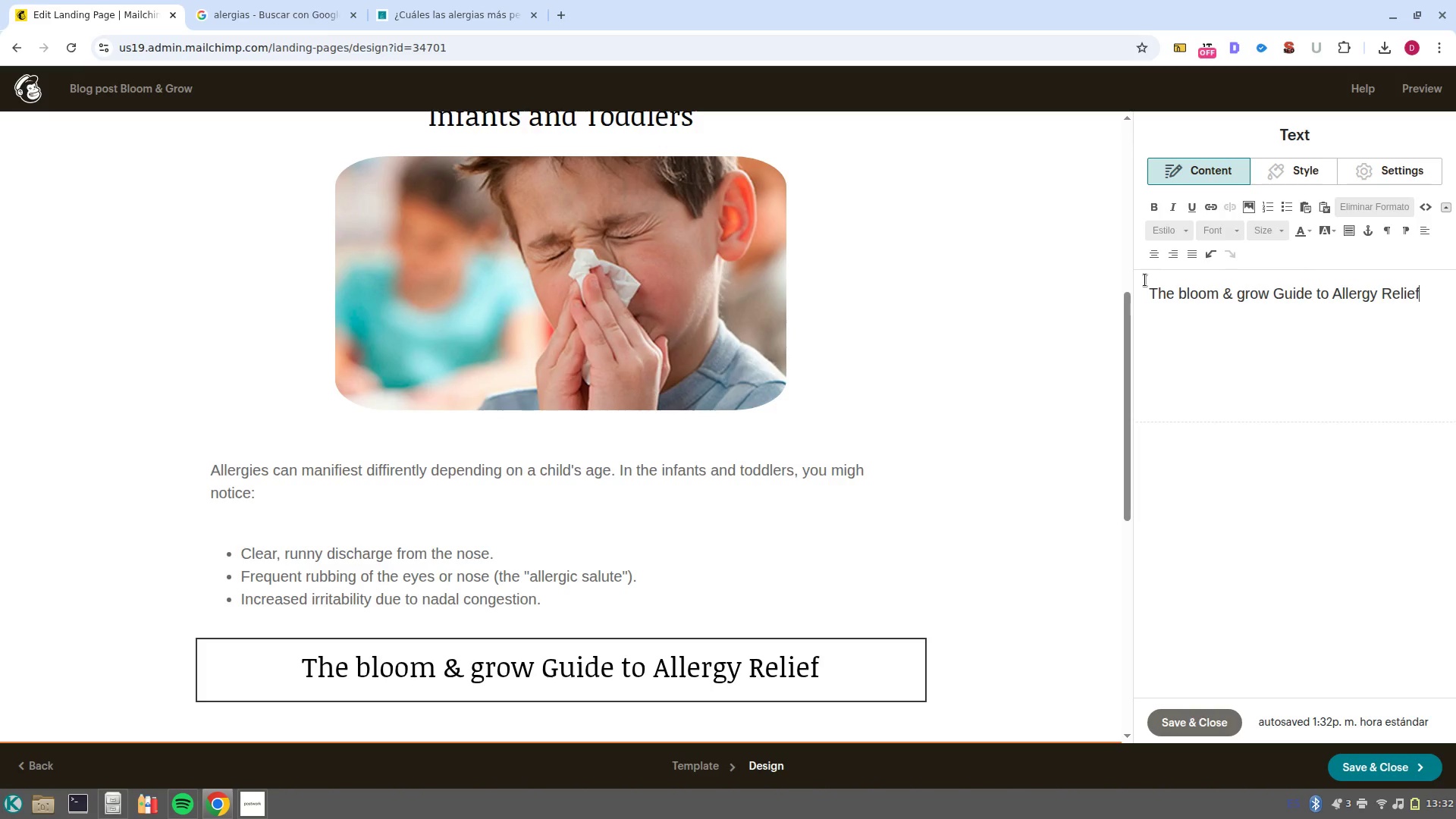 
wait(10.66)
 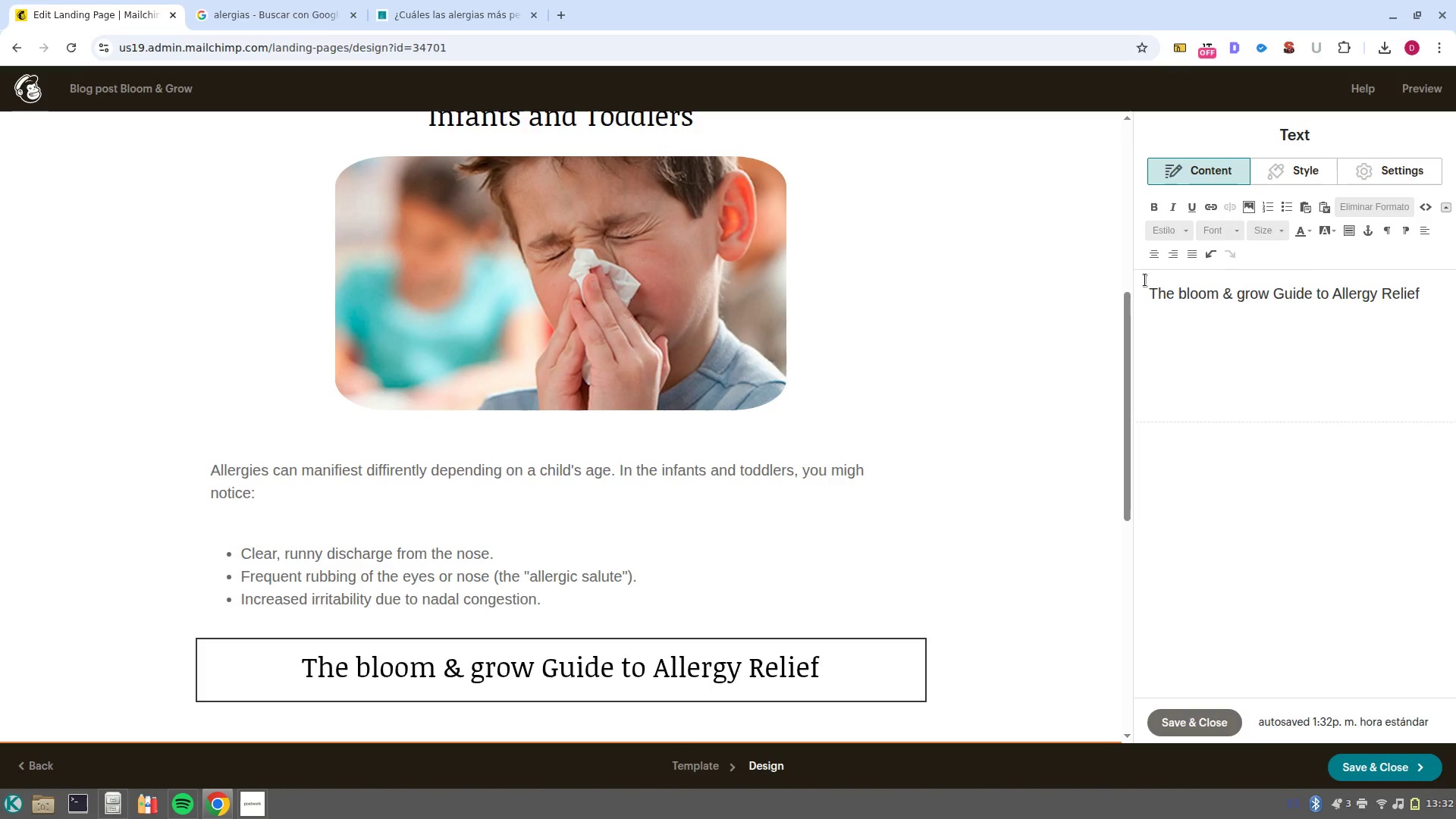 
left_click([1383, 293])
 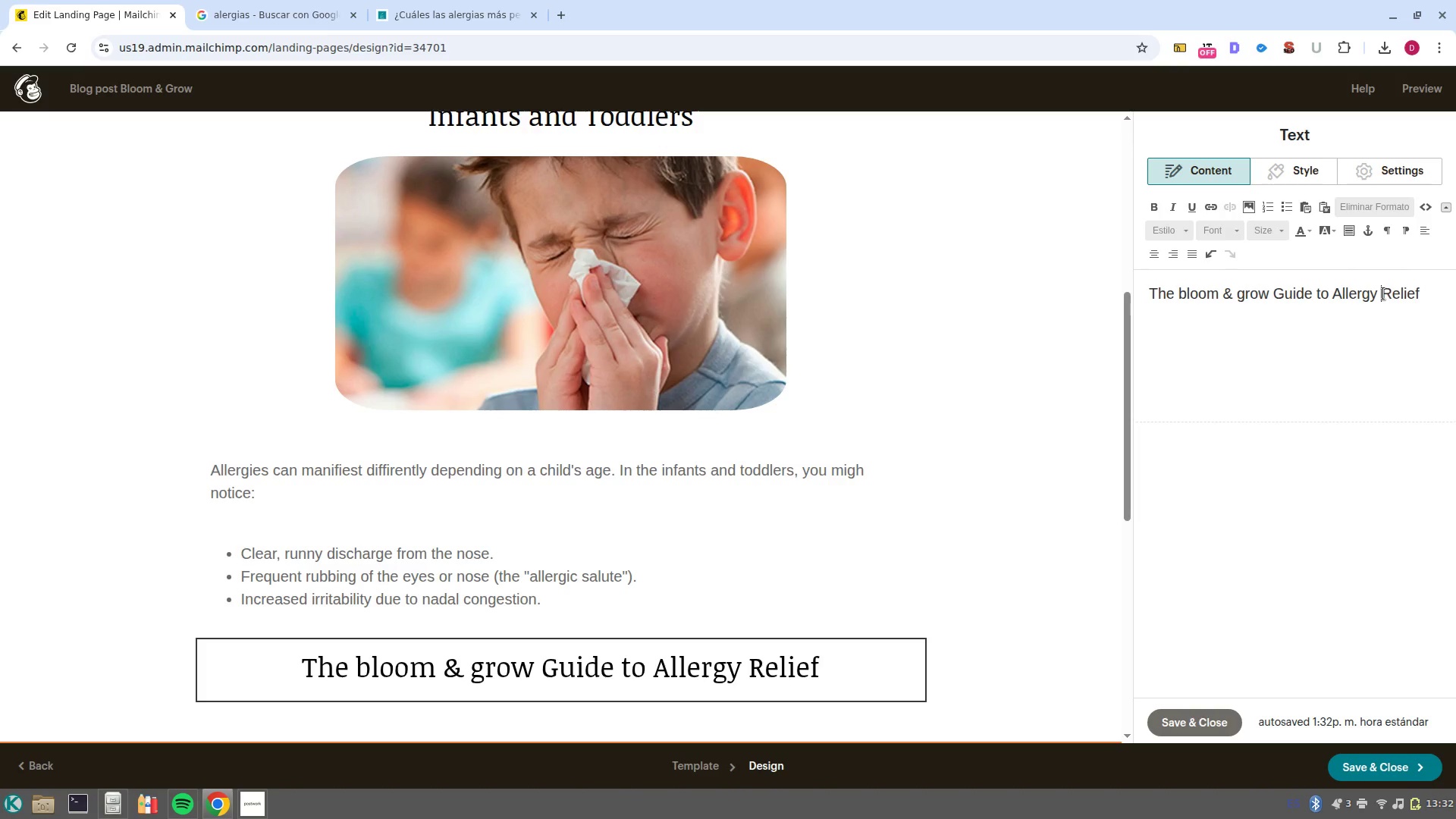 
key(NumpadEnter)
 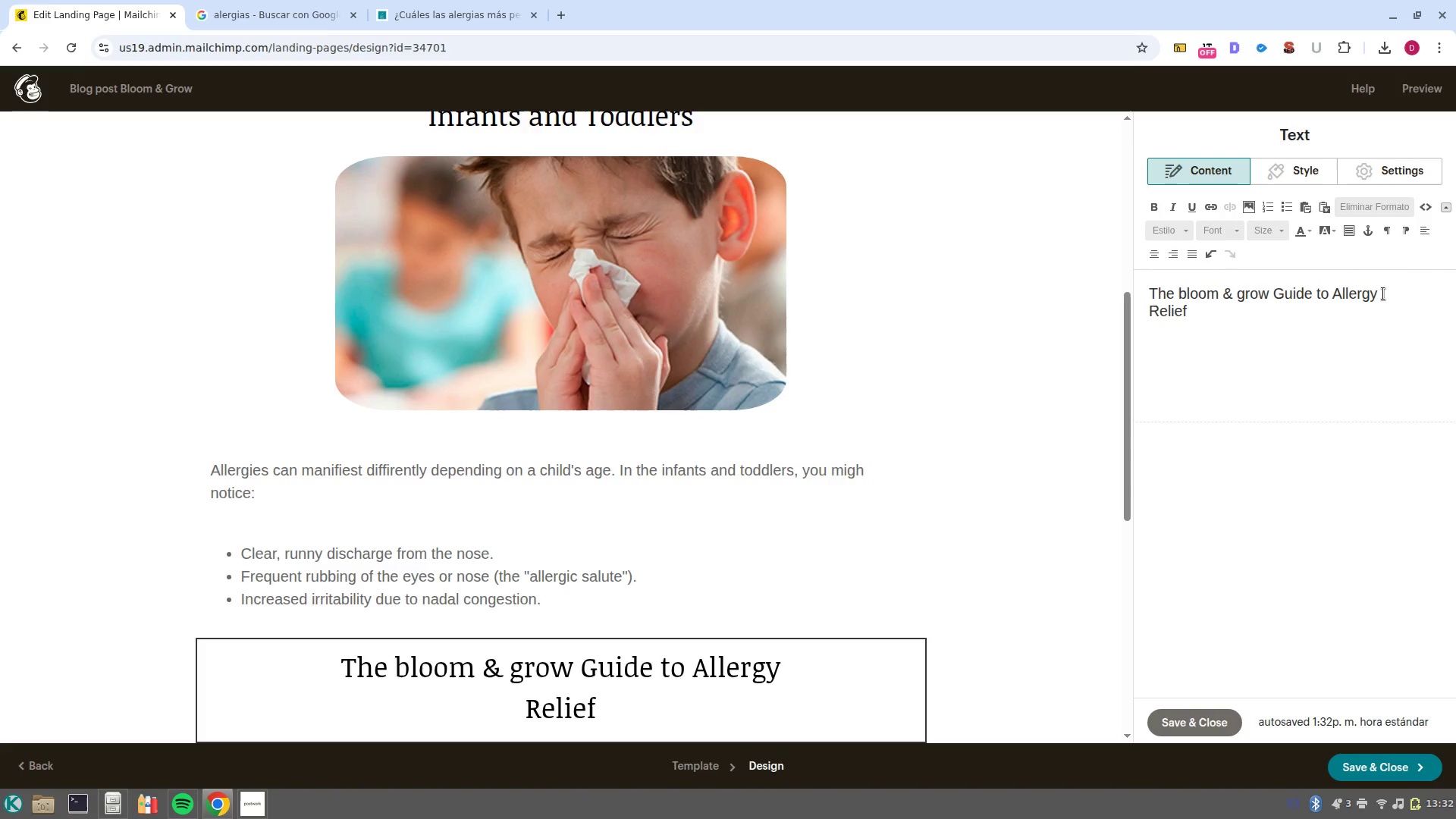 
key(Backspace)
 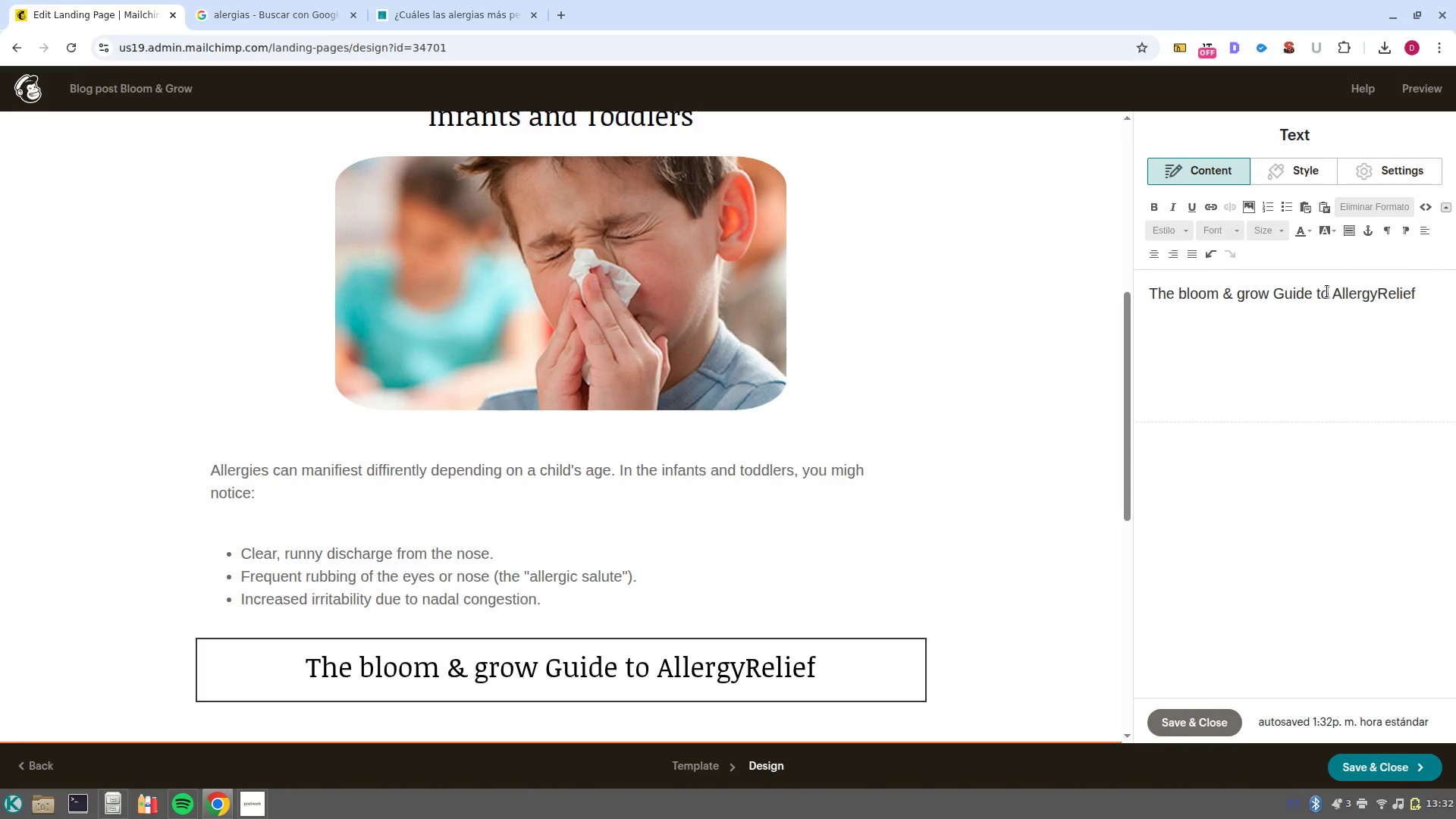 
left_click([1336, 294])
 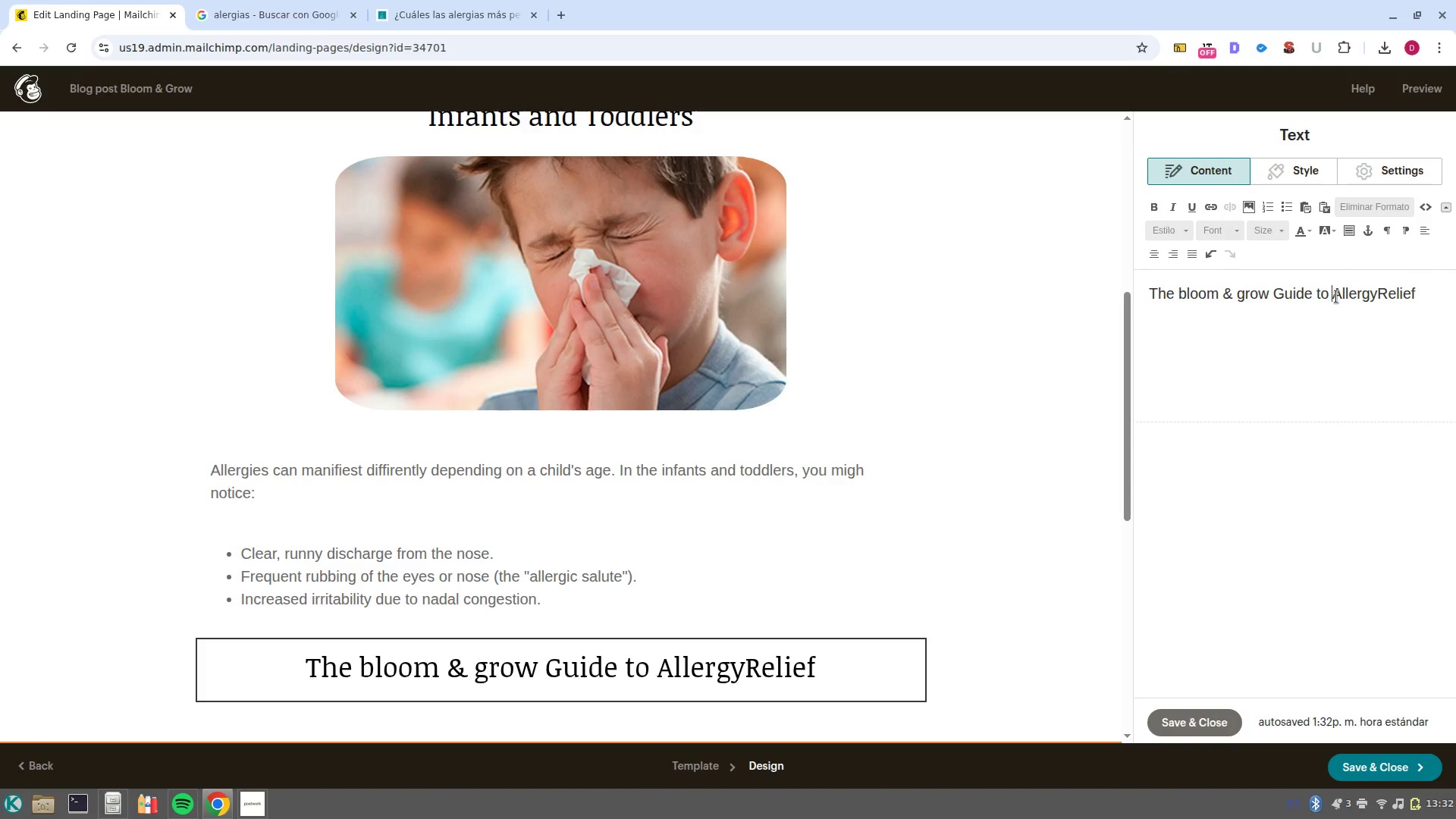 
key(NumpadEnter)
 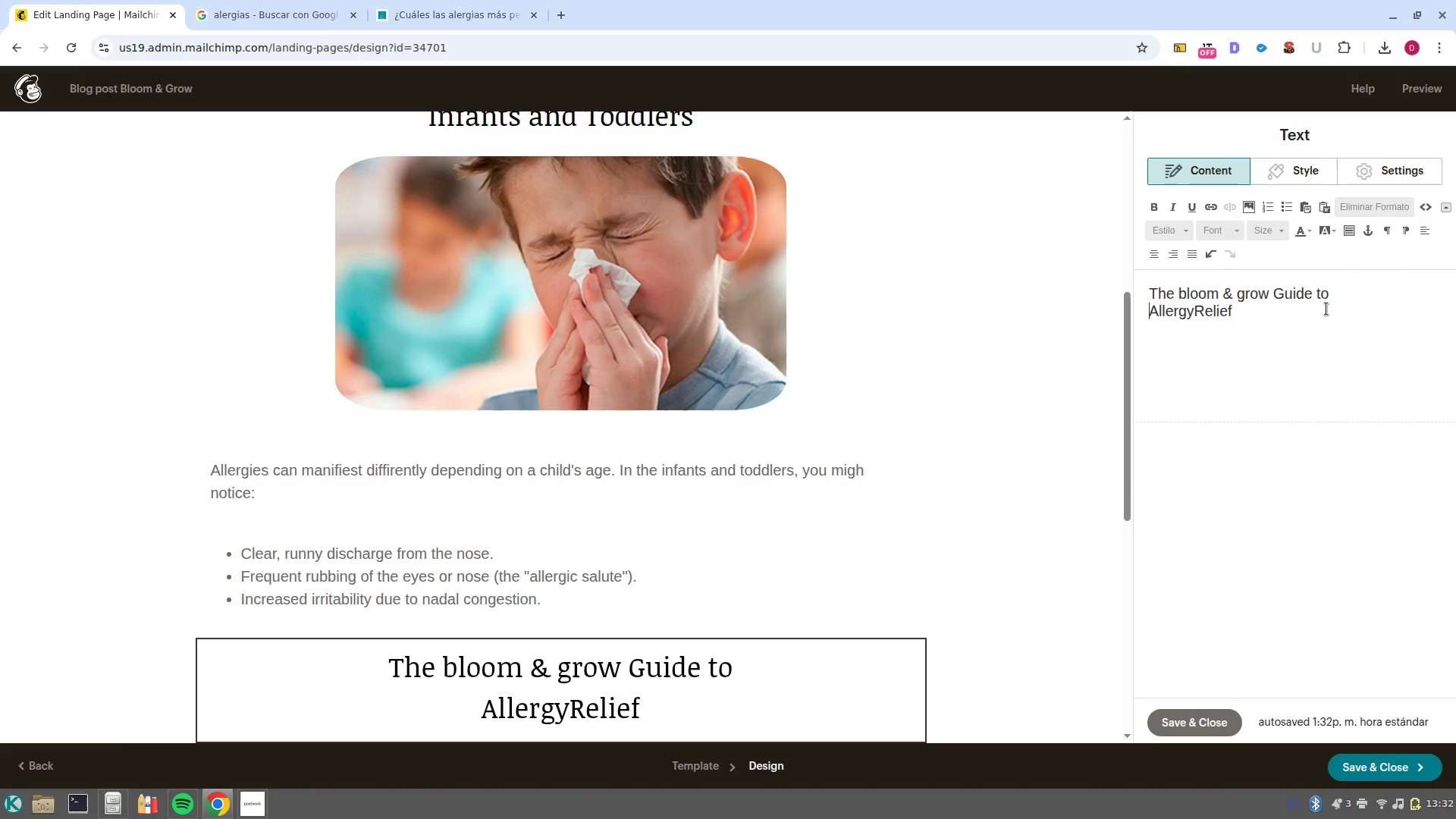 
scroll: coordinate [1029, 488], scroll_direction: down, amount: 2.0
 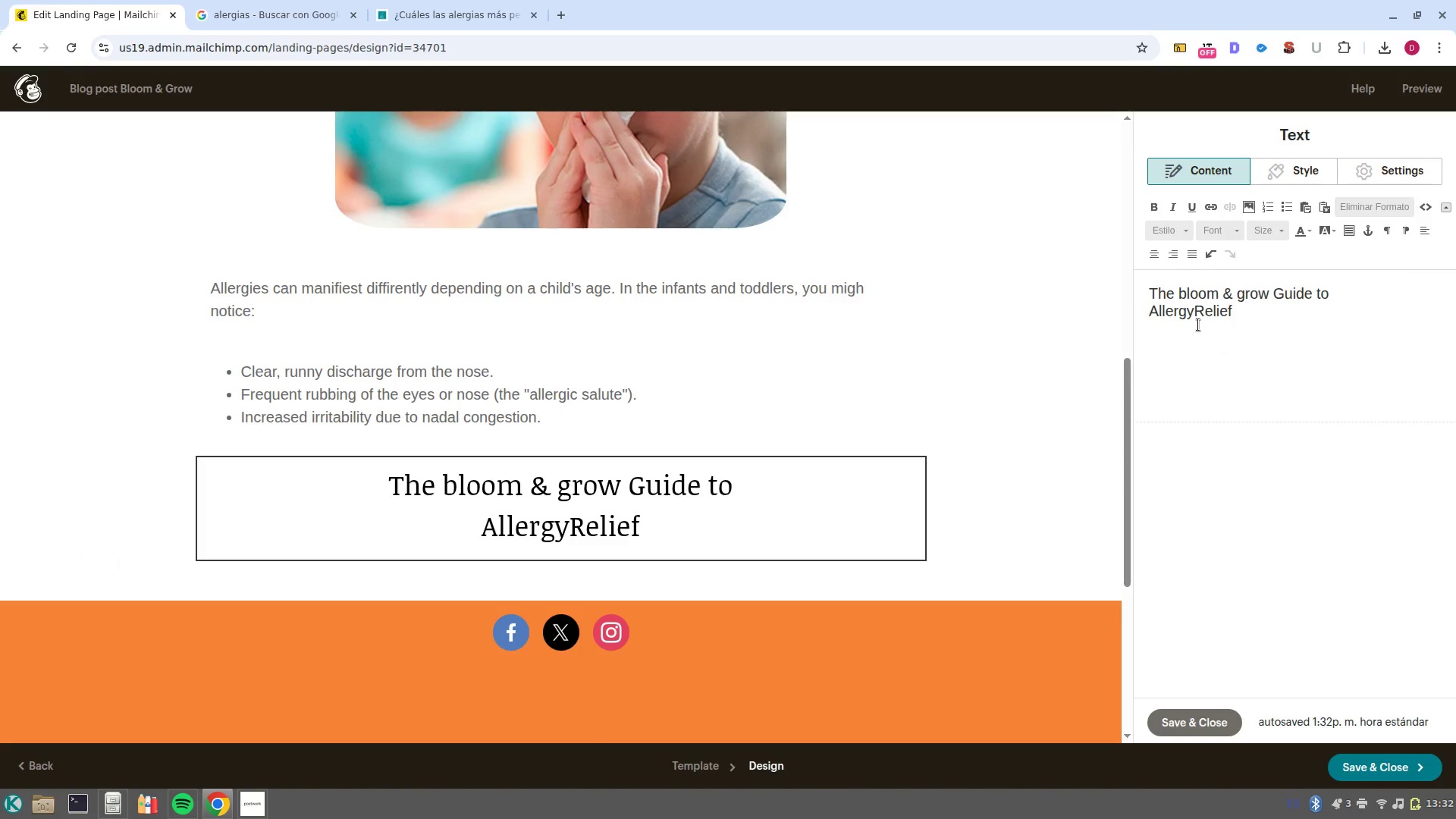 
left_click([1197, 312])
 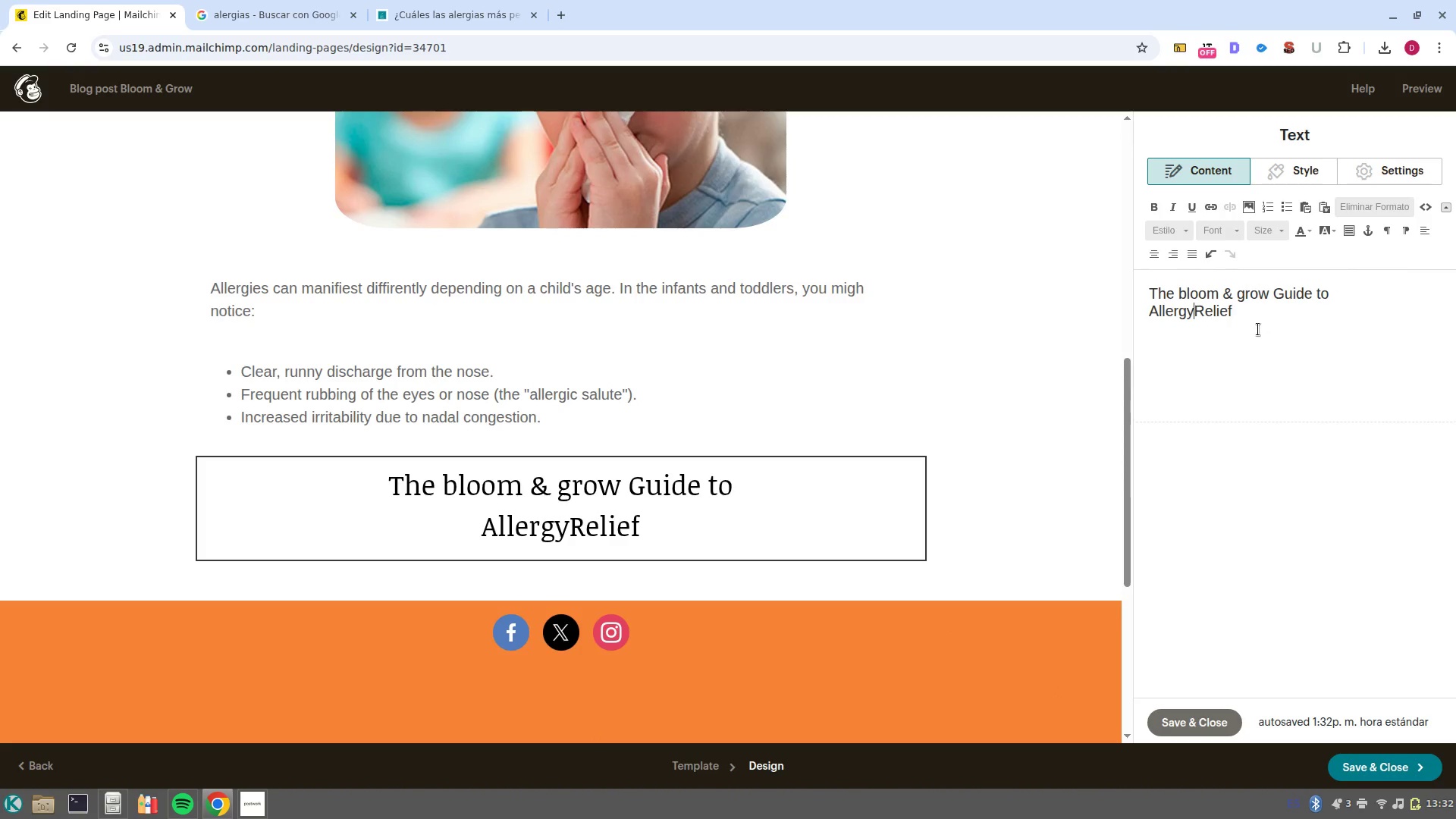 
key(Space)
 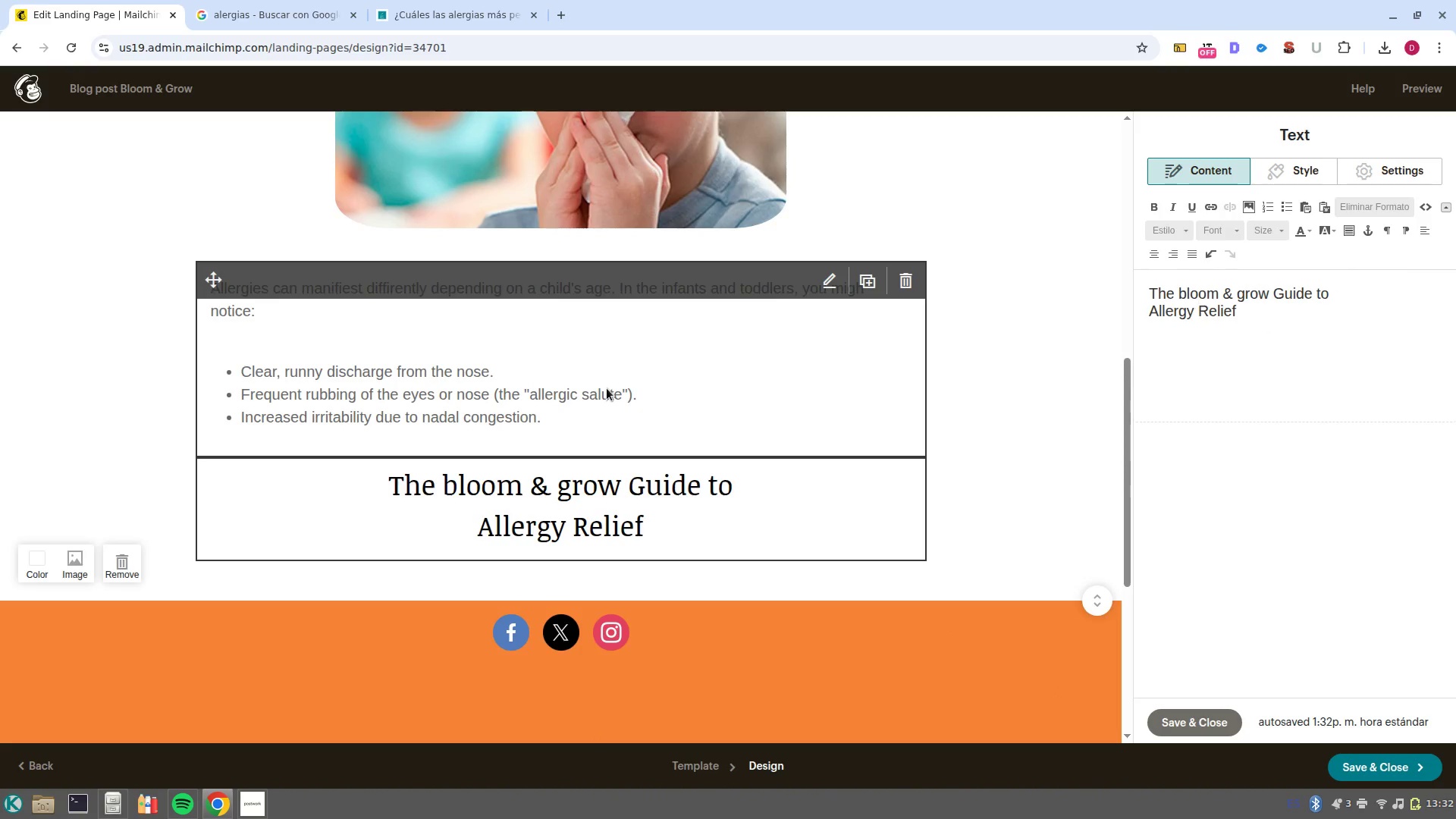 
left_click([642, 389])
 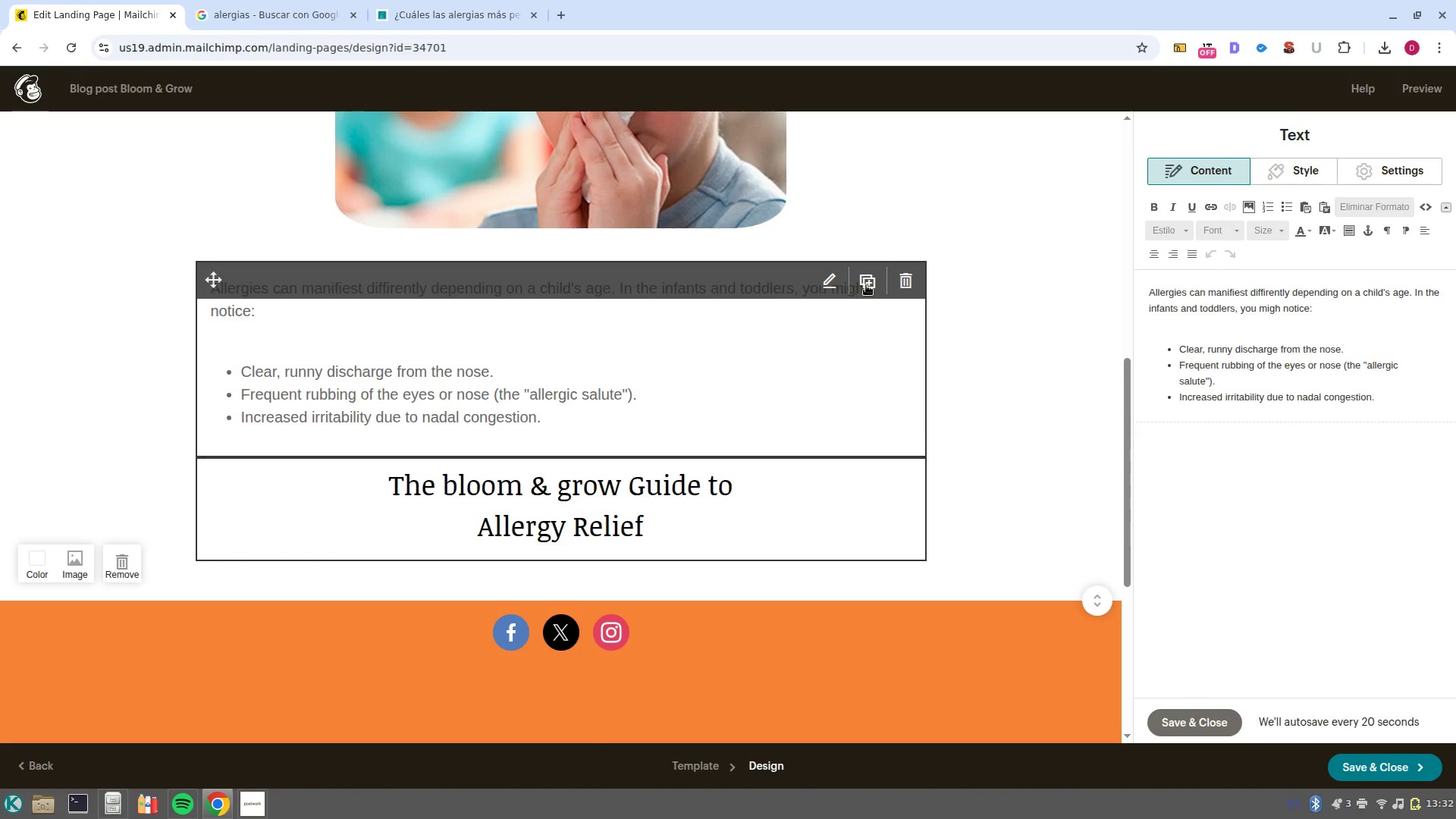 
left_click([866, 285])
 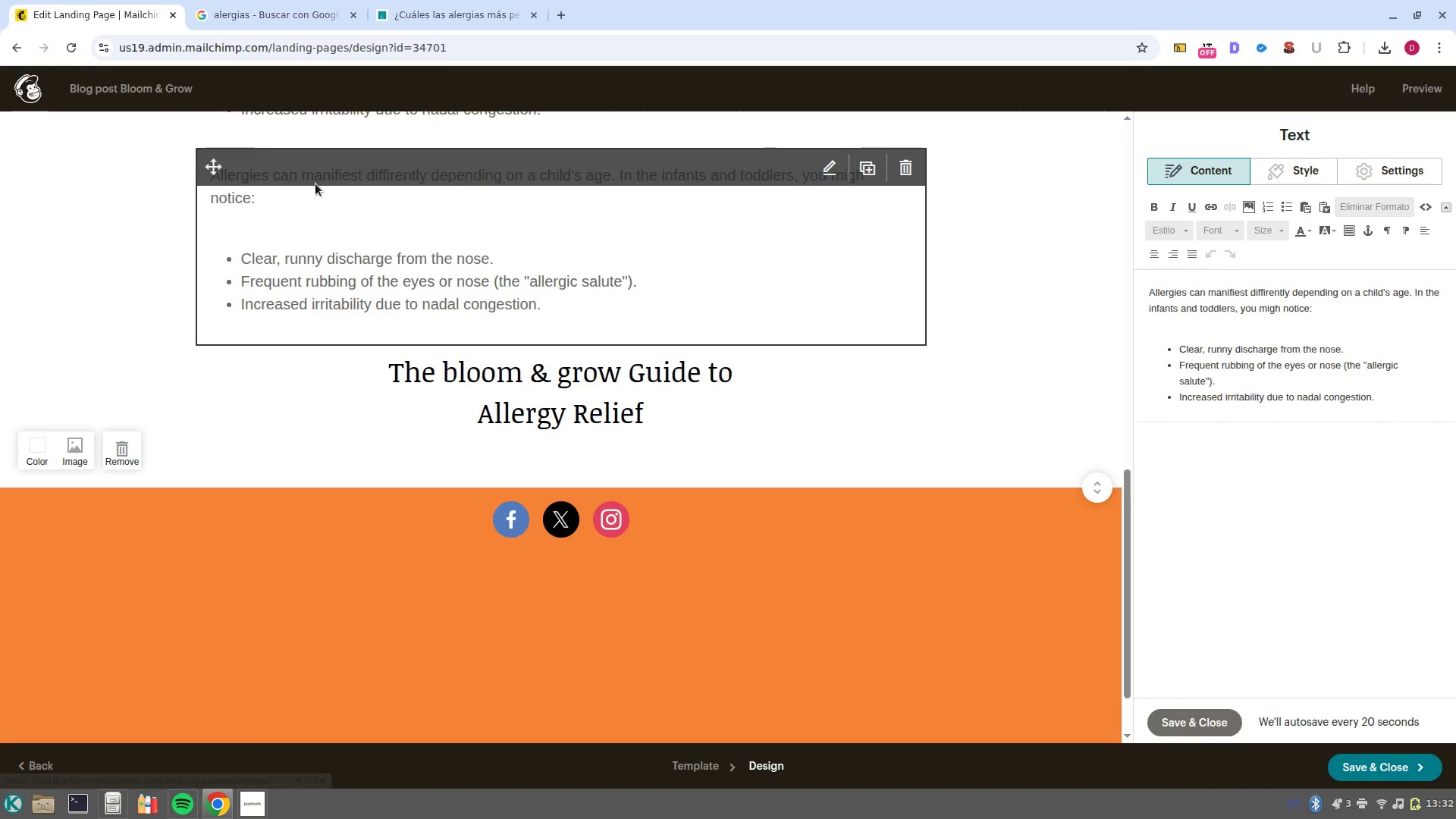 
left_click_drag(start_coordinate=[221, 164], to_coordinate=[265, 251])
 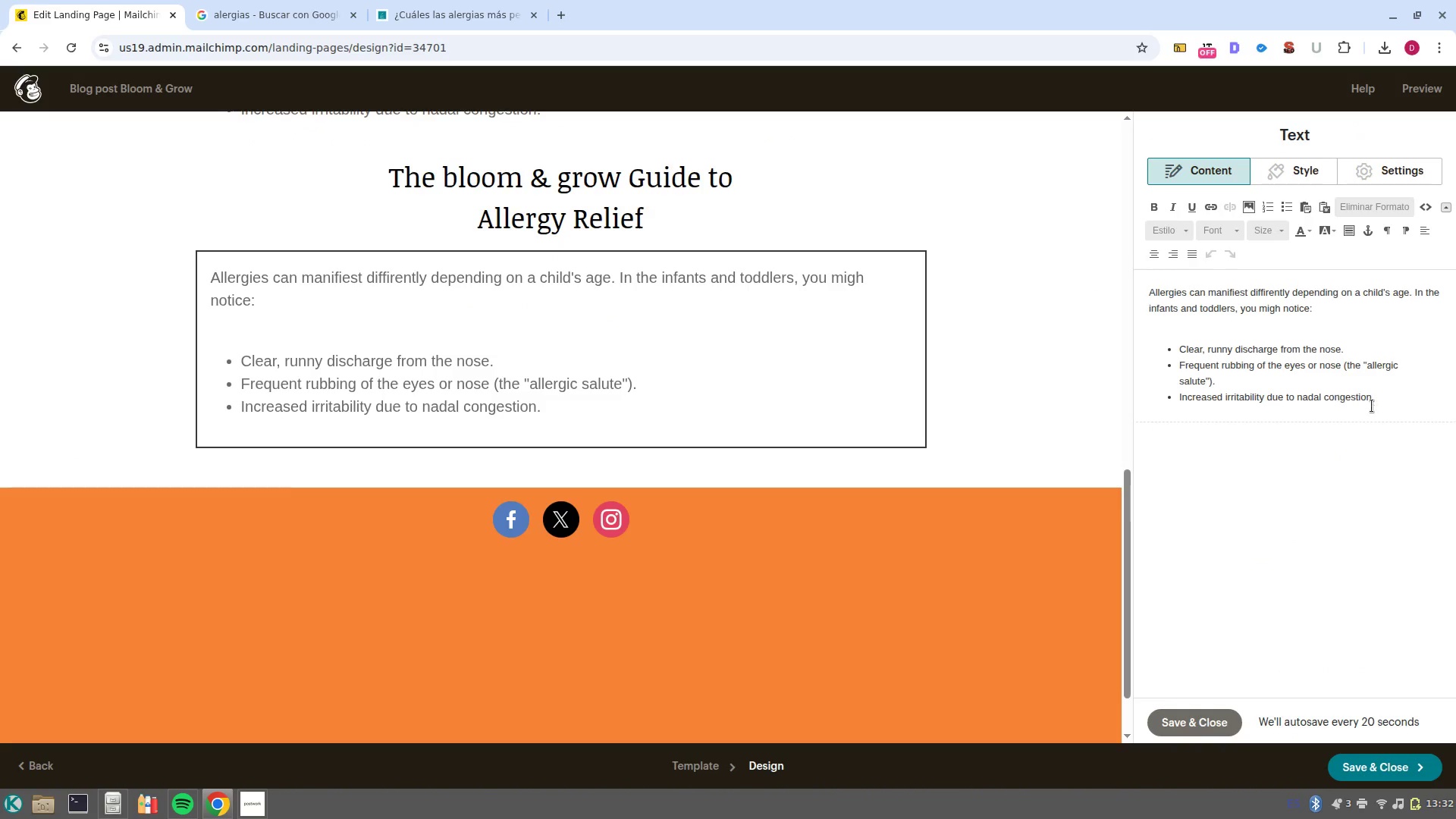 
left_click_drag(start_coordinate=[1399, 393], to_coordinate=[1116, 274])
 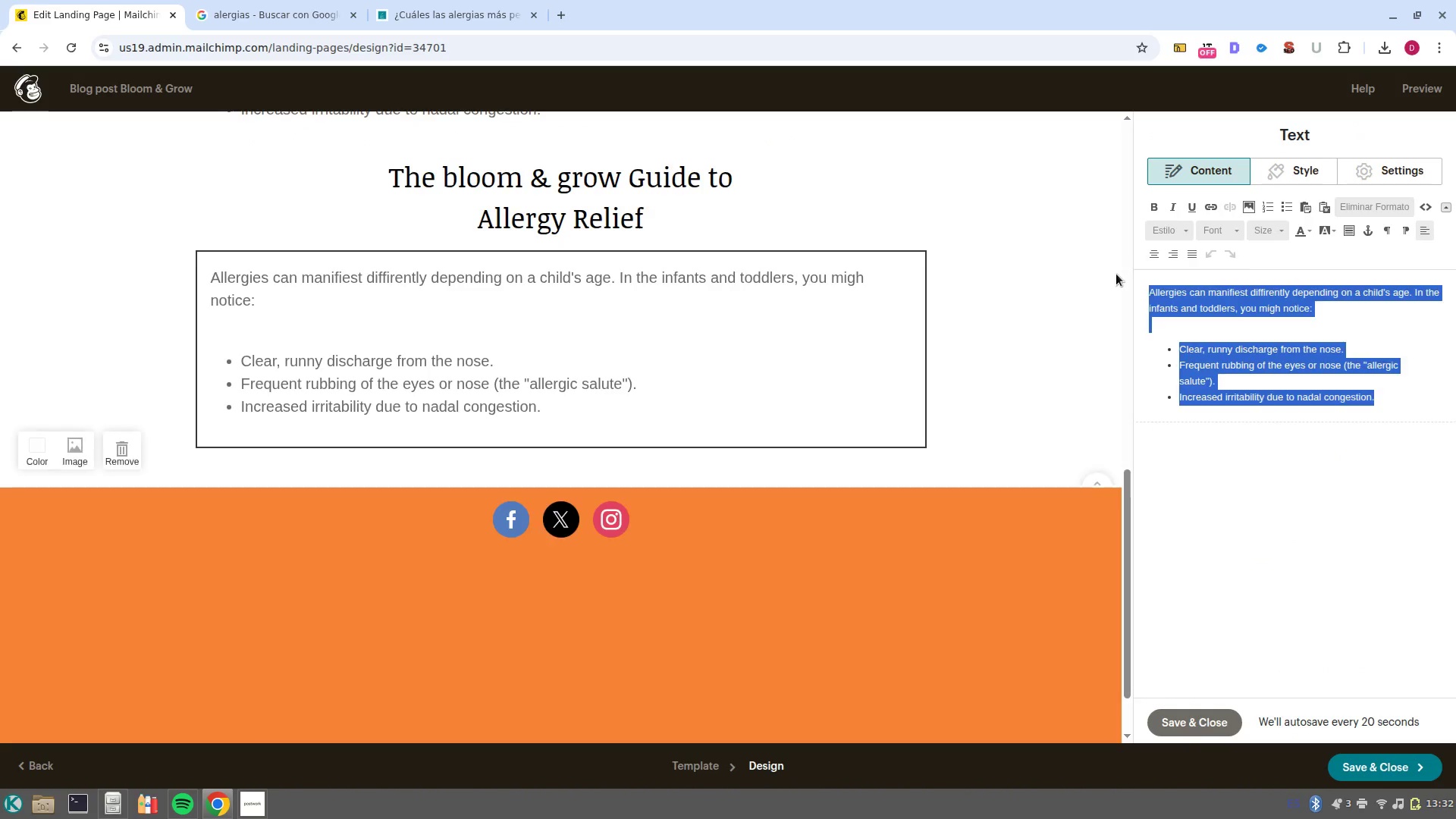 
key(Backspace)
type(Our medical team recommends a proactive @preventive care@)
key(Backspace)
key(Backspace)
key(Backspace)
key(Backspace)
key(Backspace)
type(childcare!)
key(Backspace)
type(@)
 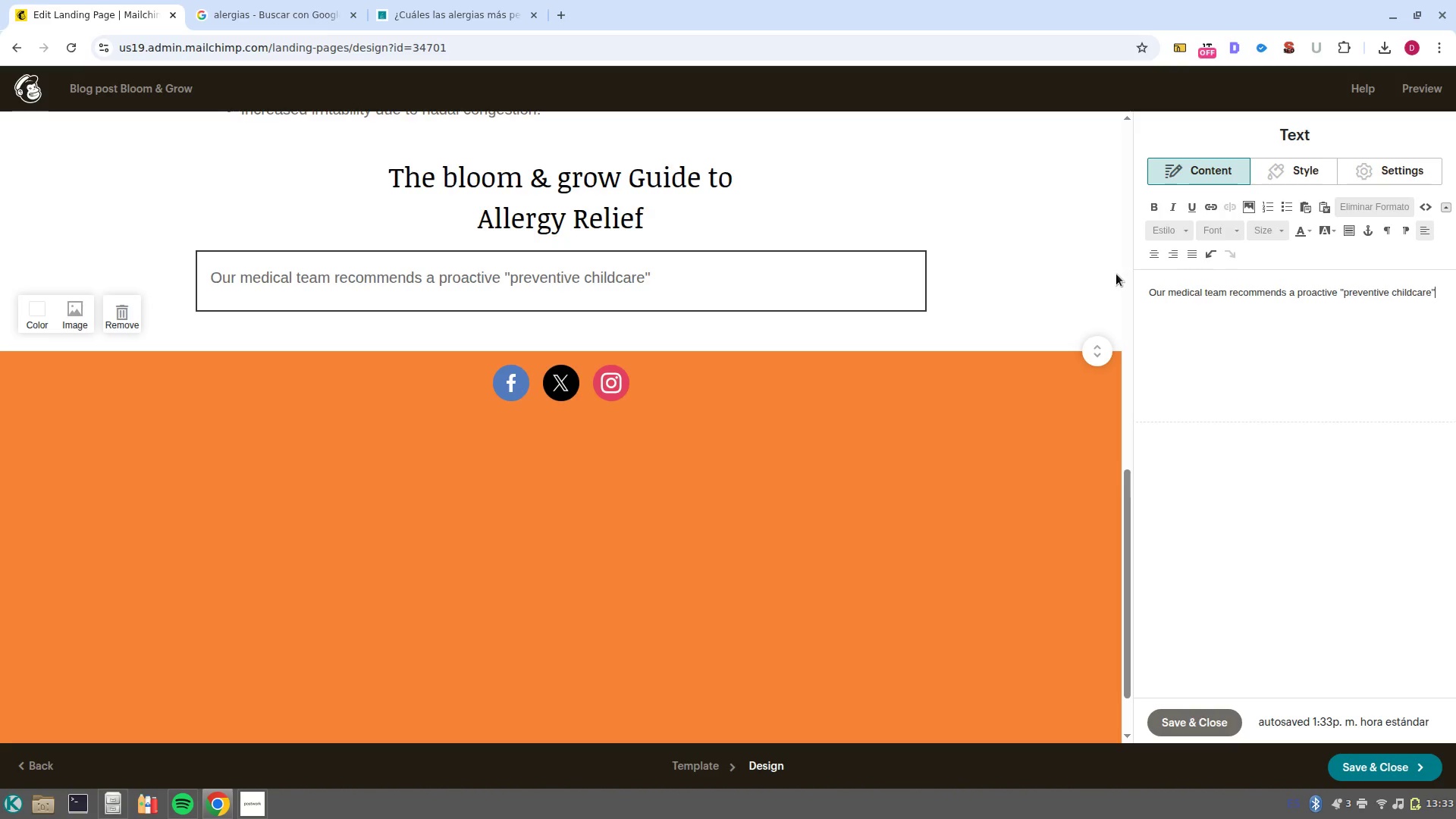 
wait(5.12)
 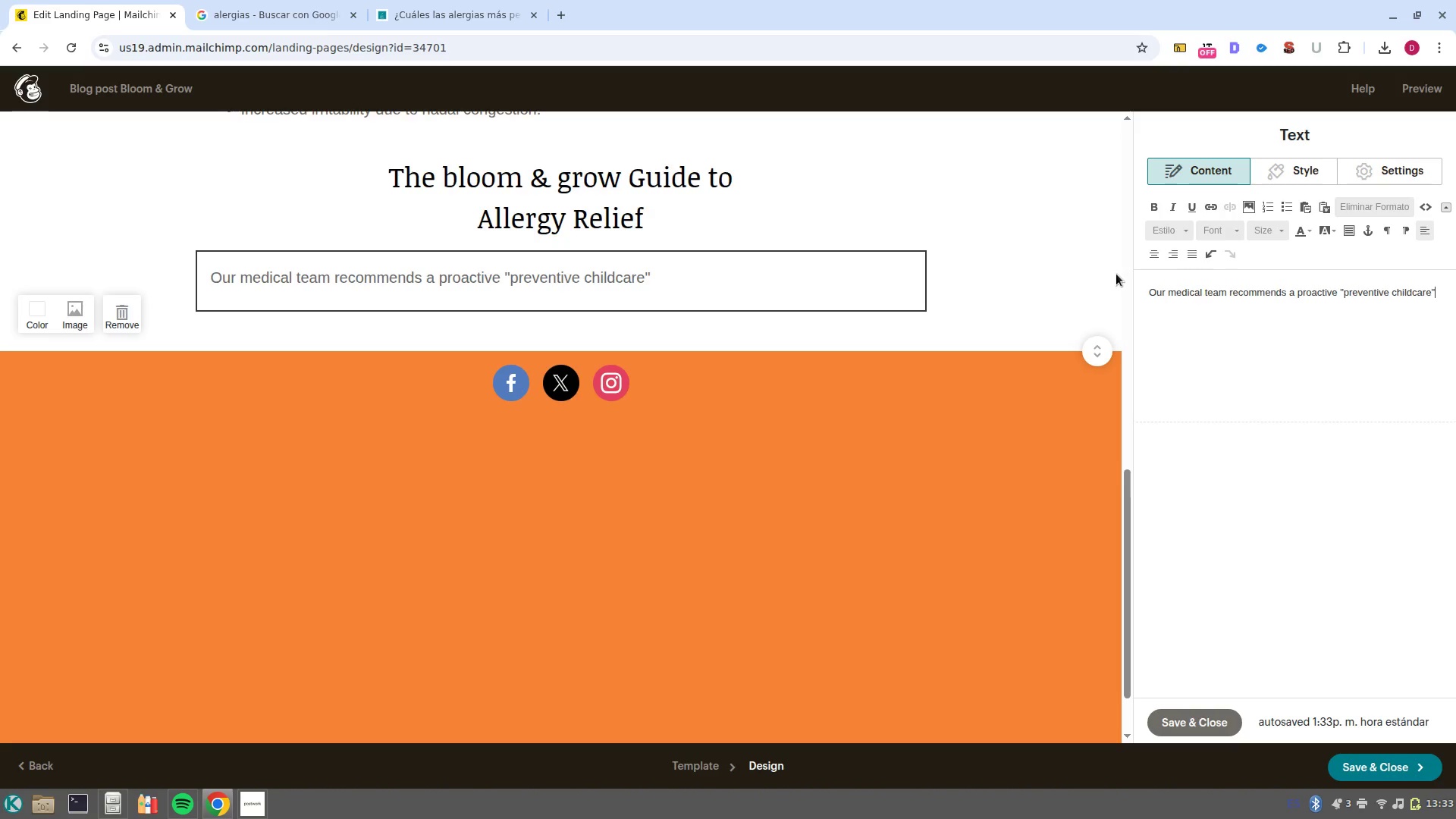 
type( approach. Here are four practical strategies to manage syptoms at home)
 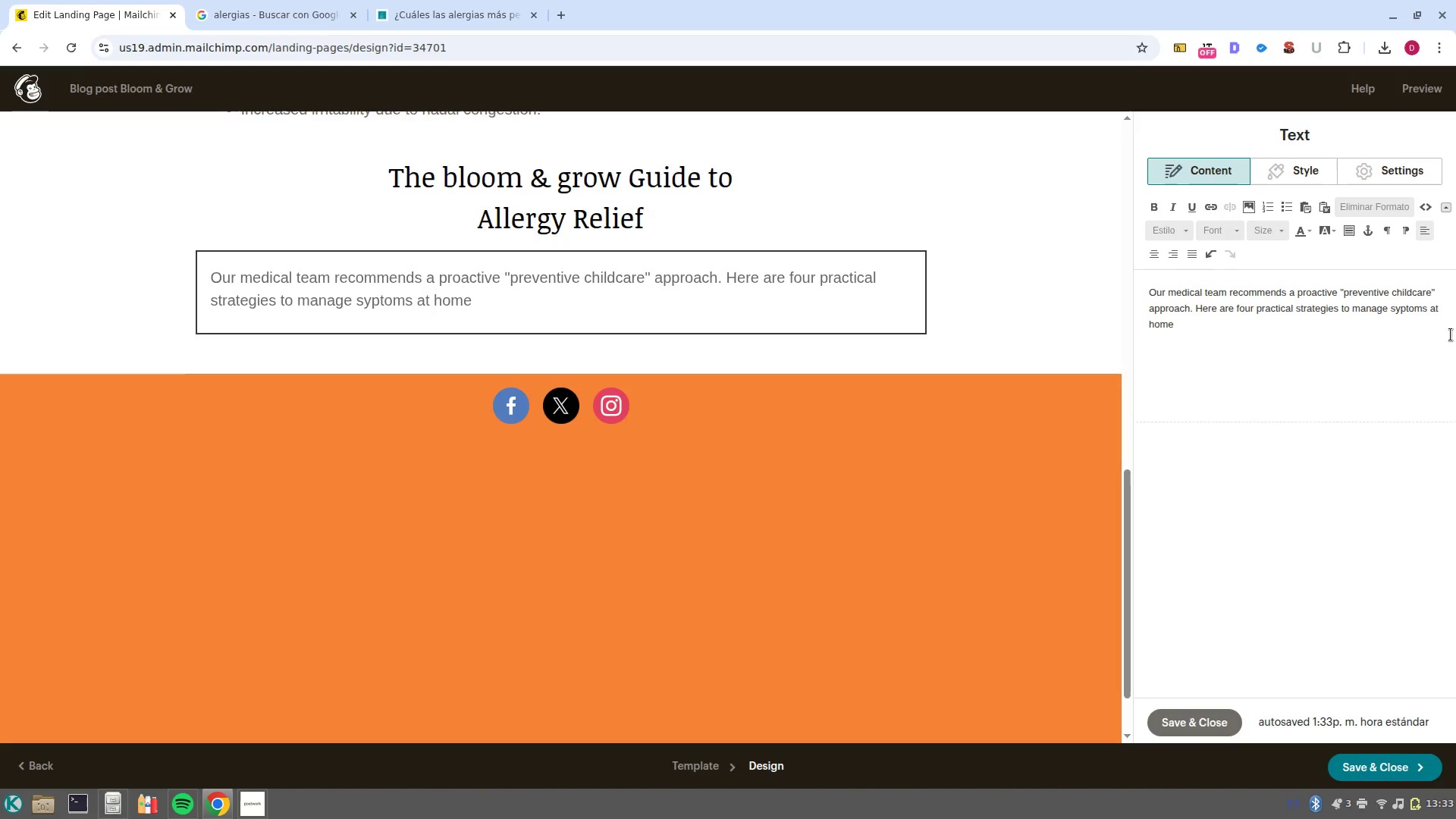 
key(Period)
 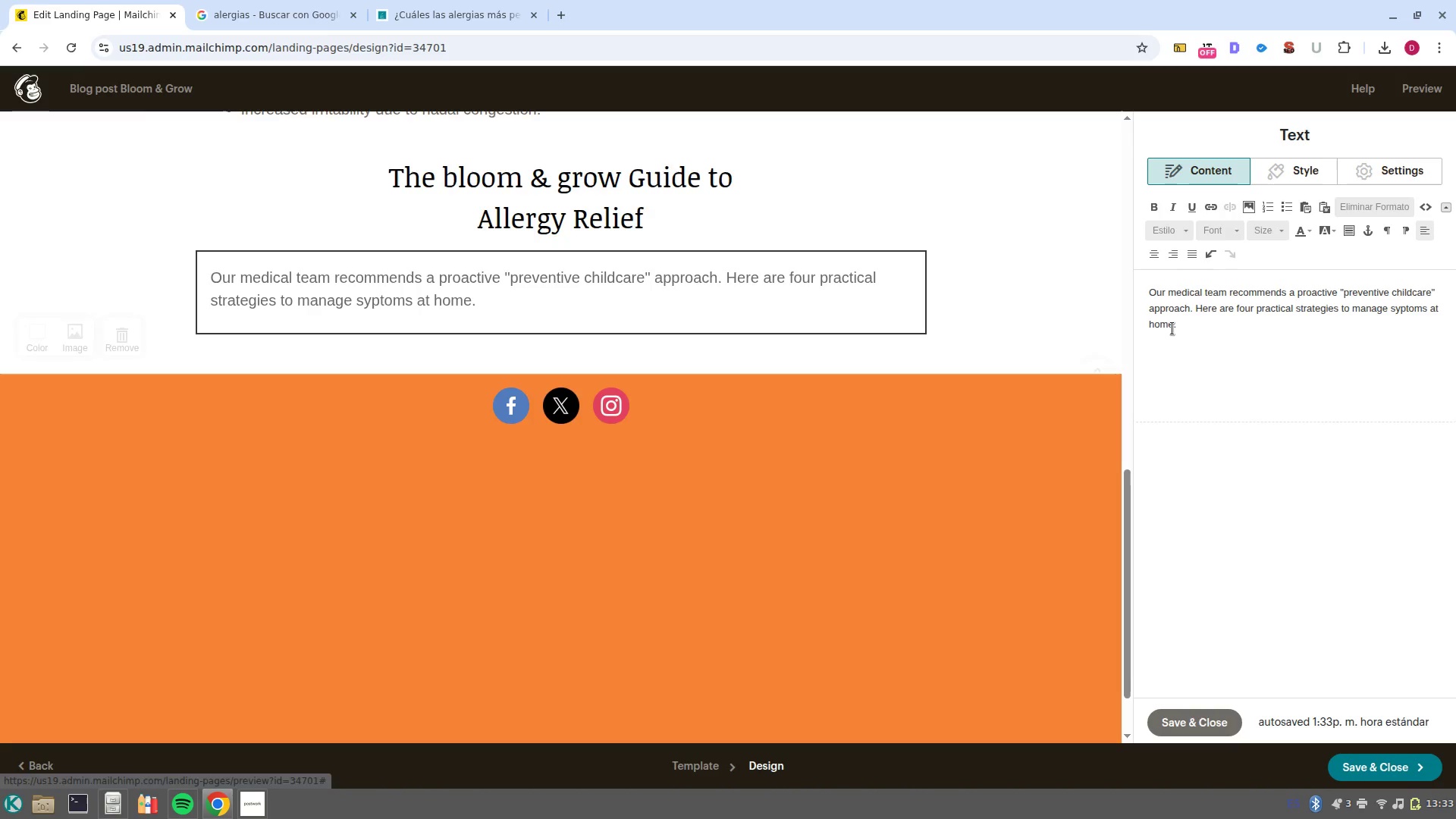 
key(NumpadEnter)
type(11)
key(Backspace)
type(. )
 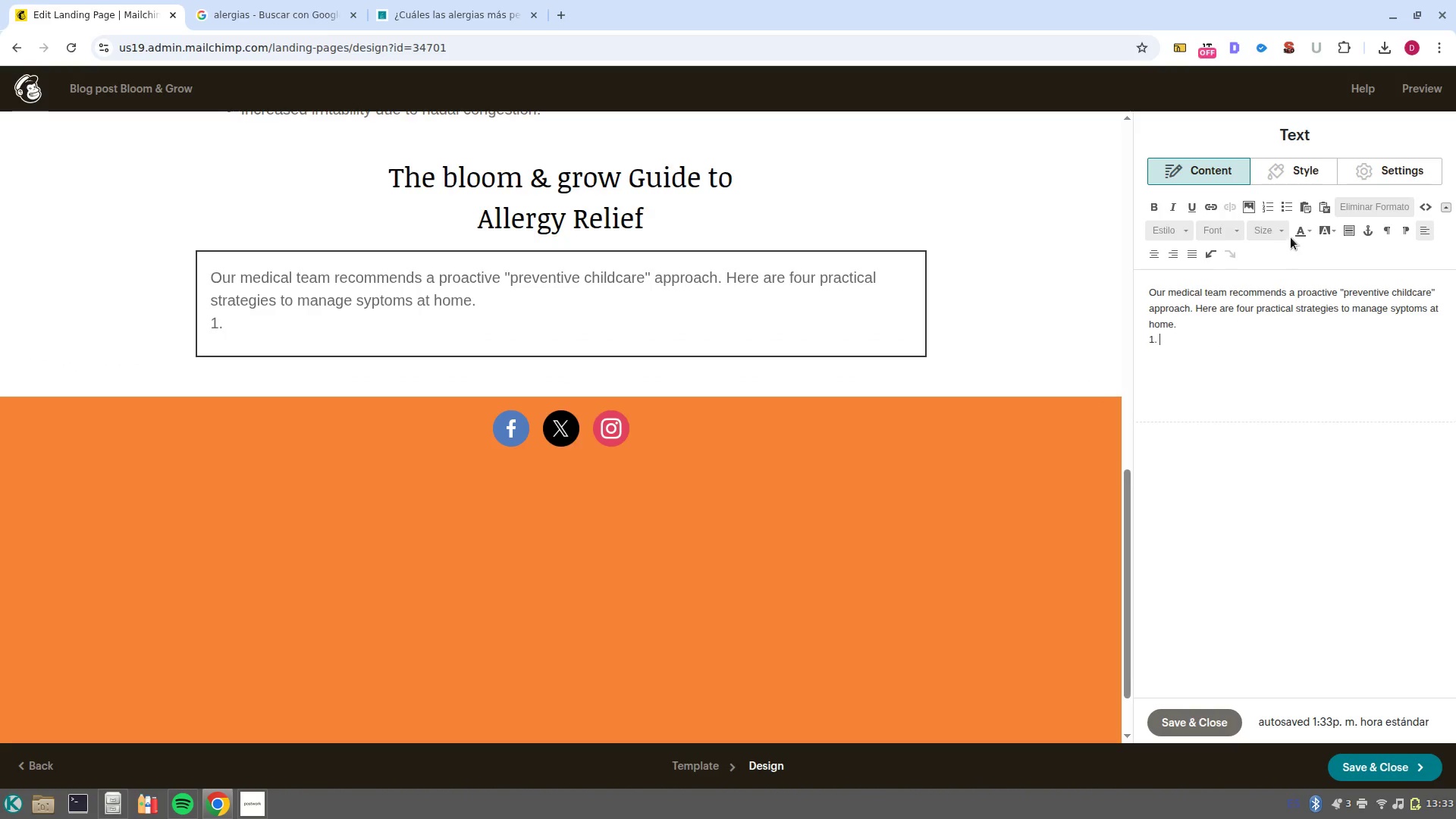 
left_click([1271, 212])
 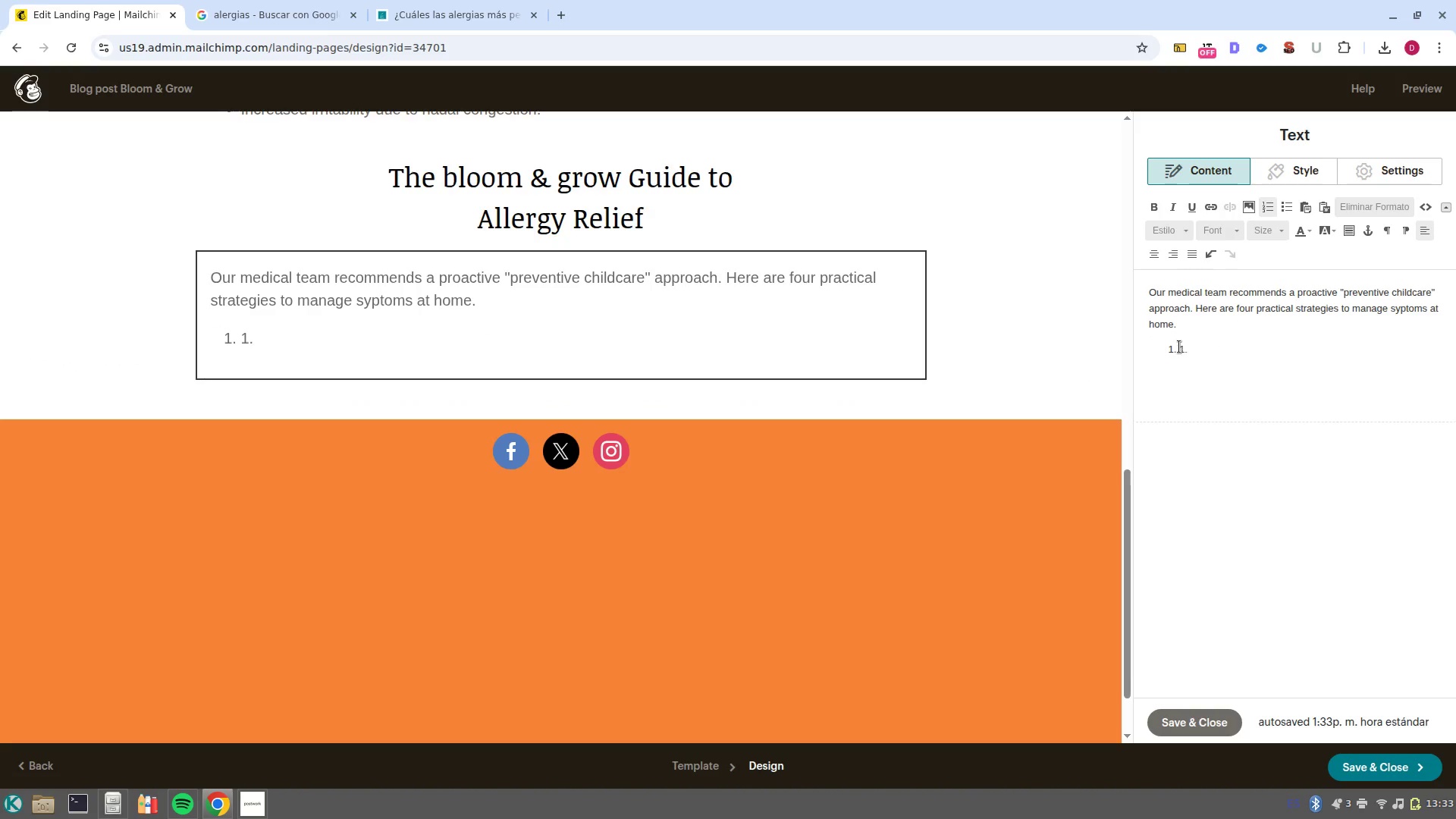 
left_click([1178, 347])
 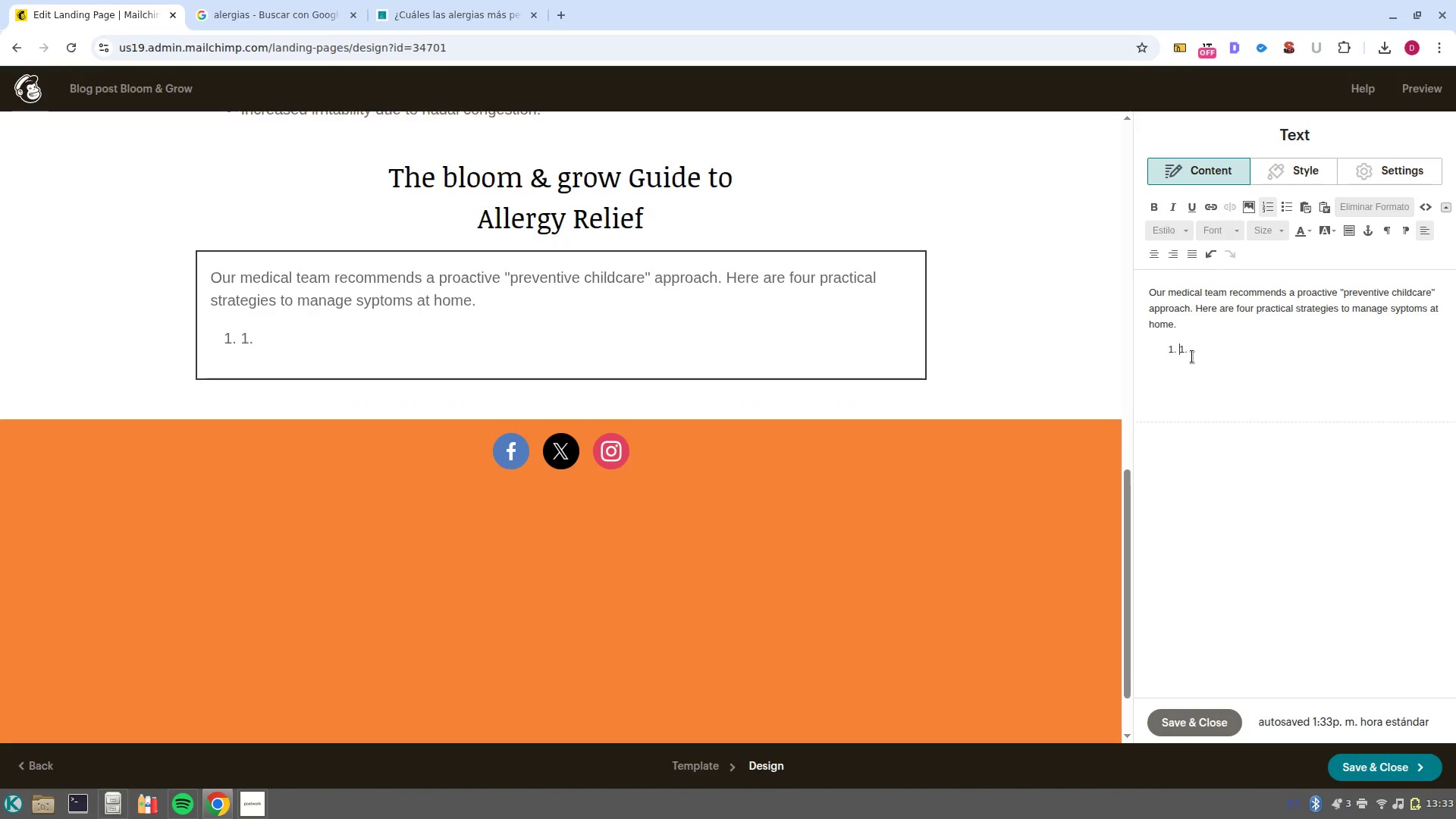 
key(Backspace)
 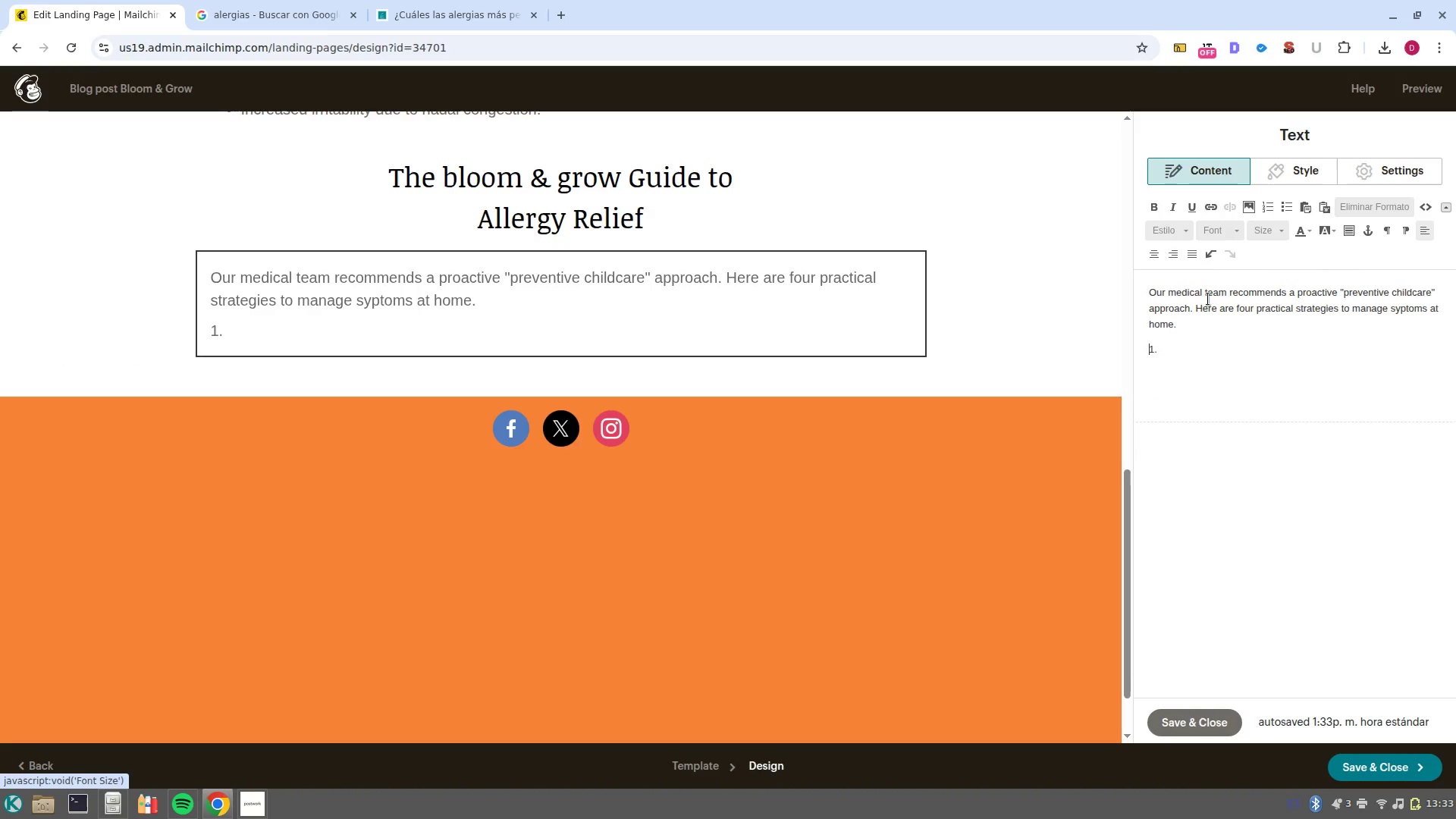 
left_click_drag(start_coordinate=[1178, 350], to_coordinate=[1138, 345])
 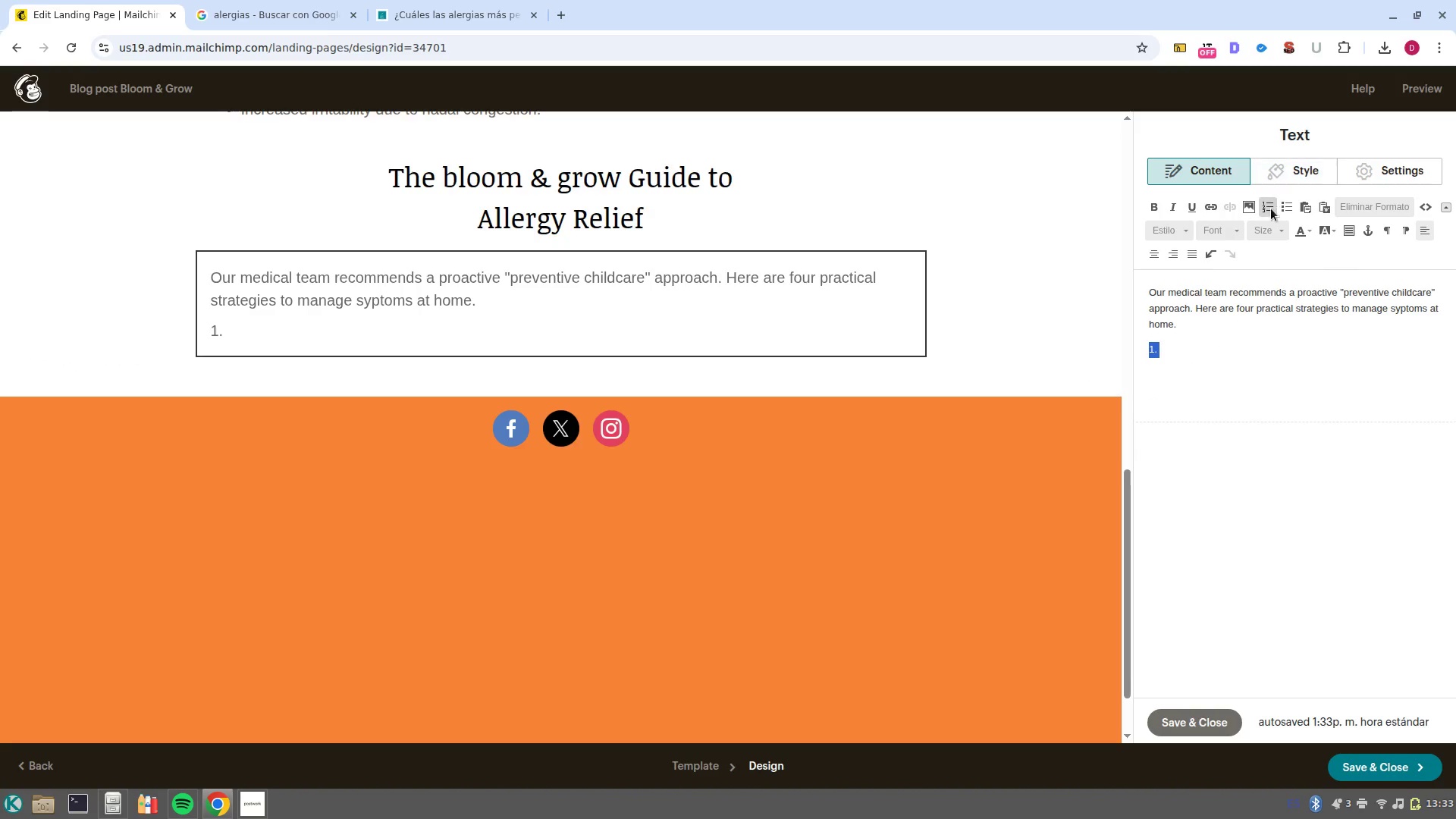 
left_click([1271, 209])
 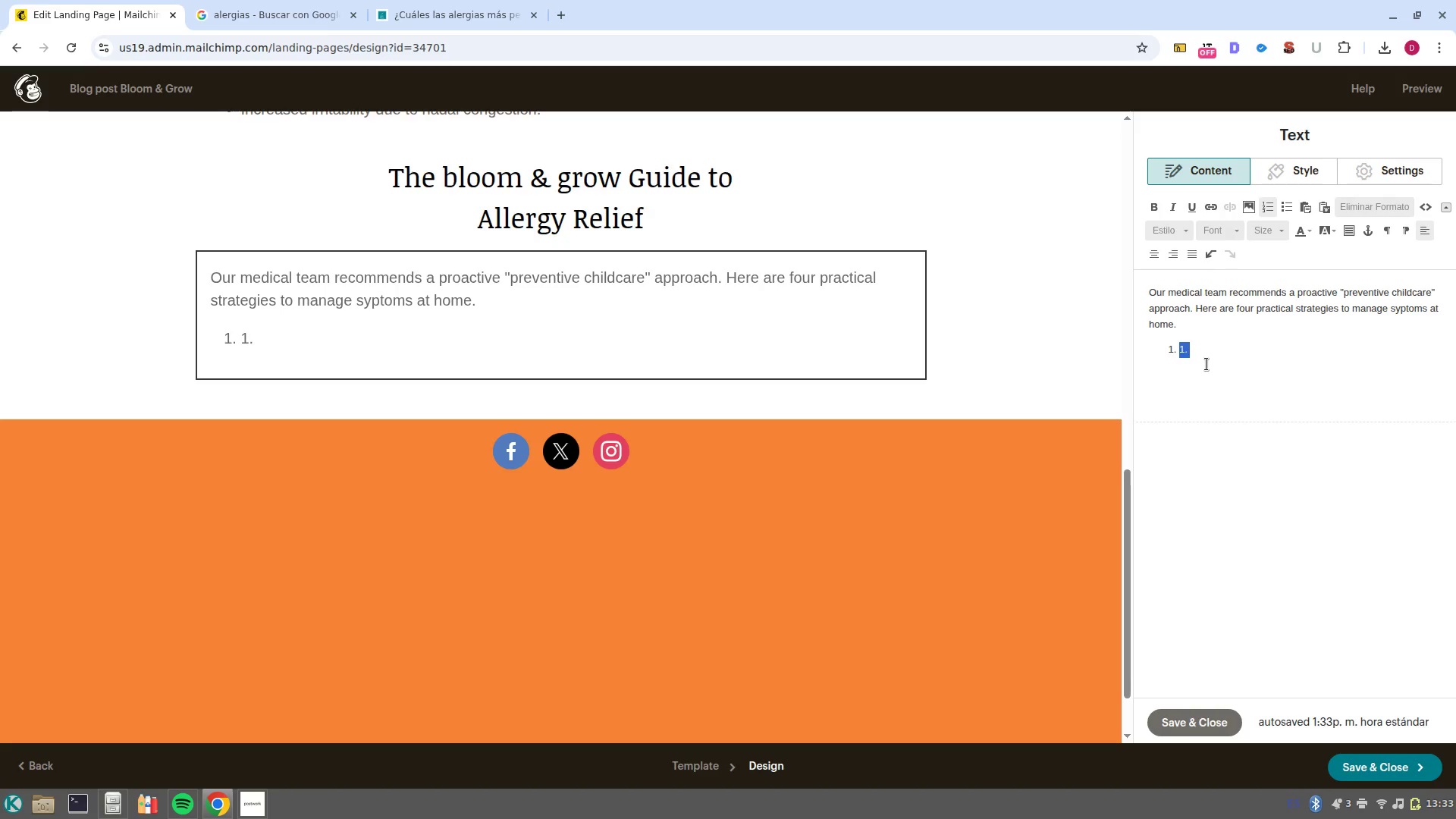 
left_click([1169, 362])
 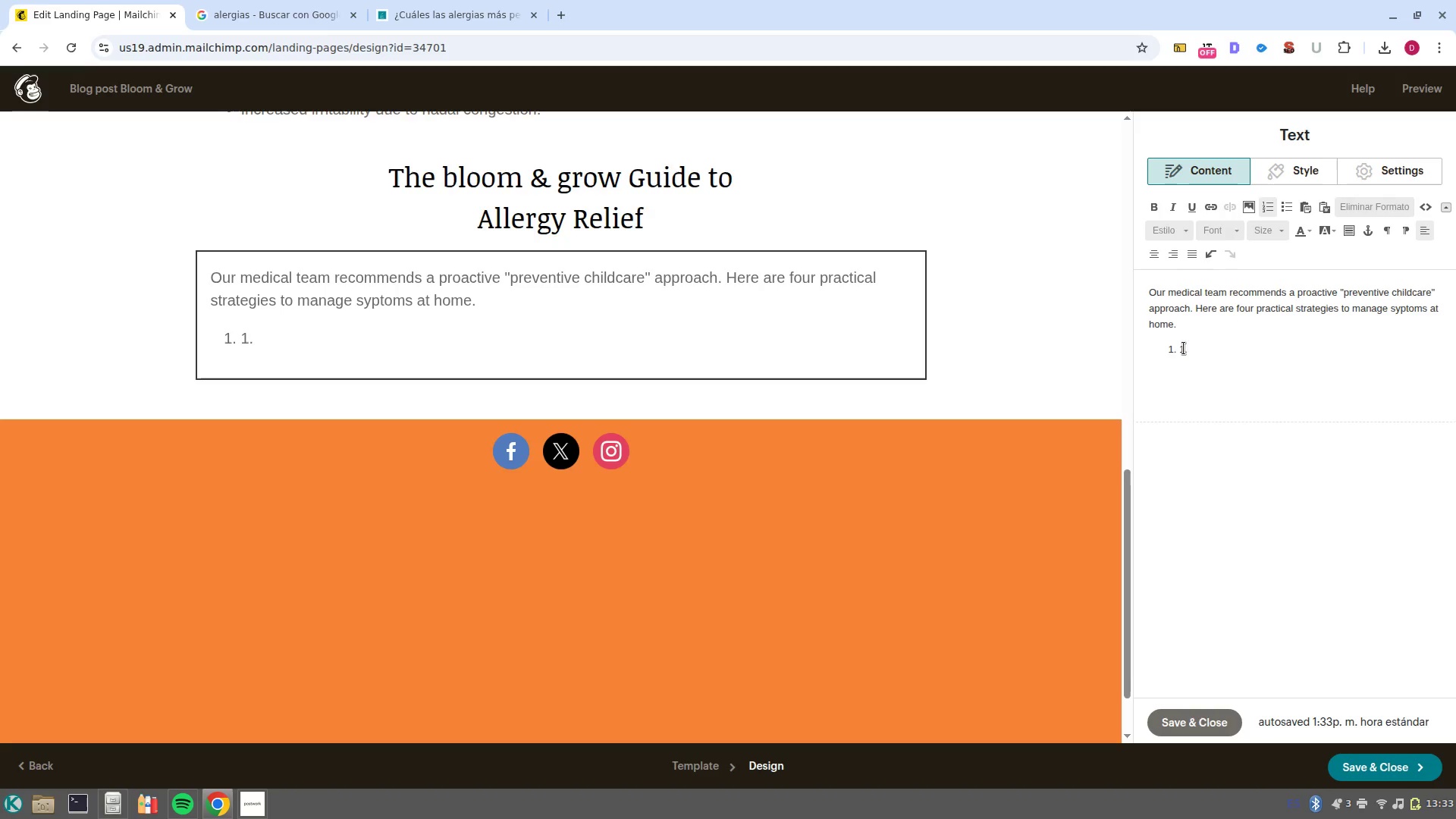 
left_click([1185, 347])
 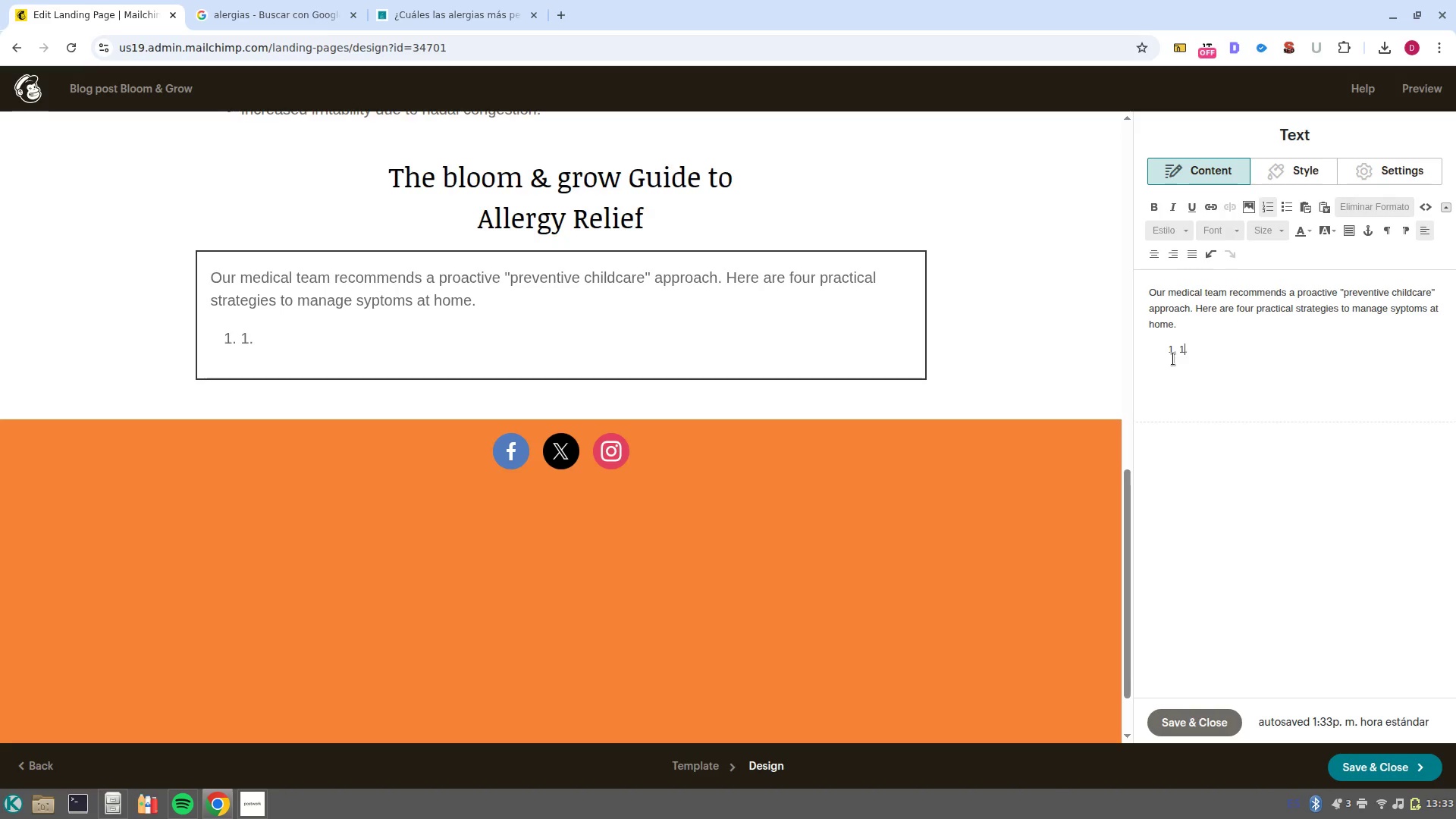 
left_click([1173, 358])
 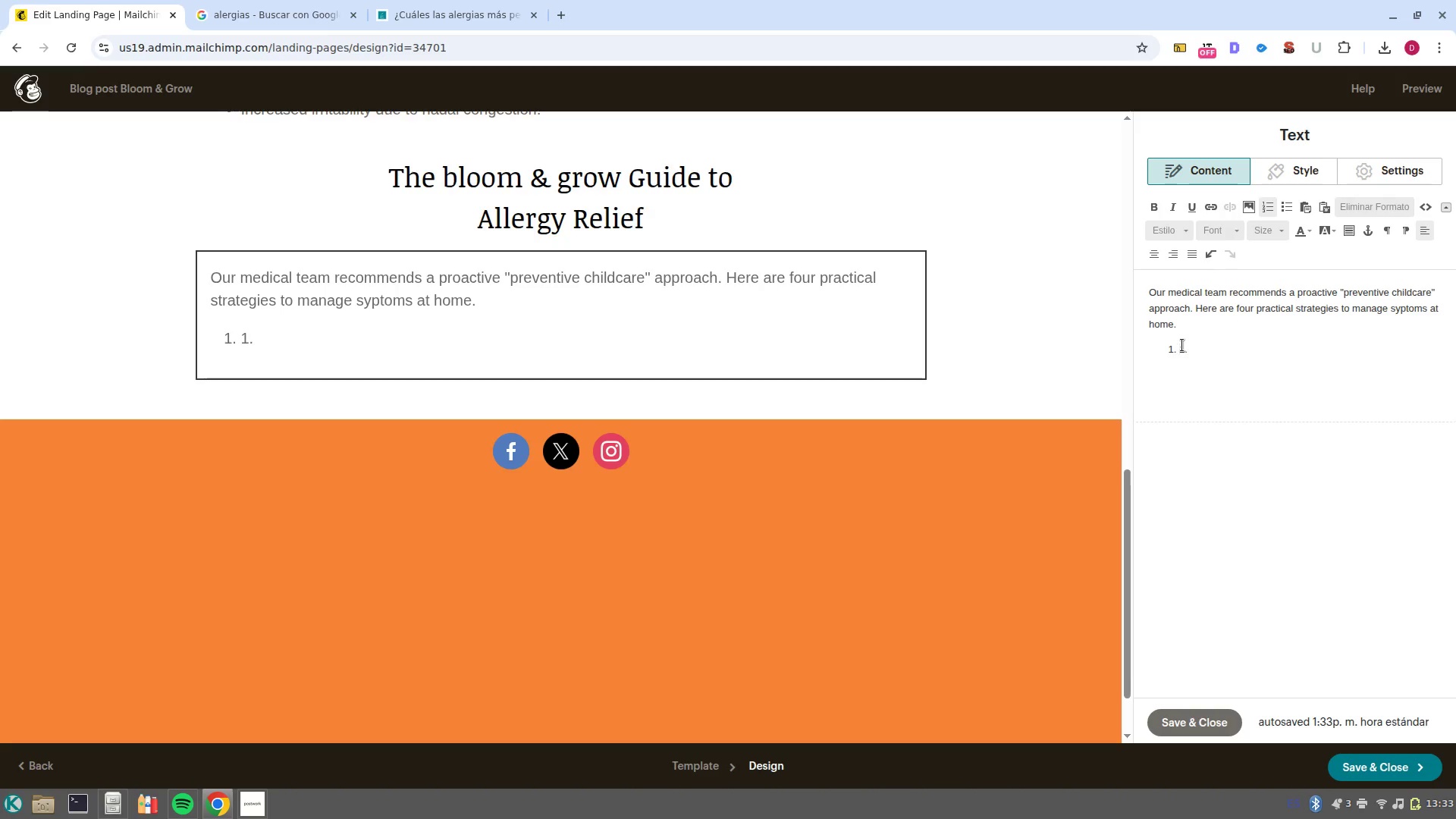 
key(Backspace)
 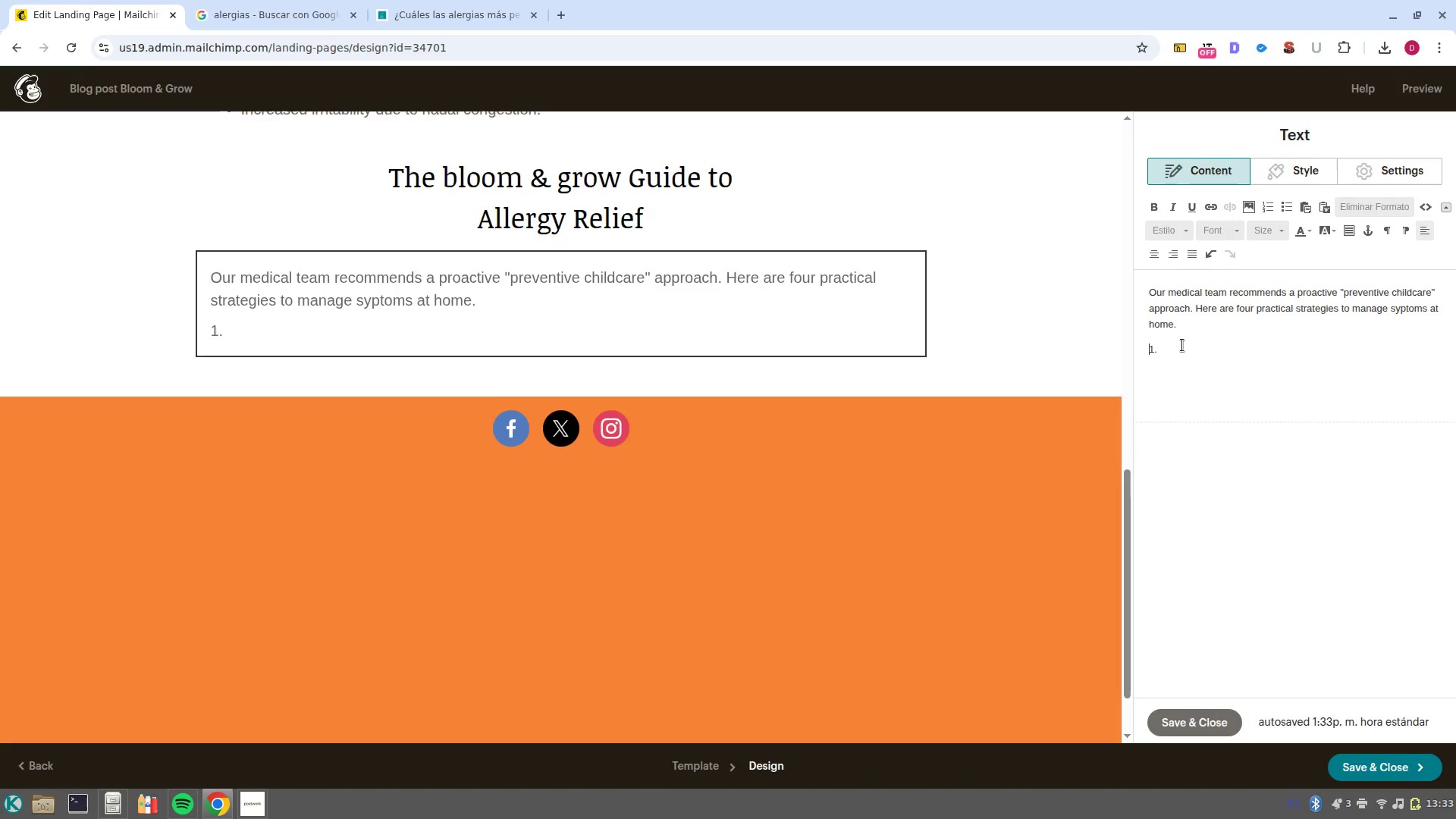 
key(Backspace)
 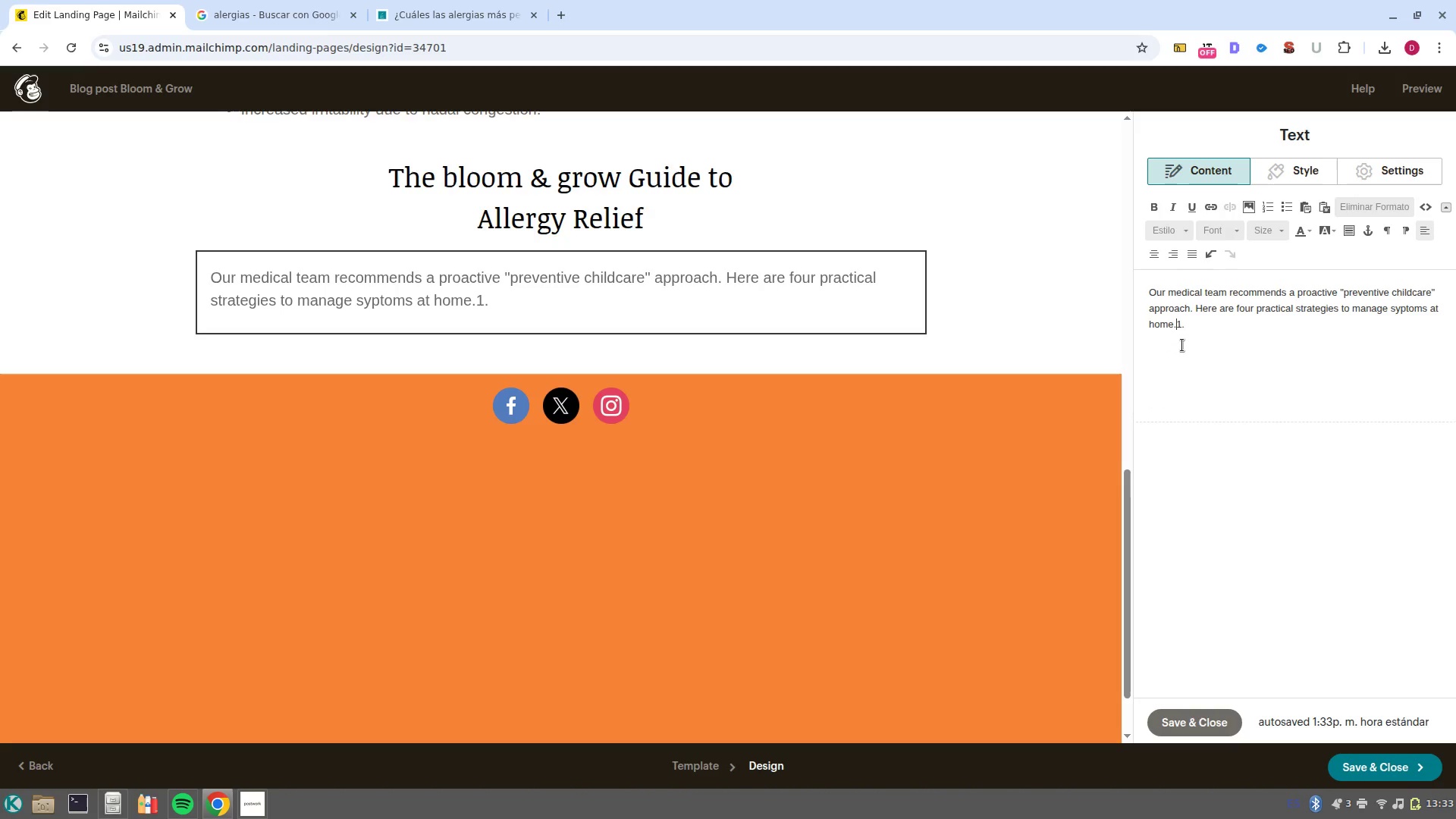 
key(Backspace)
 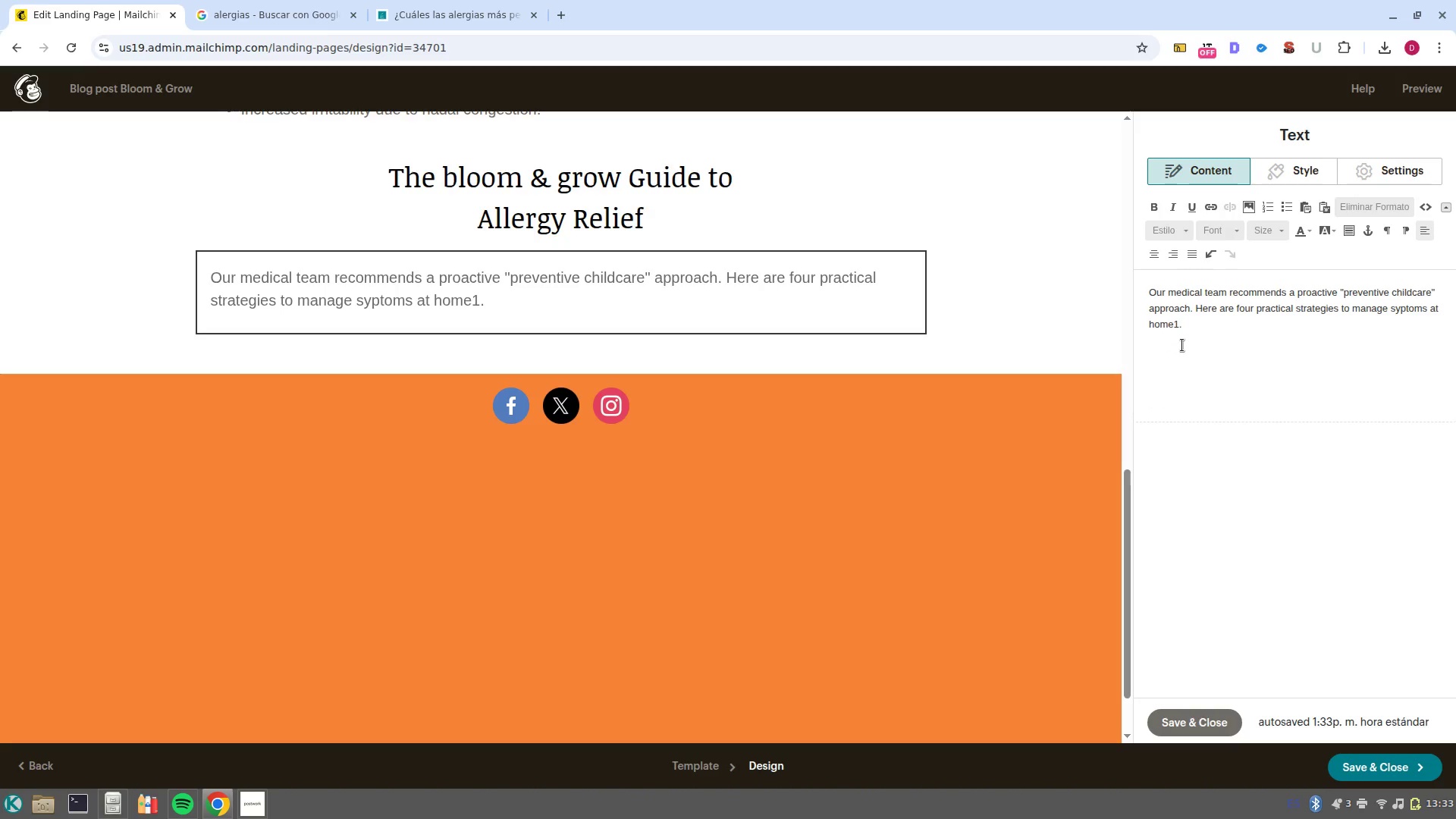 
key(Period)
 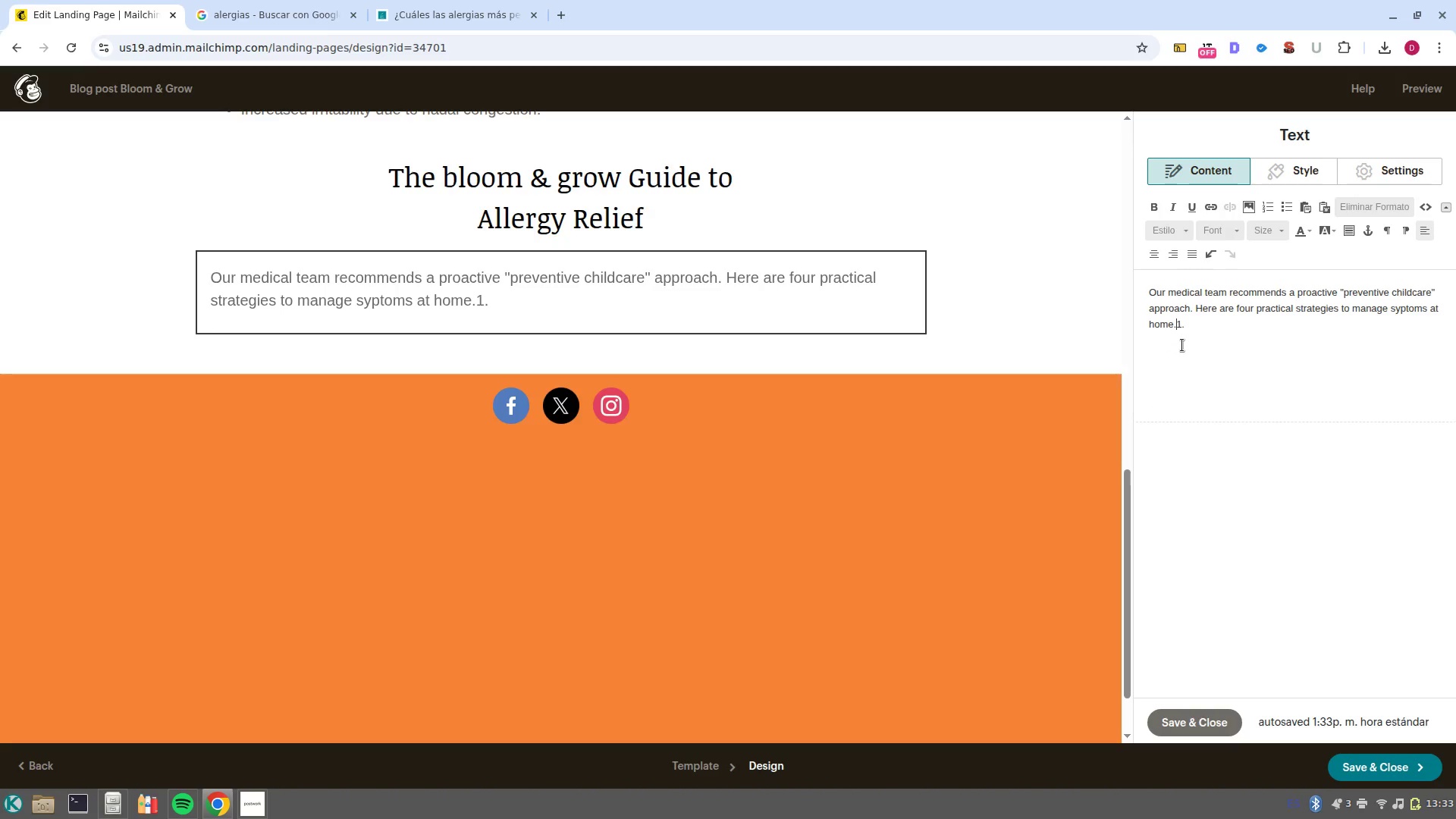 
key(Enter)
 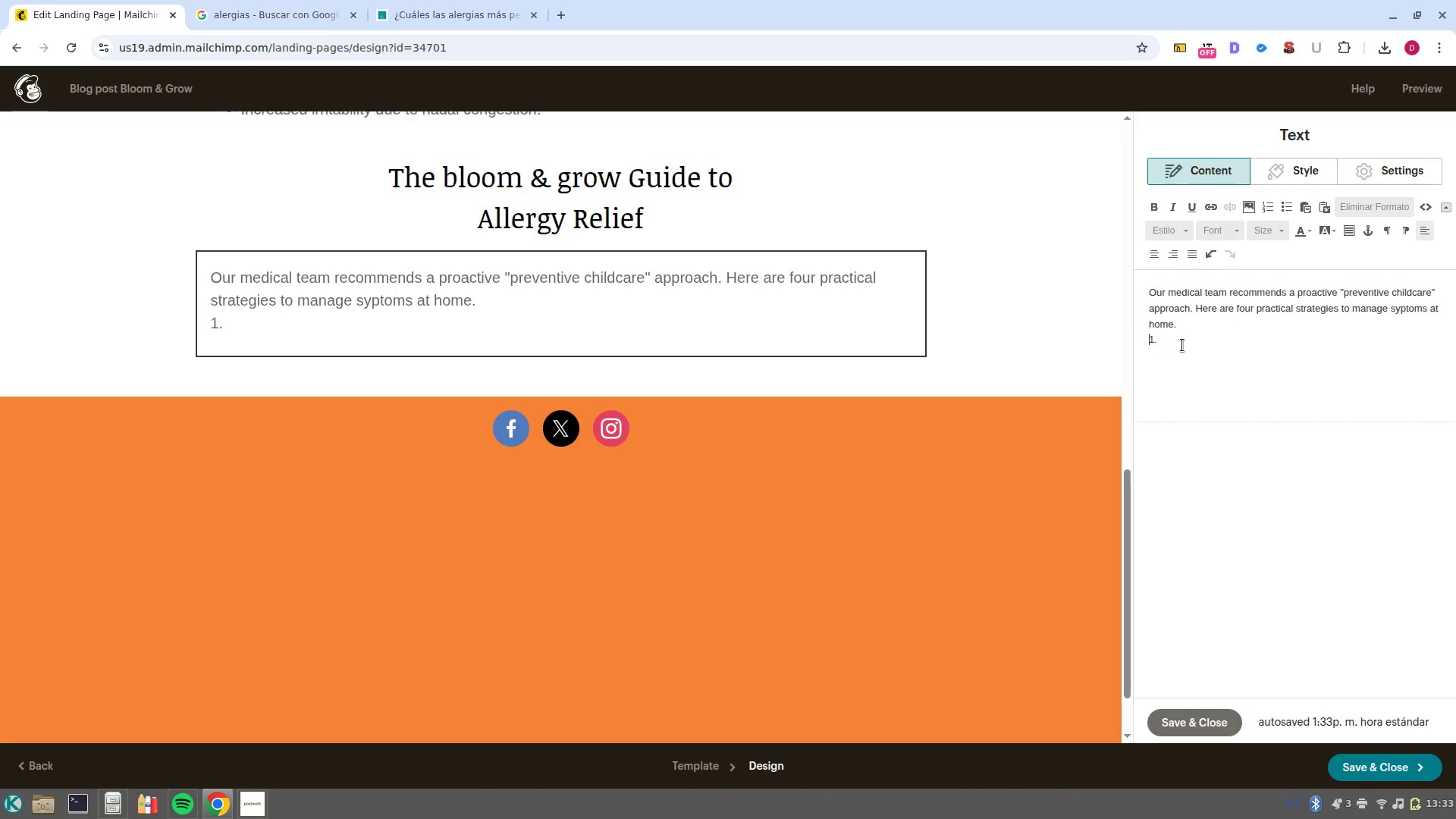 
key(ArrowUp)
 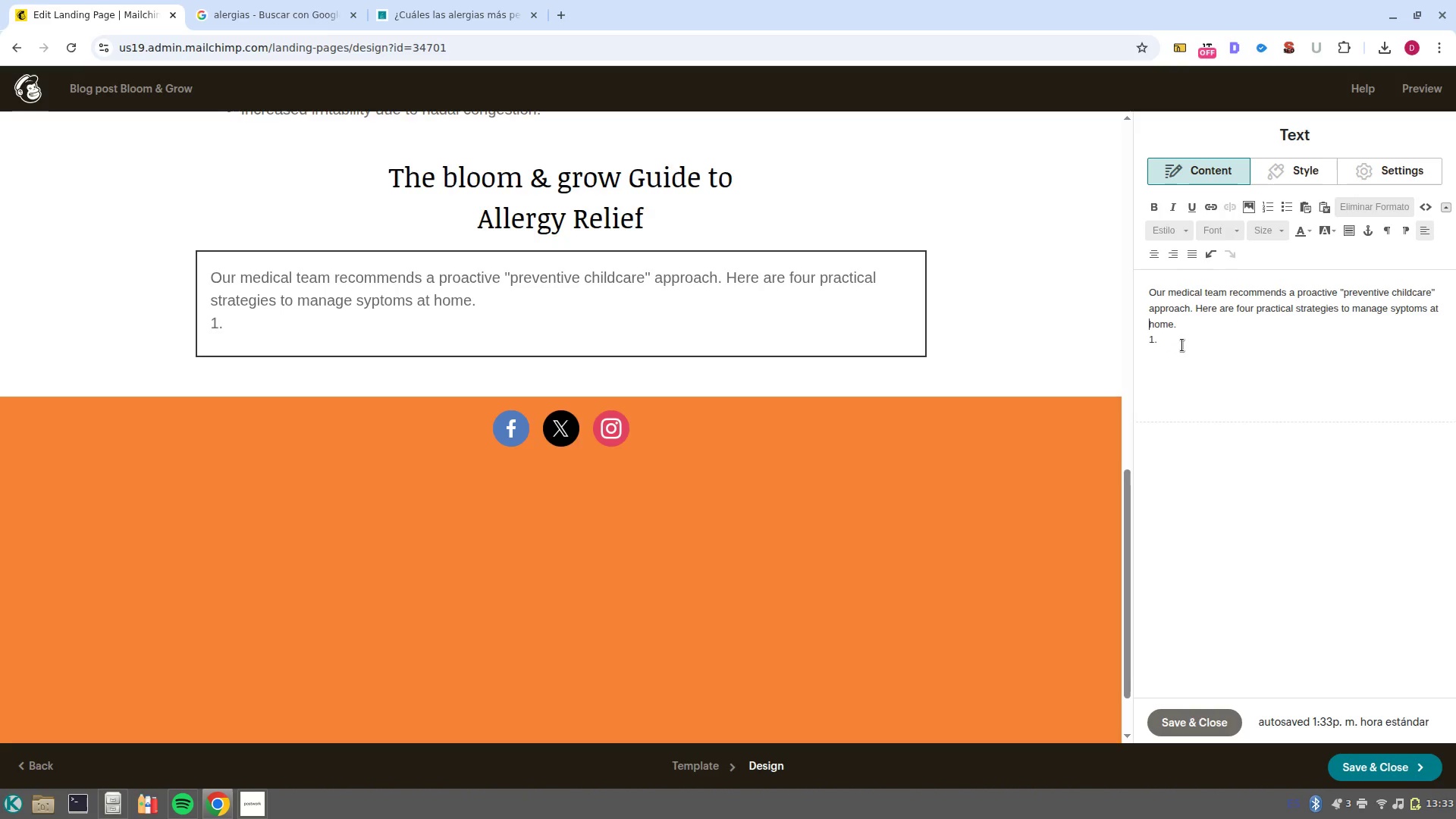 
key(ArrowRight)
 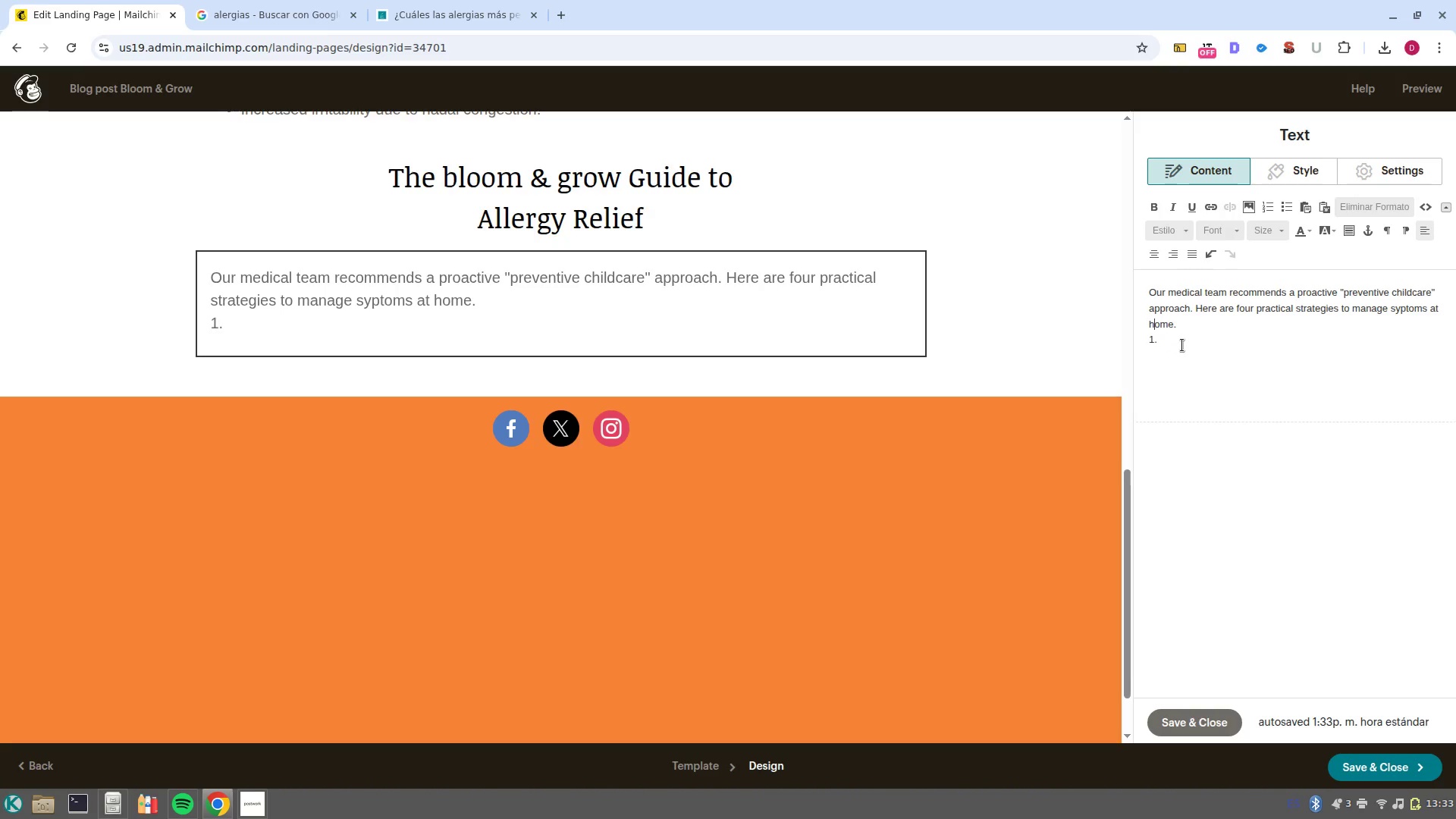 
key(ArrowRight)
 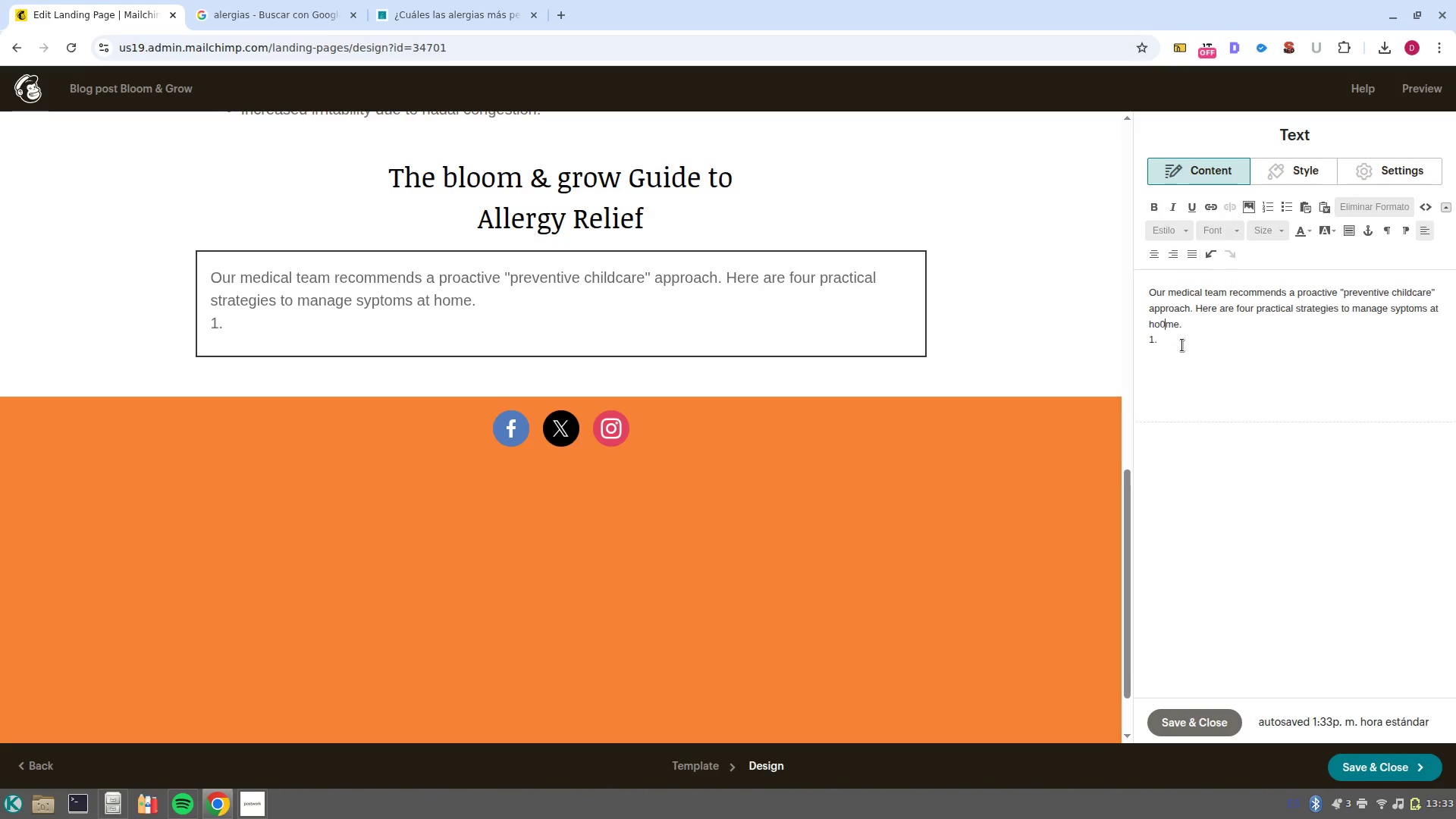 
key(Numpad0)
 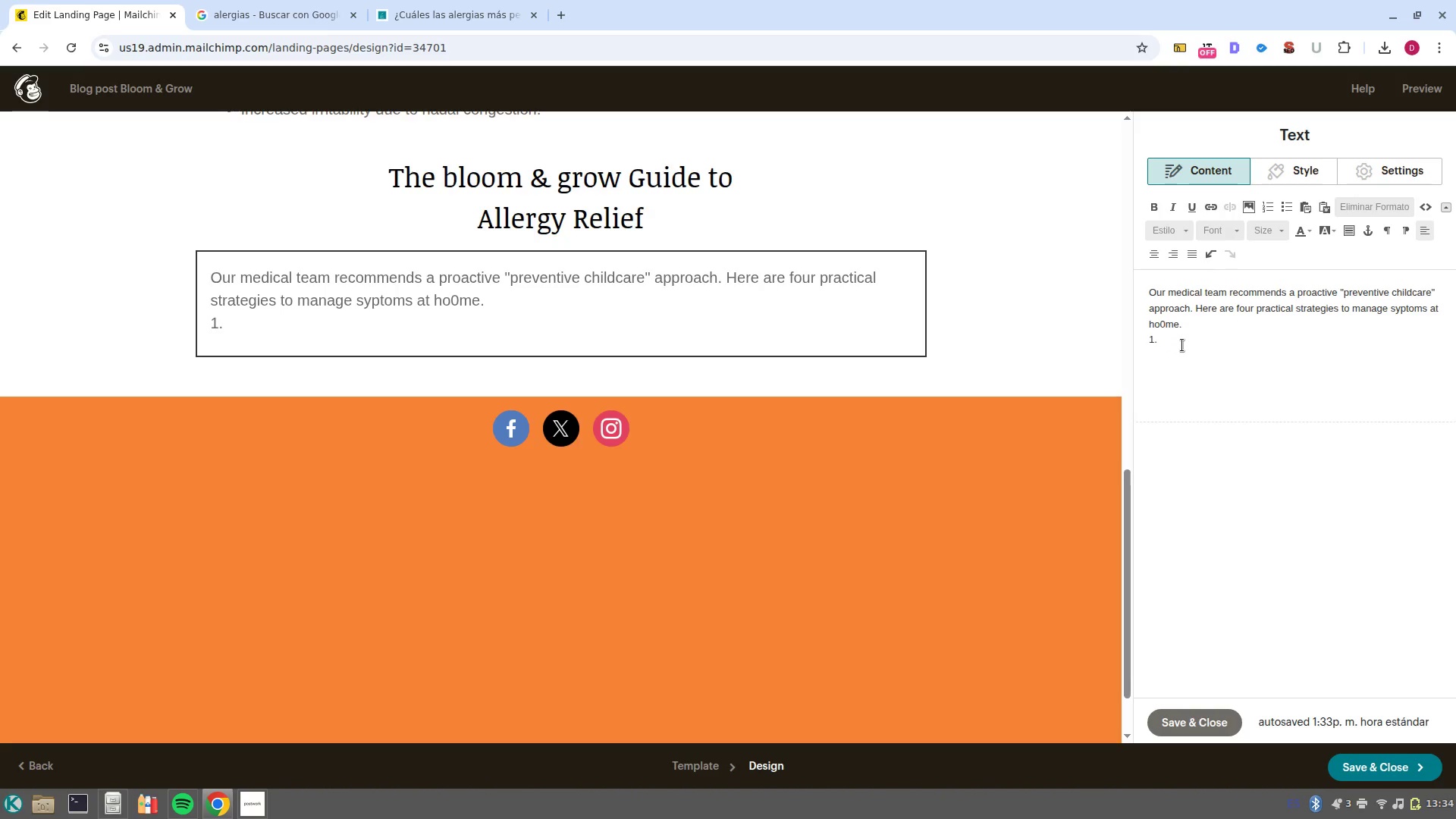 
key(Backspace)
 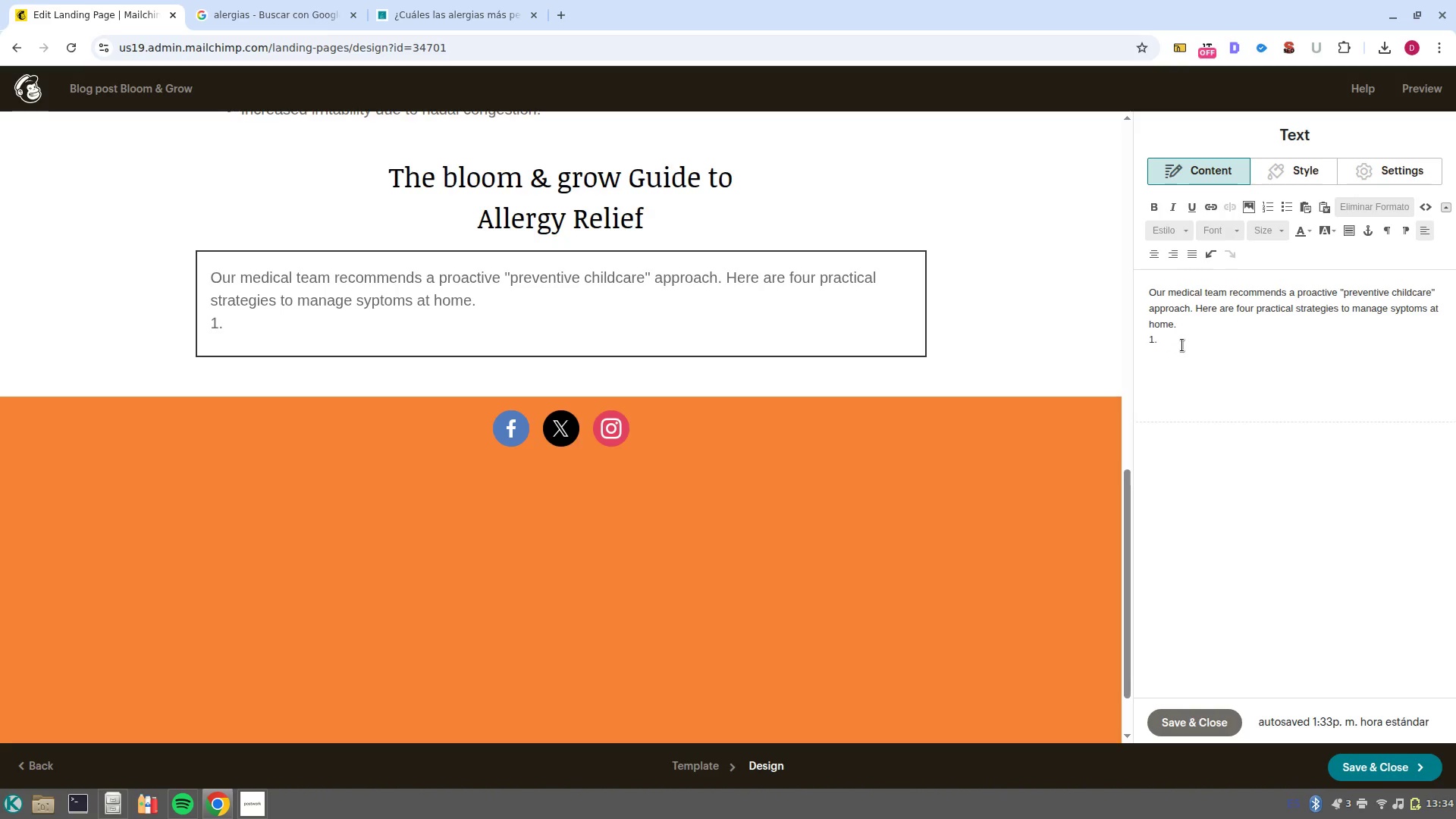 
key(ArrowDown)
 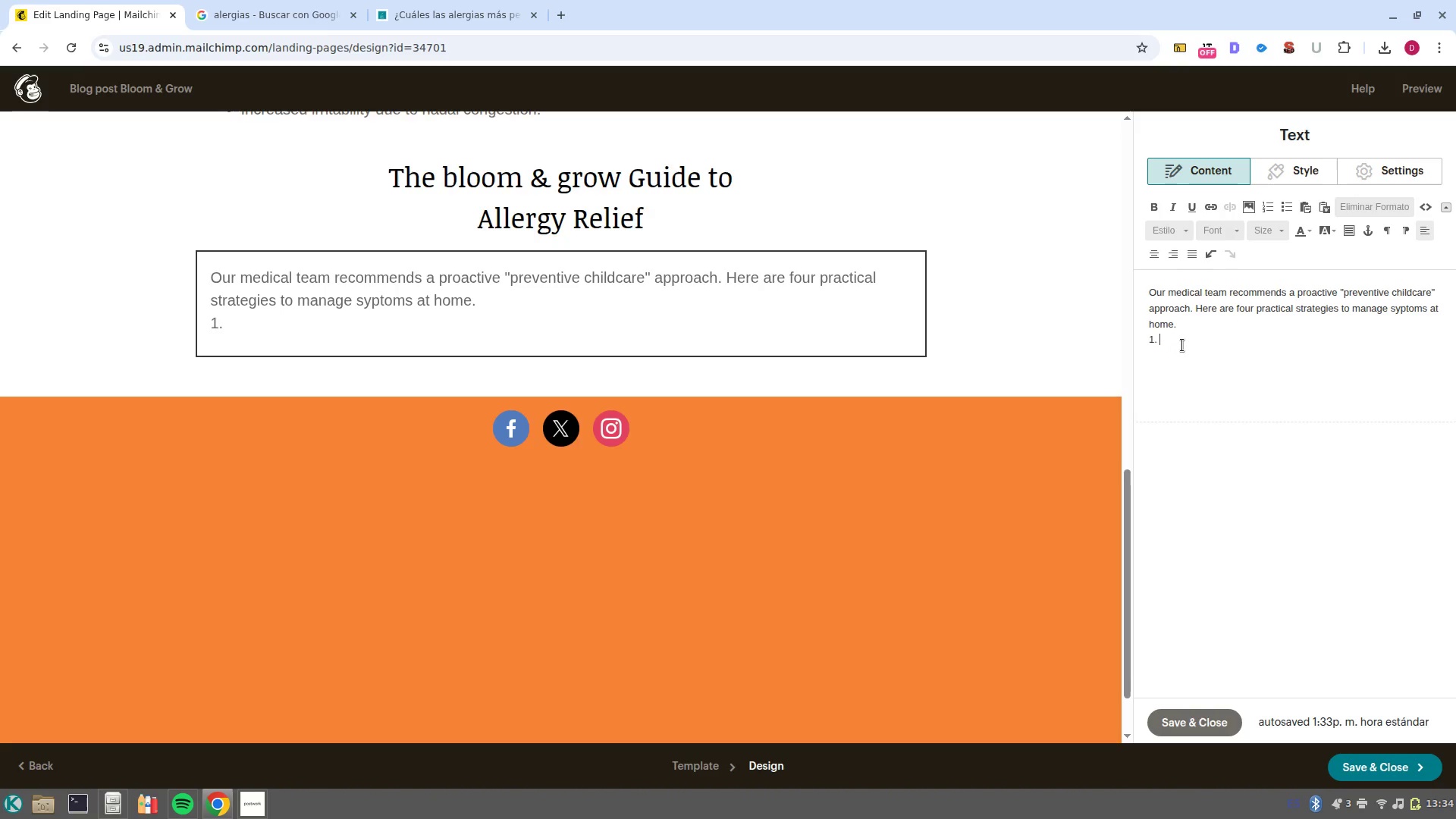 
key(Backspace)
 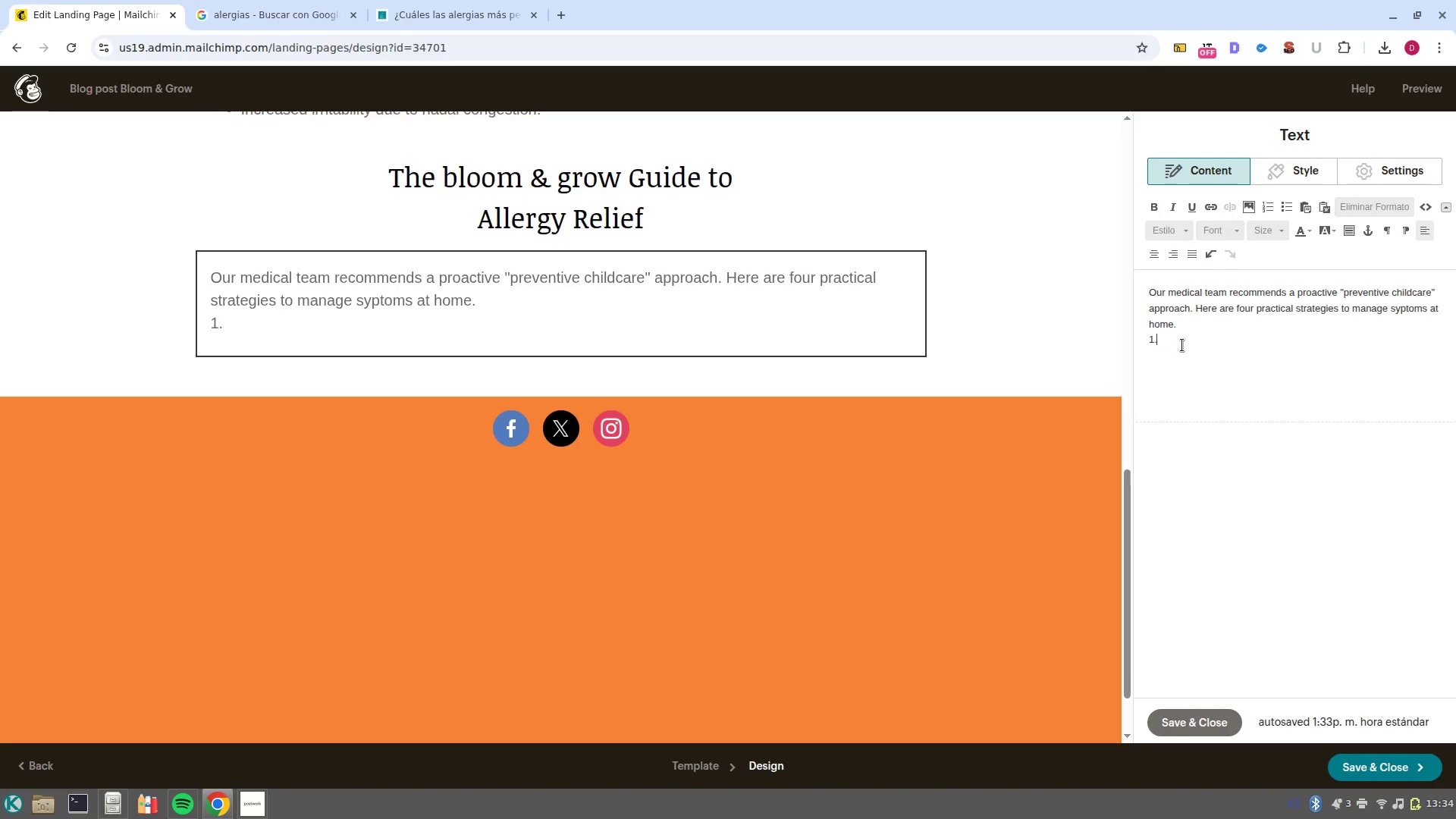 
key(Delete)
 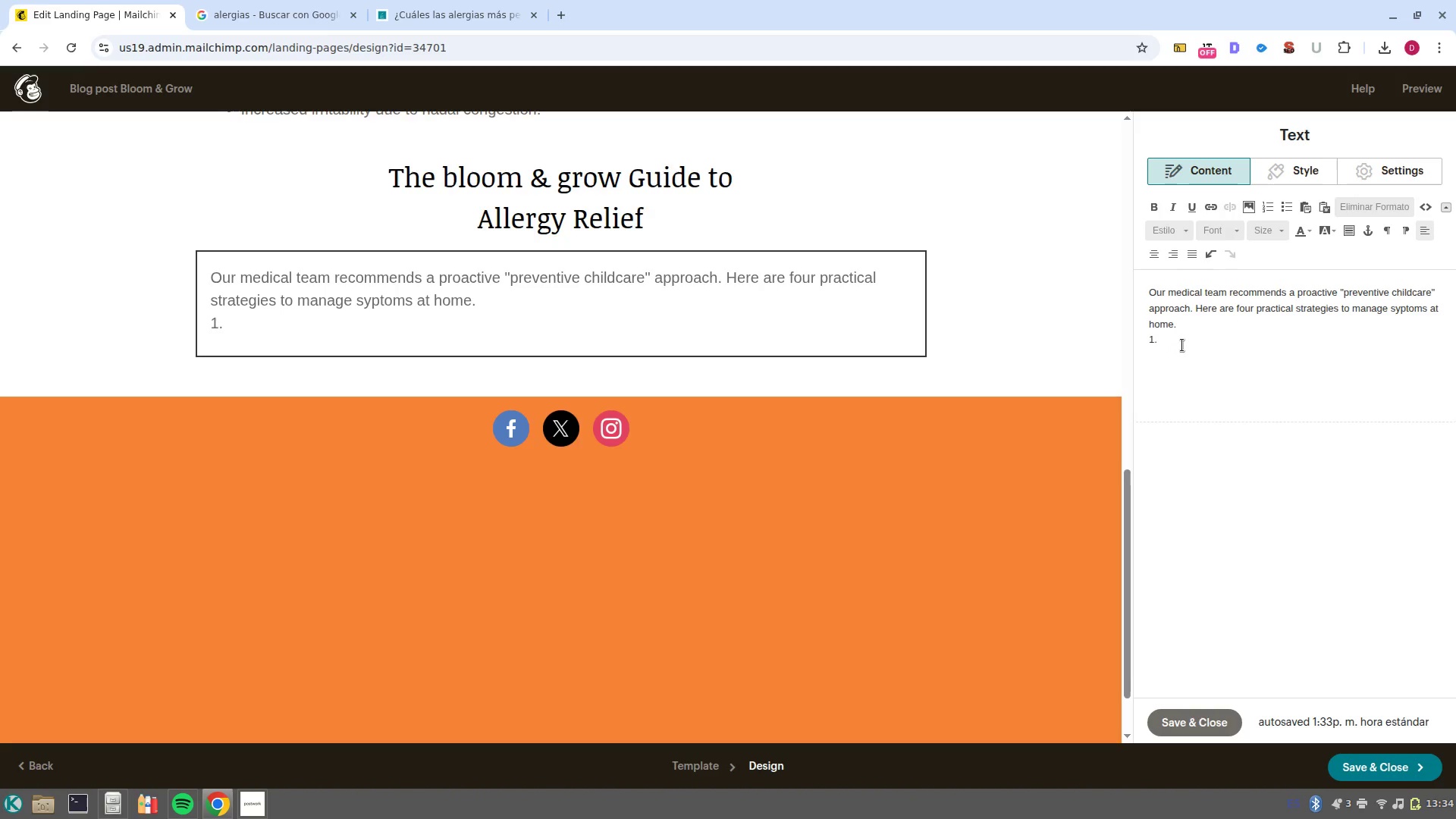 
key(Backspace)
 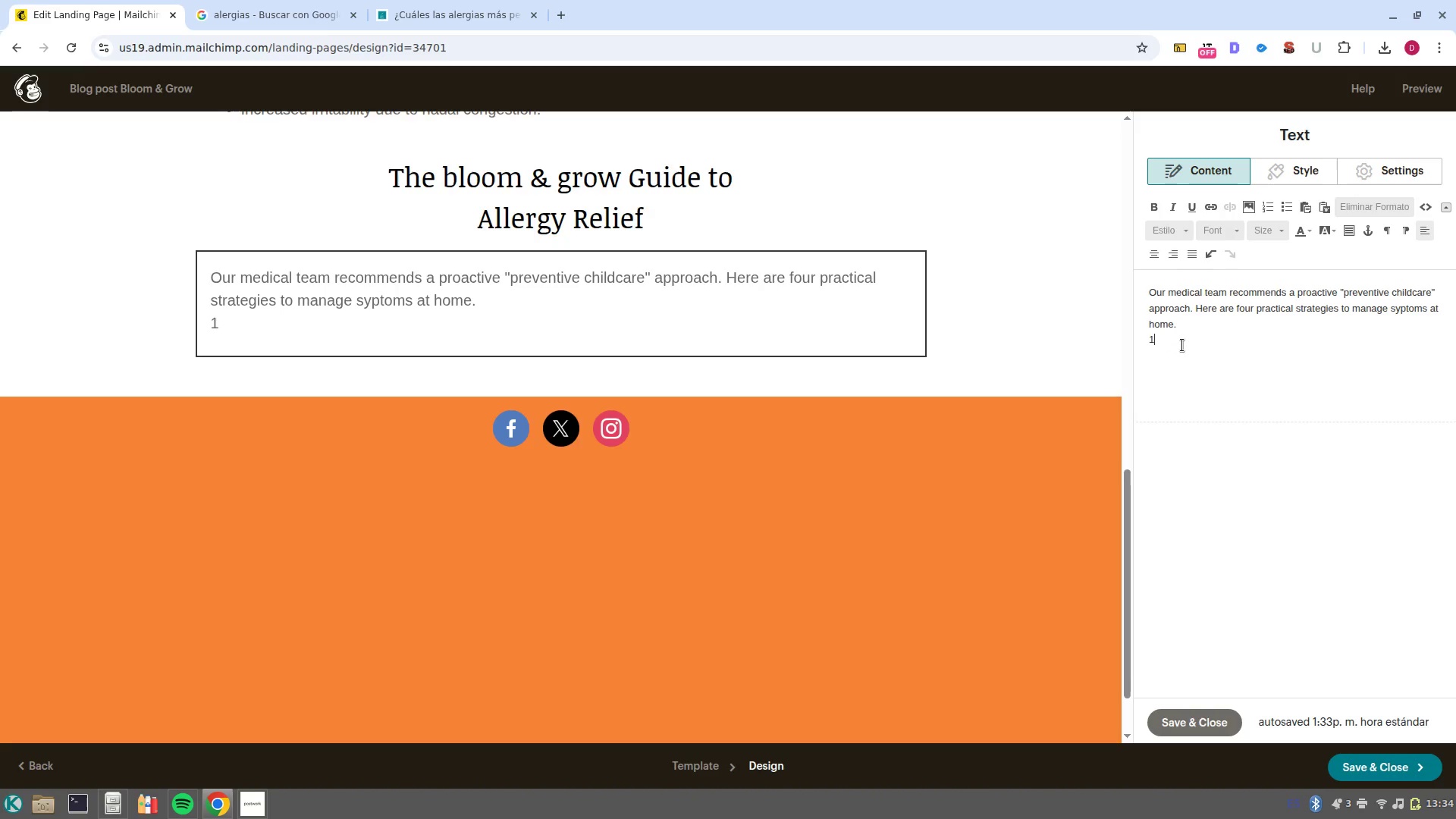 
key(Backspace)
 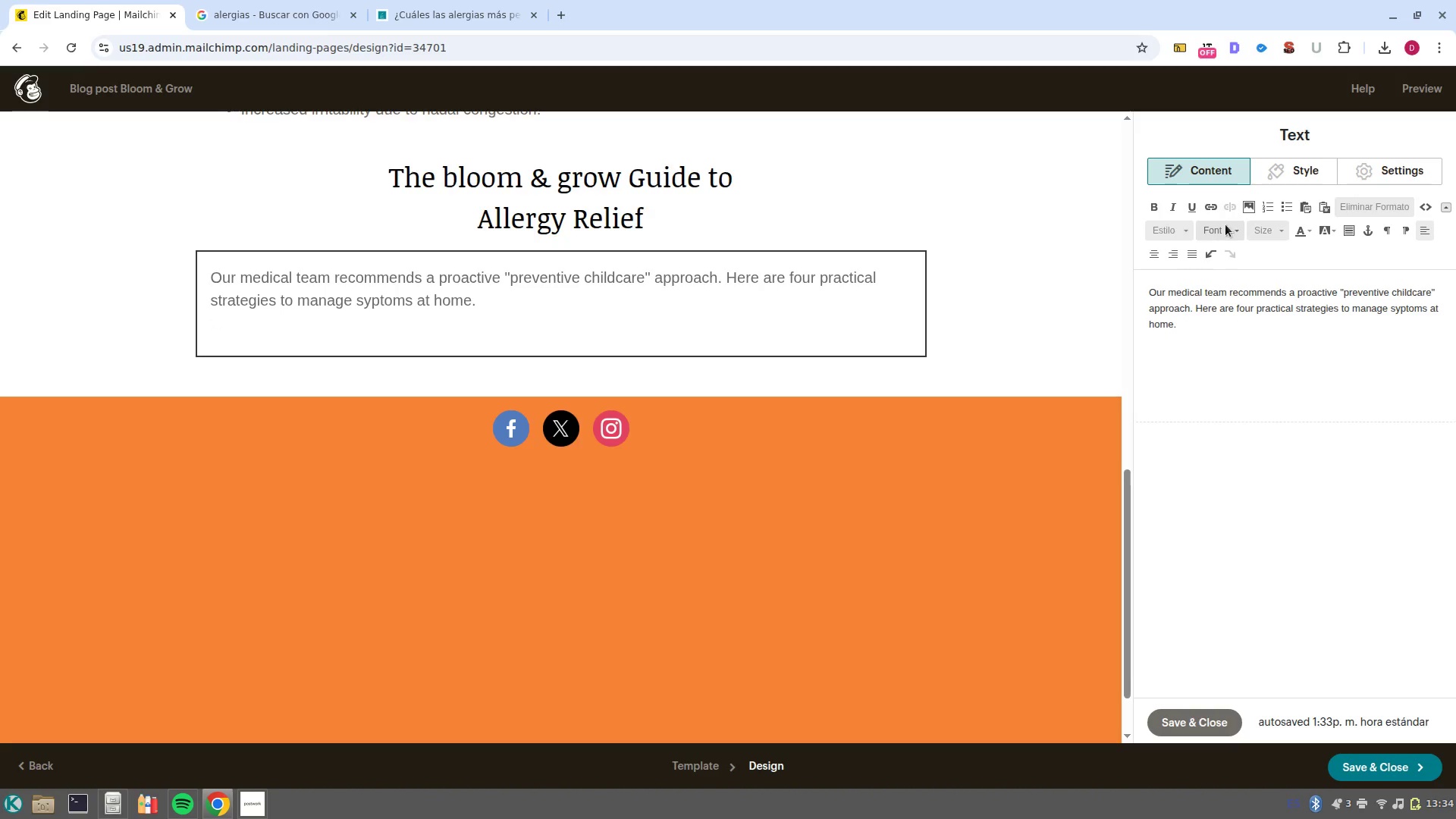 
left_click([1264, 206])
 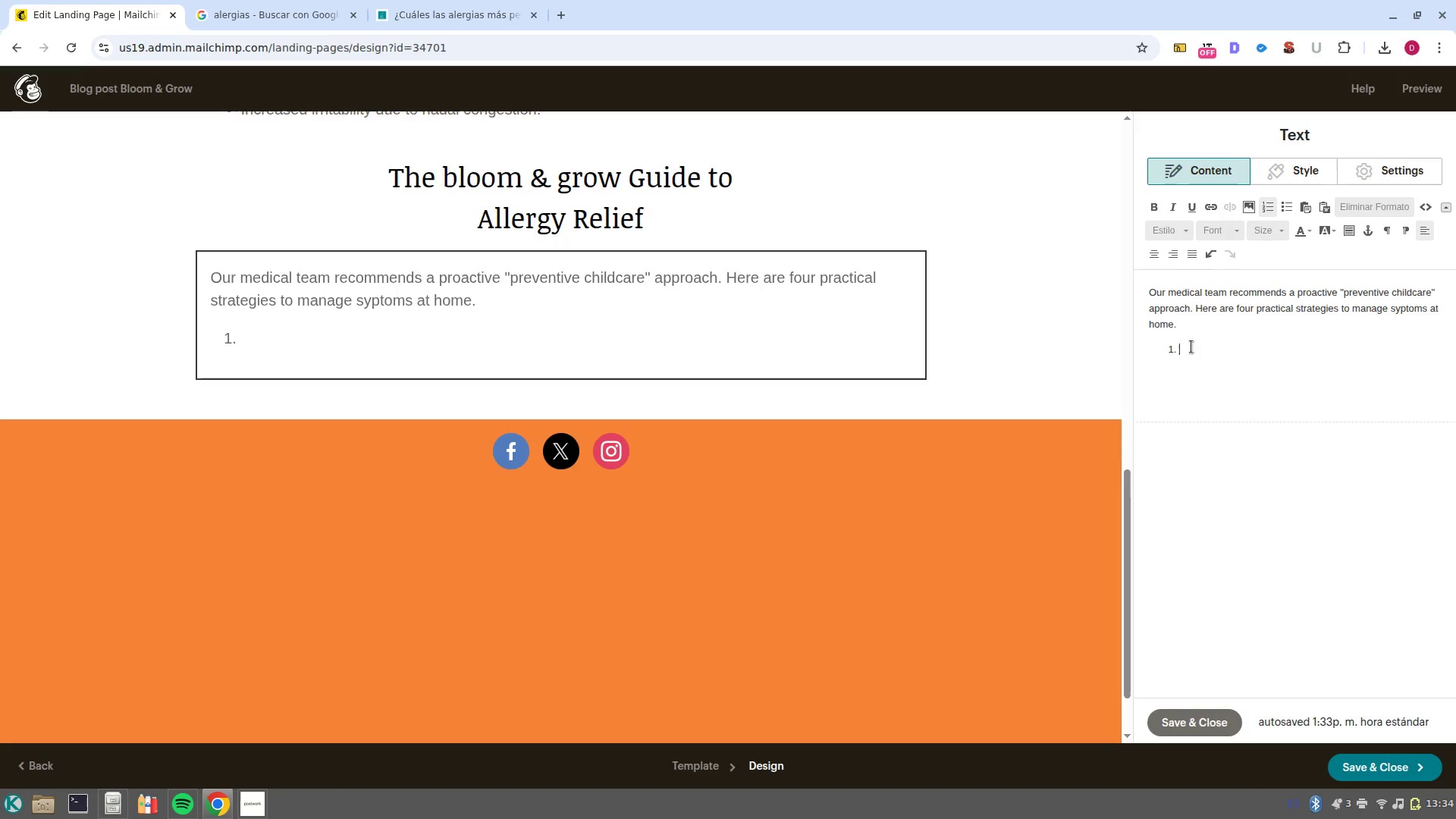 
key(Shift+ShiftLeft)
 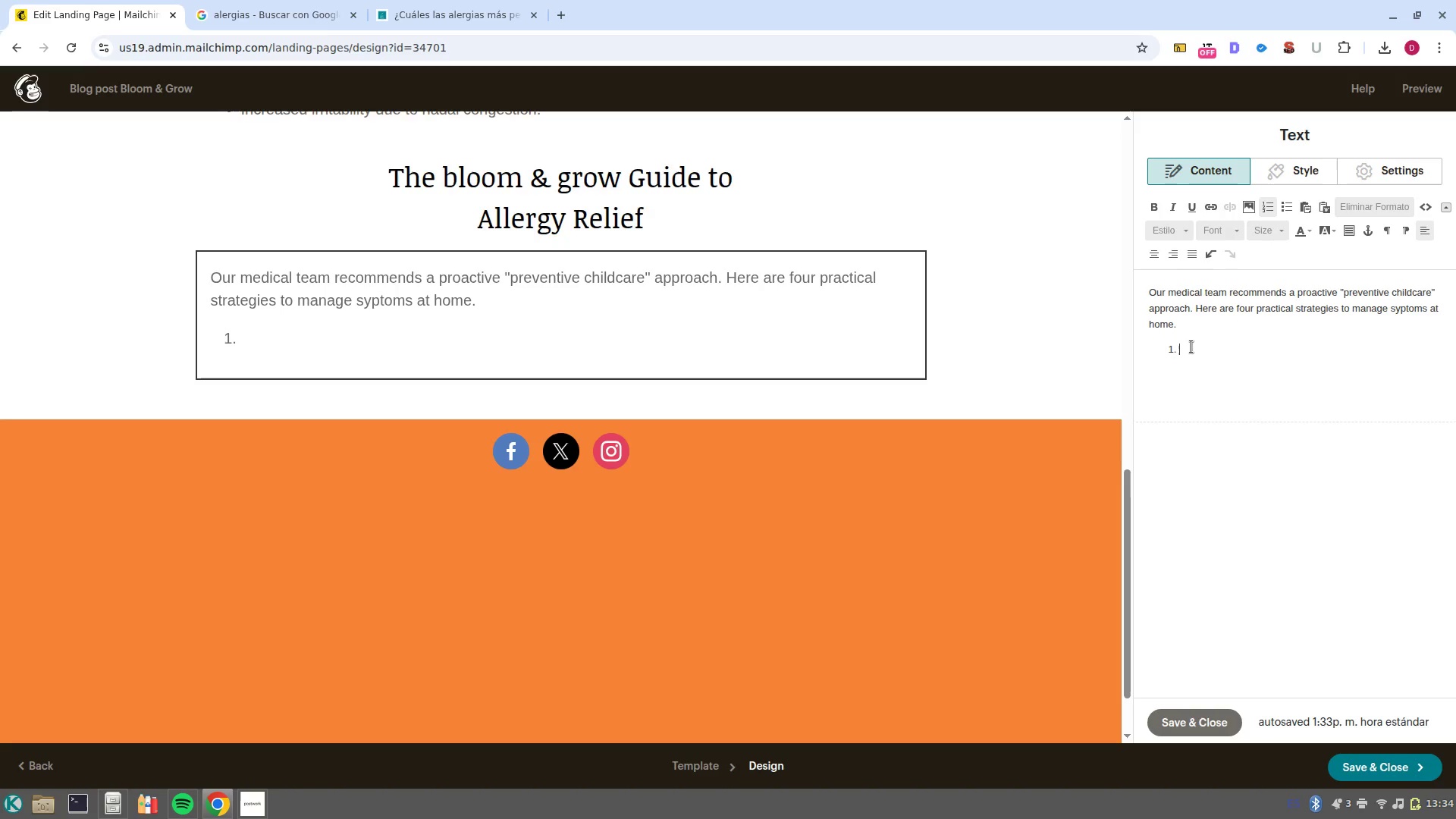 
key(Control+ControlLeft)
 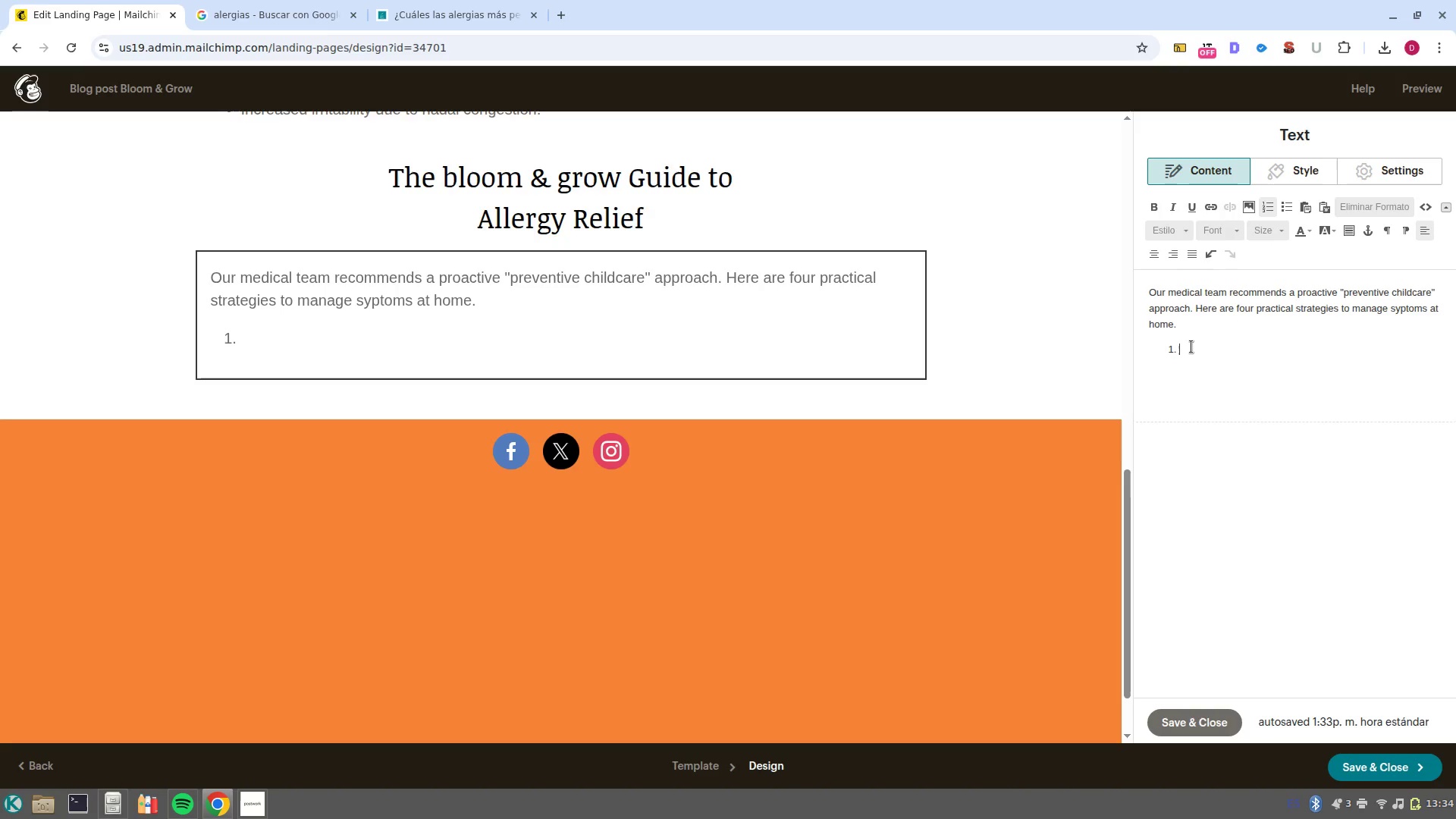 
key(Control+B)
 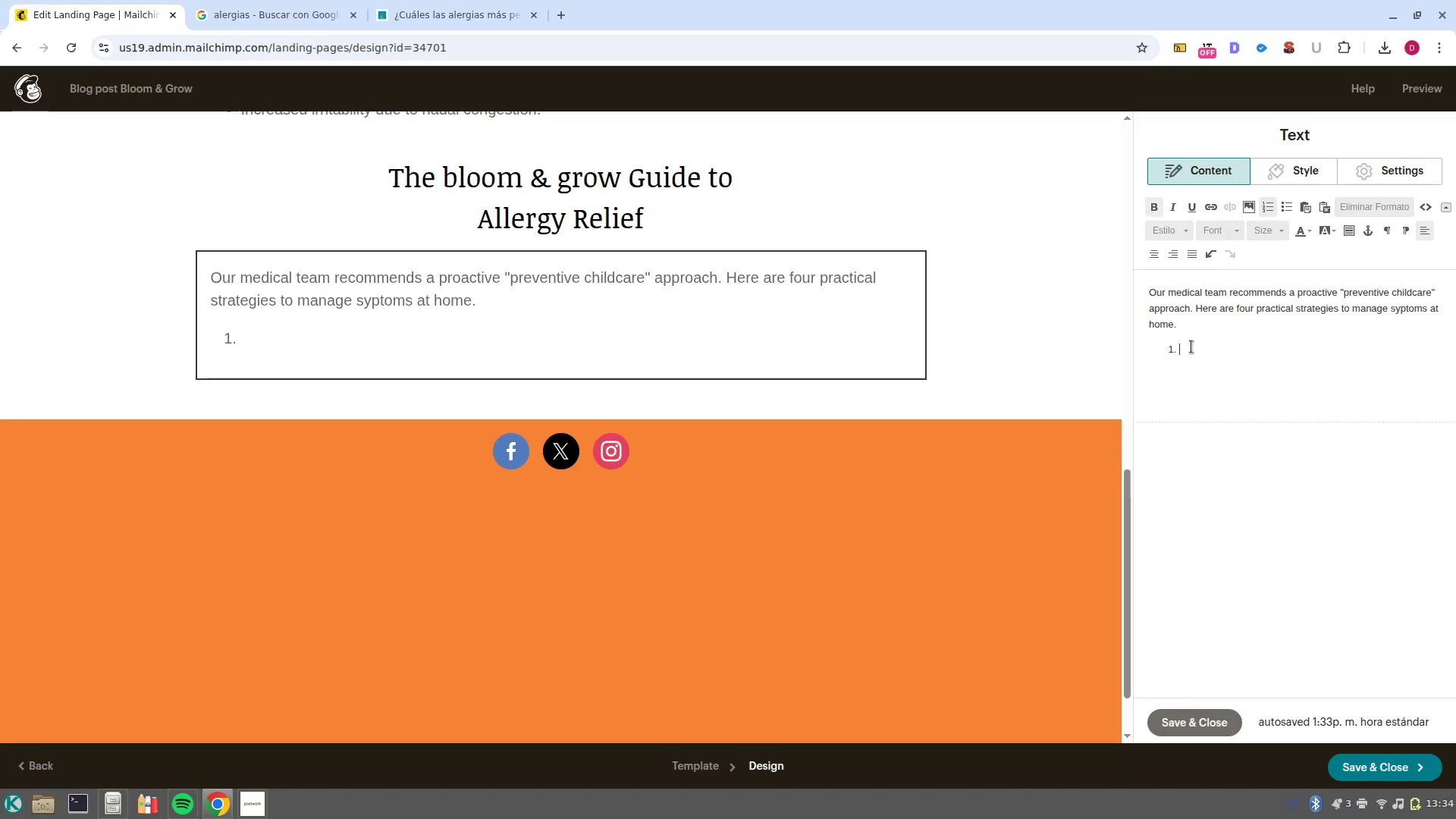 
type(Monitor Pollen Counts> Check local weather outside )
key(Backspace)
type(, have your child change their clothes and wash tehir hands and face in)
key(Backspace)
type(mmediatly to remove trapped pollen)
 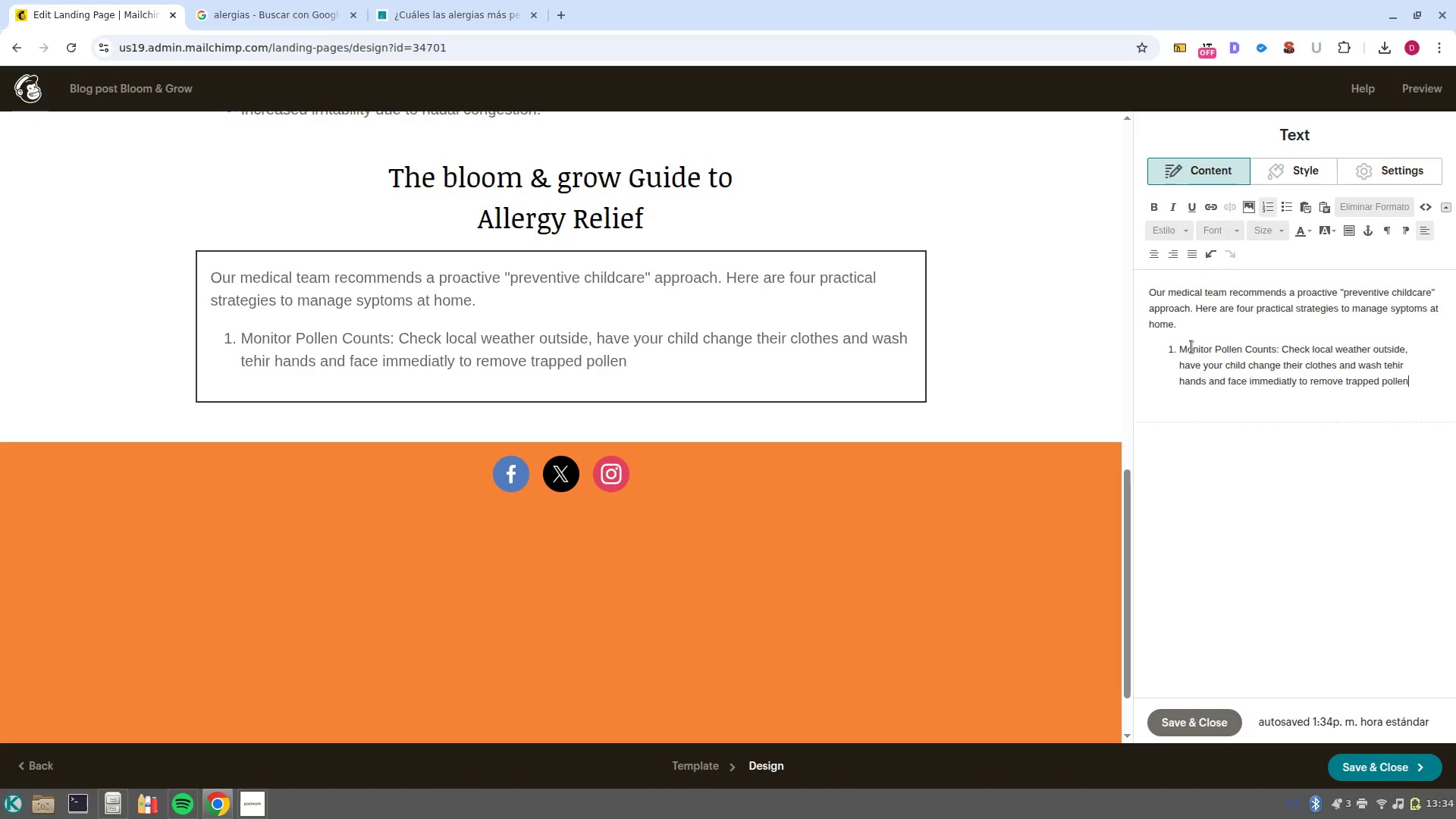 
left_click_drag(start_coordinate=[1180, 352], to_coordinate=[1276, 348])
 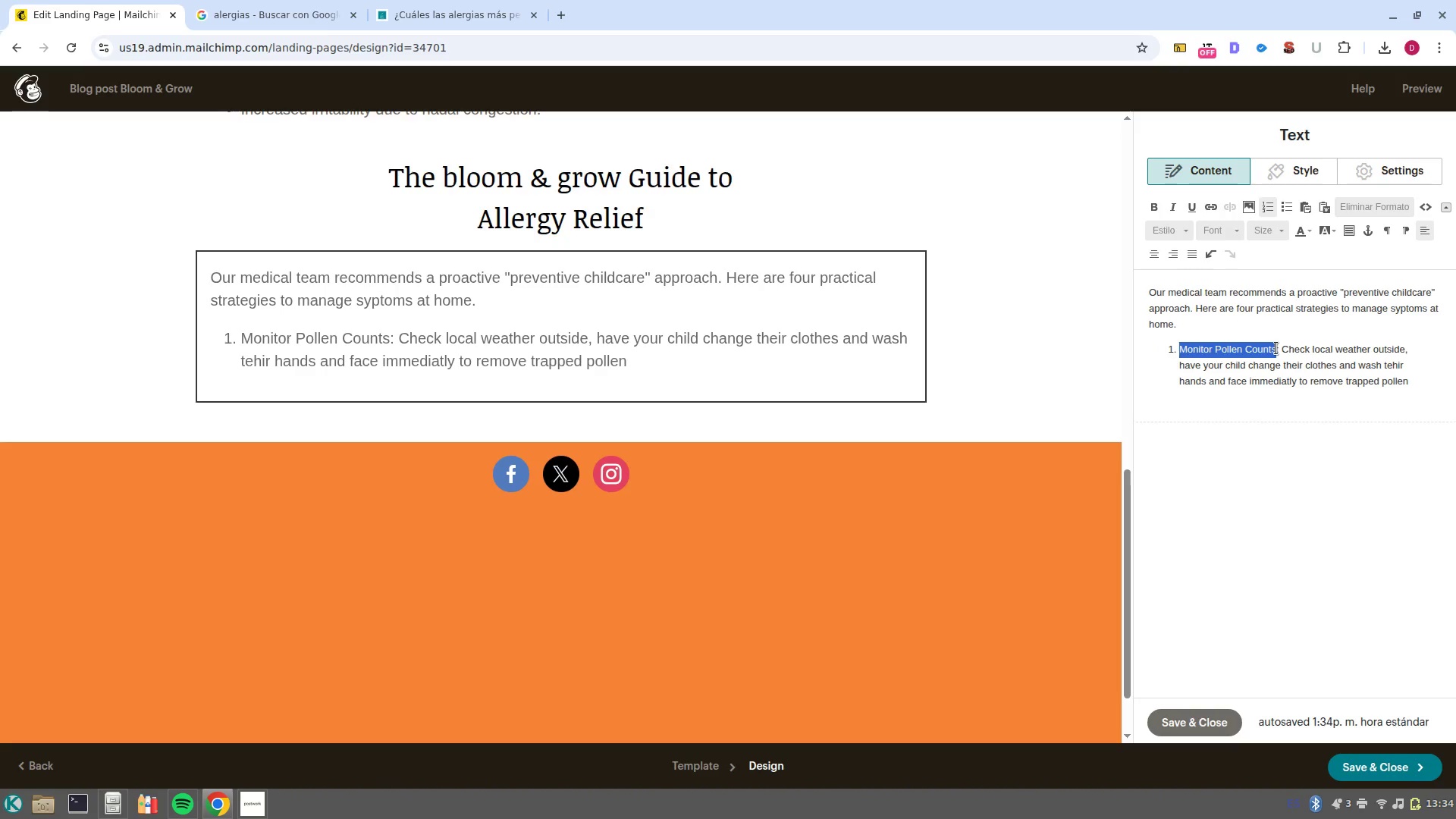 
key(Control+B)
 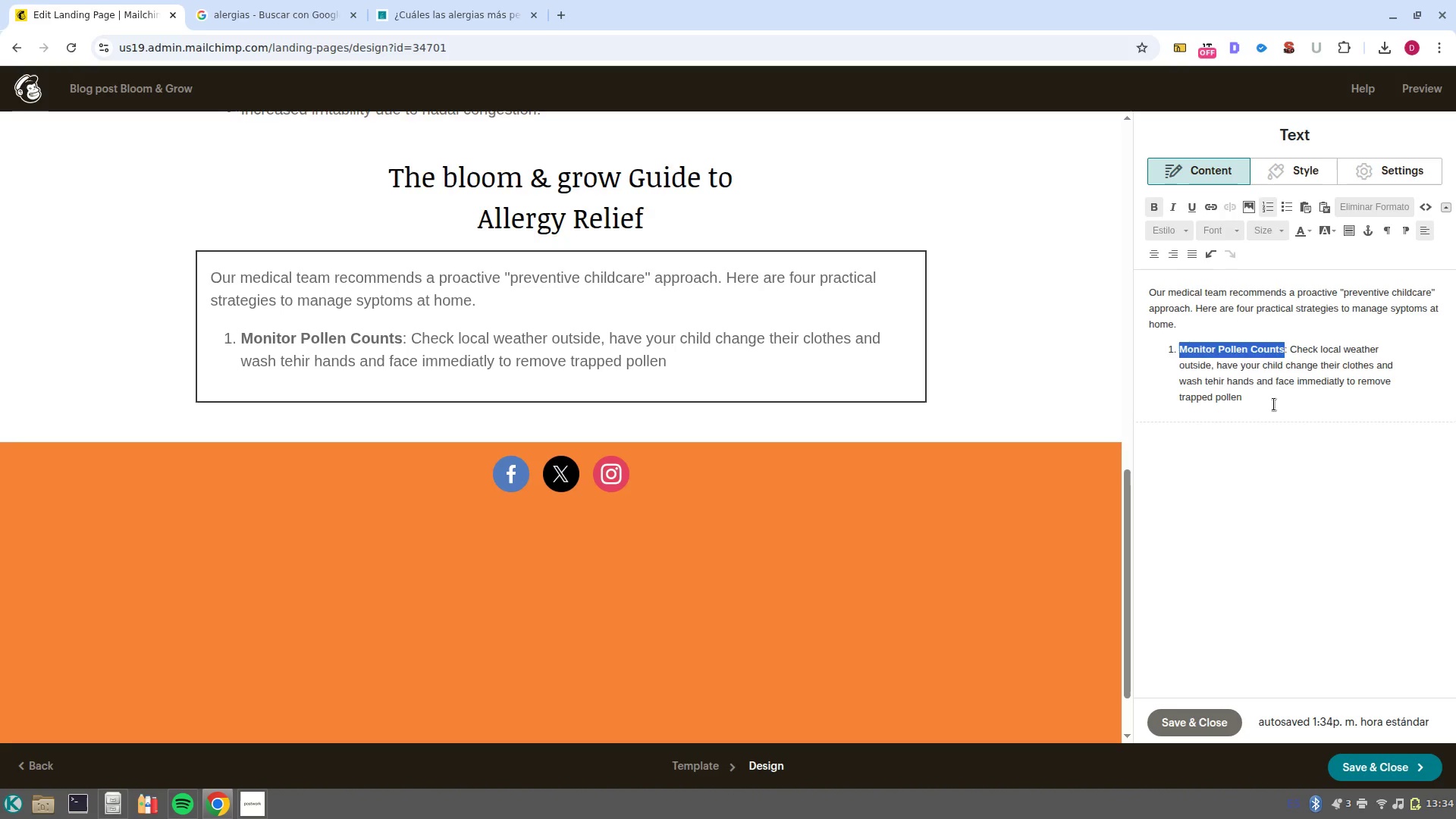 
left_click([1275, 397])
 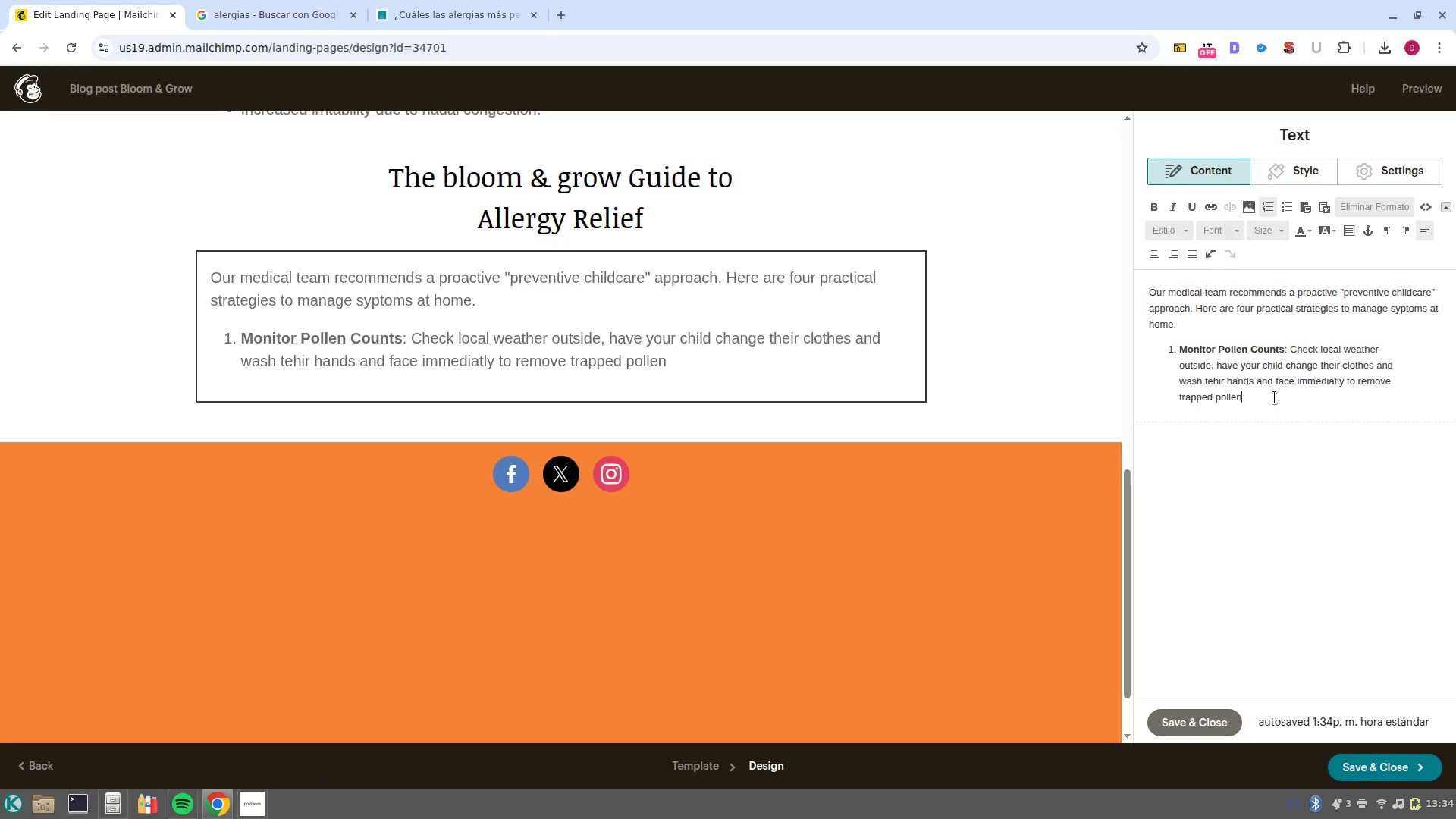 
key(NumpadEnter)
type(The #)
key(Backspace)
type(@entryway Protocol)
 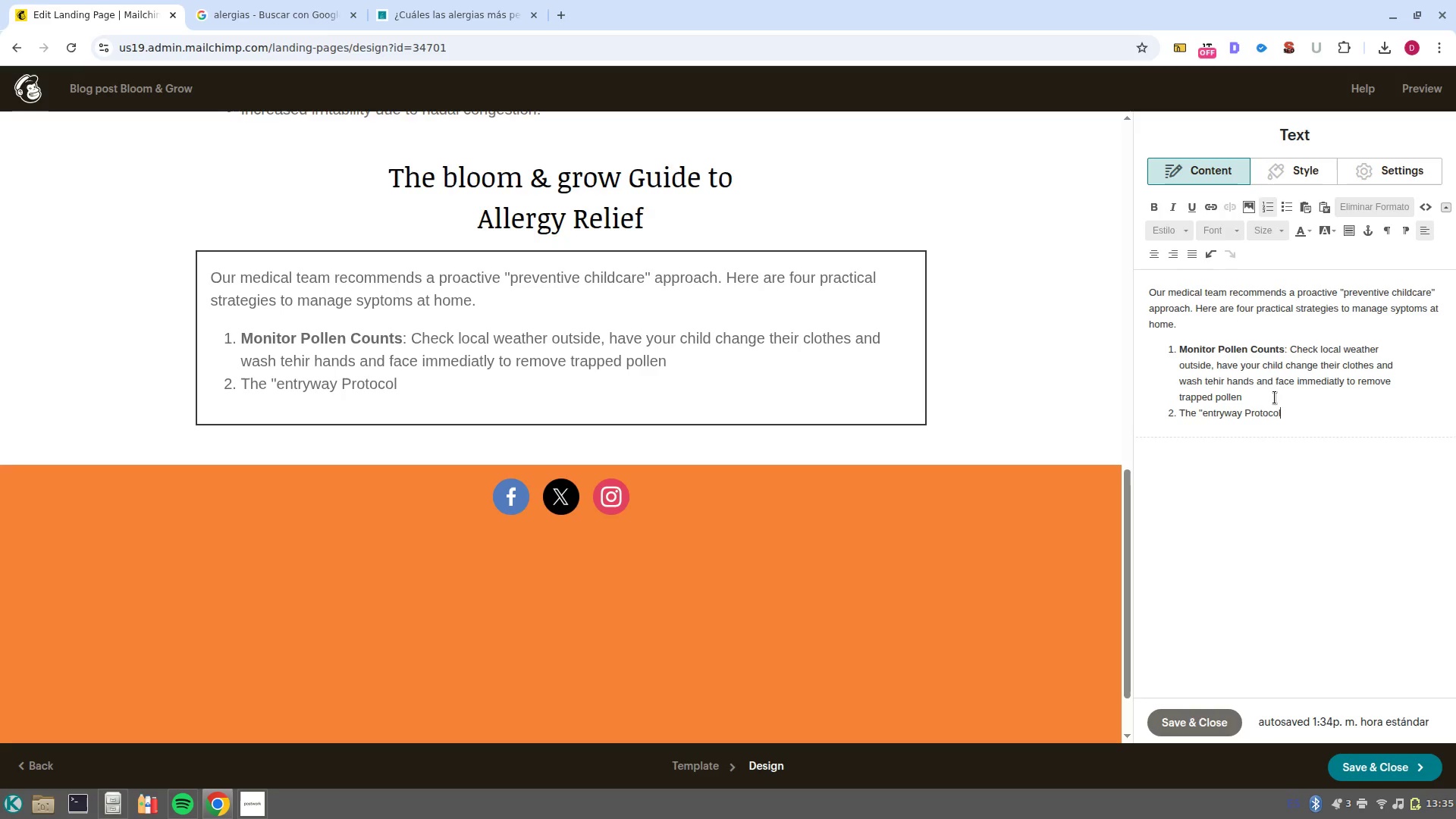 
key(Shift+2)
 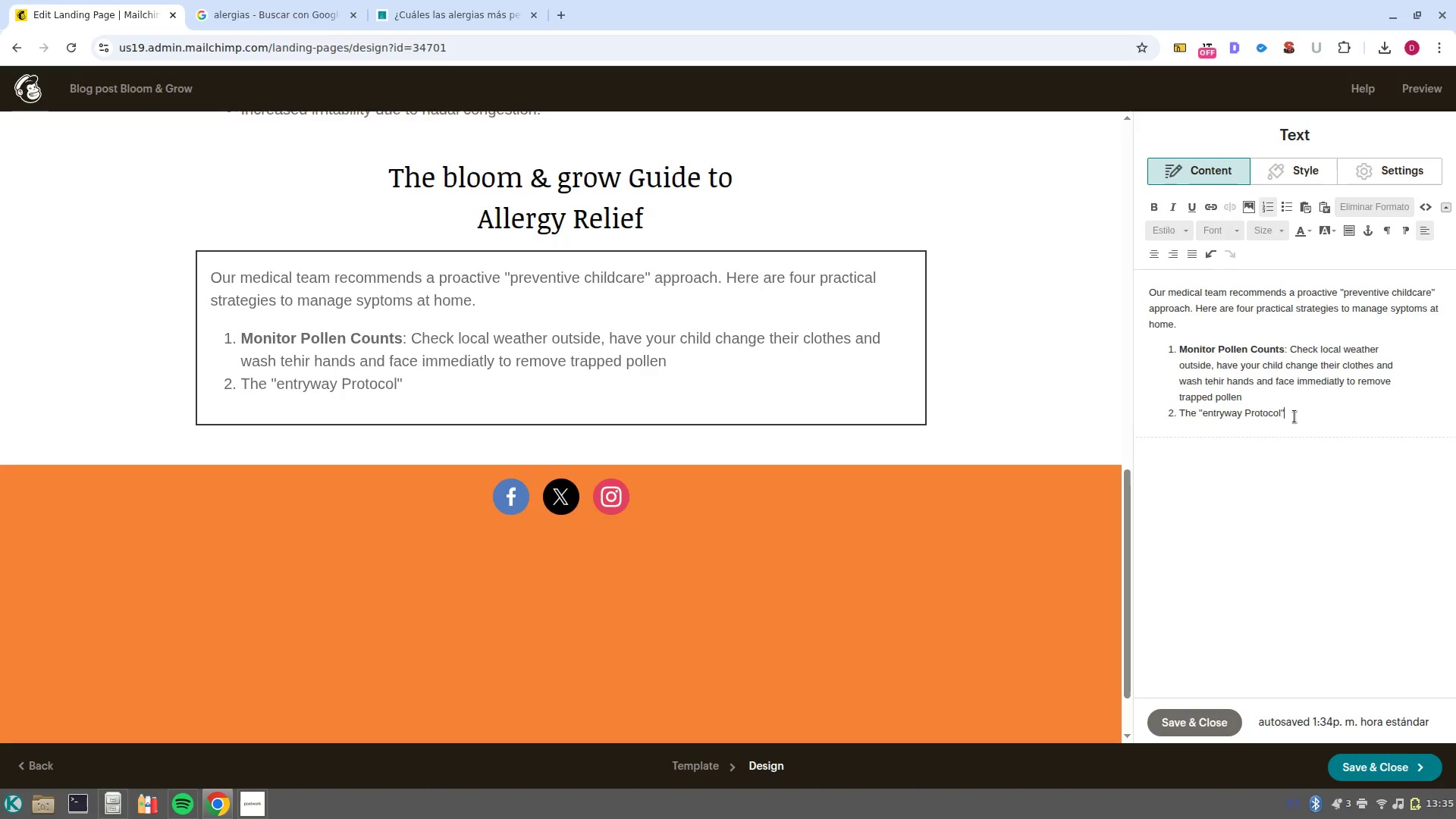 
left_click_drag(start_coordinate=[1294, 416], to_coordinate=[1178, 413])
 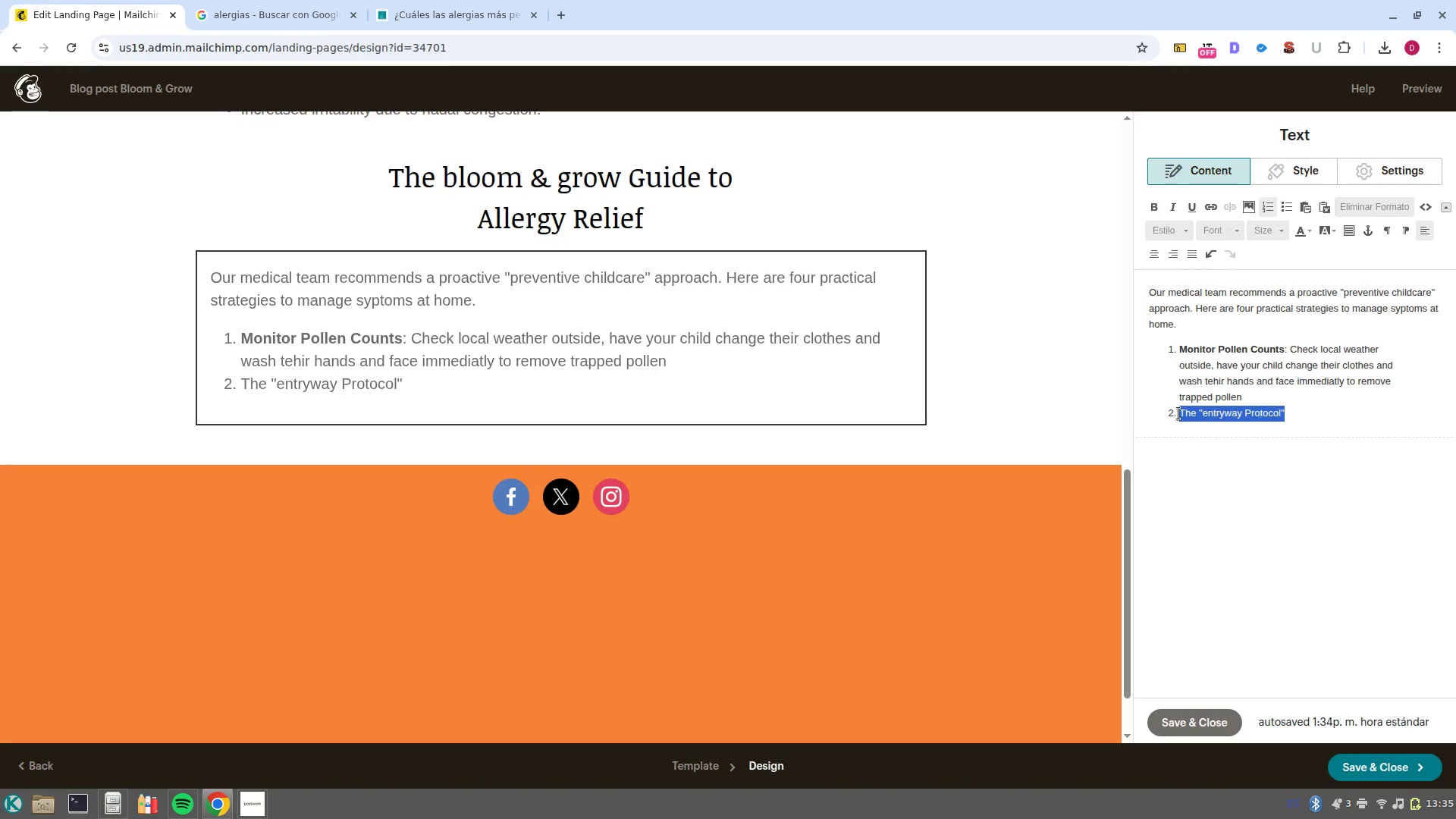 
key(Control+B)
 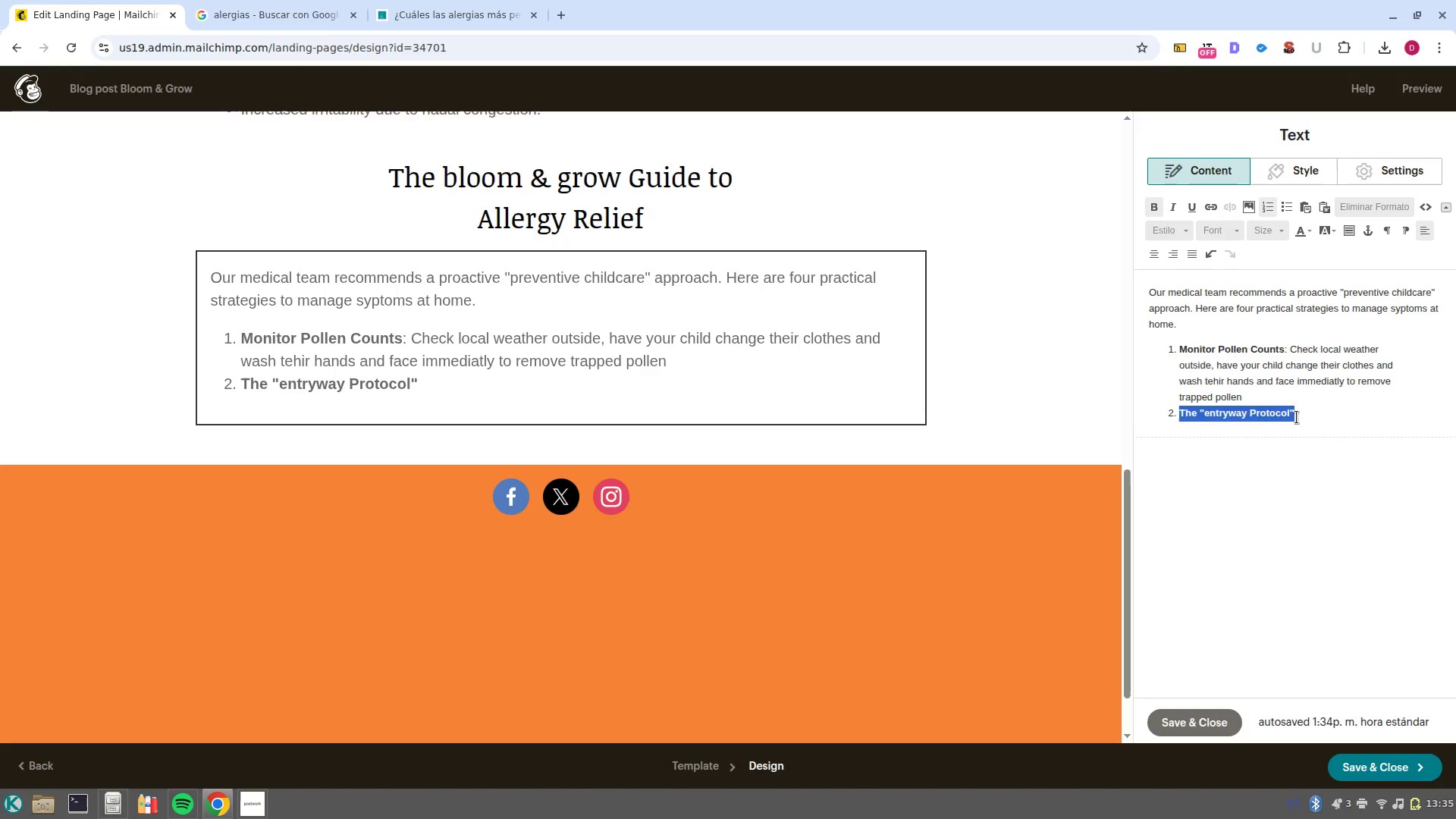 
left_click([1297, 417])
 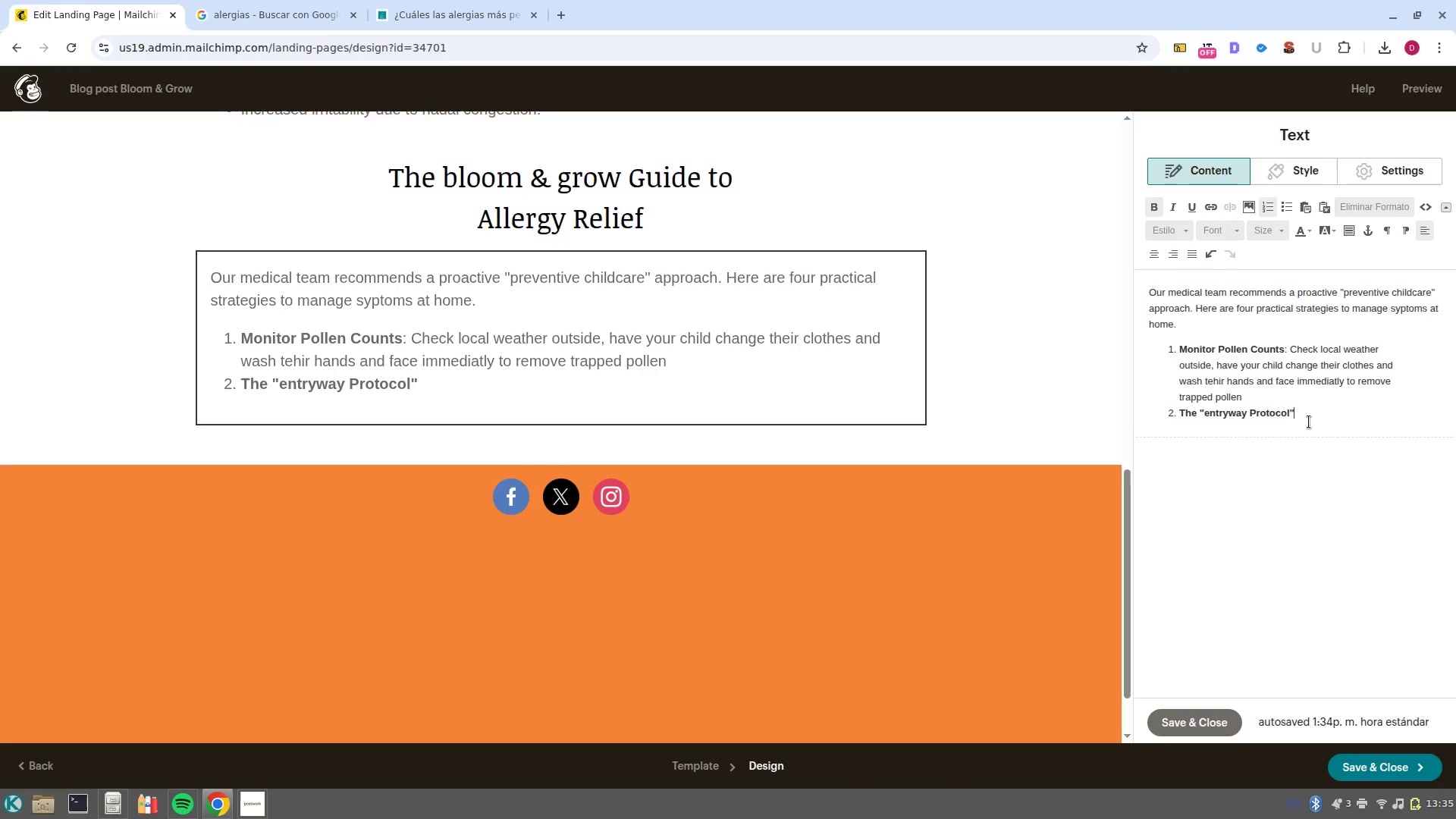 
type(> )
key(Backspace)
type(> After )
key(Backspace)
key(Backspace)
key(Backspace)
key(Backspace)
key(Backspace)
key(Backspace)
key(Backspace)
key(Backspace)
type( )
 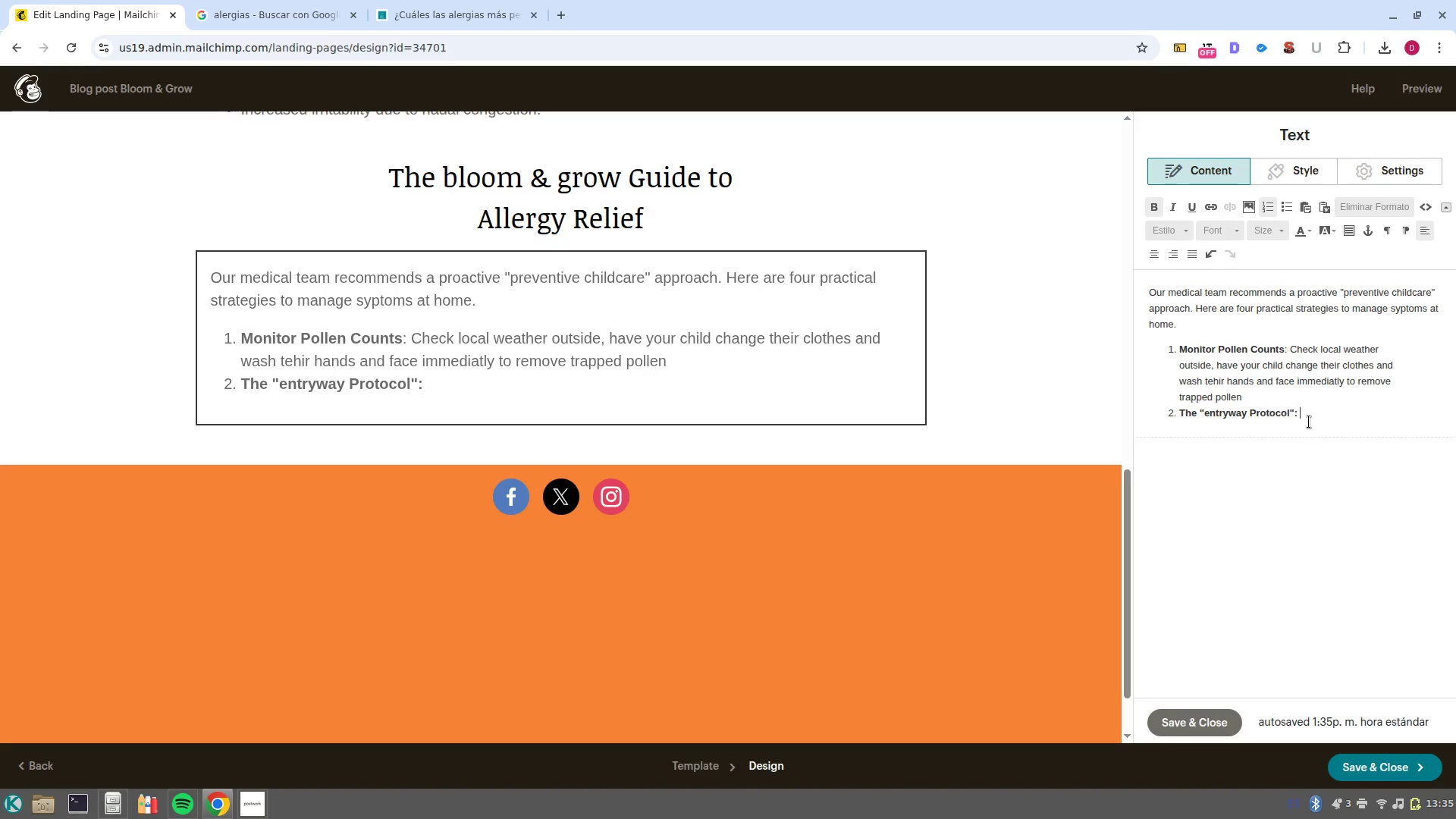 
key(Control+ControlLeft)
 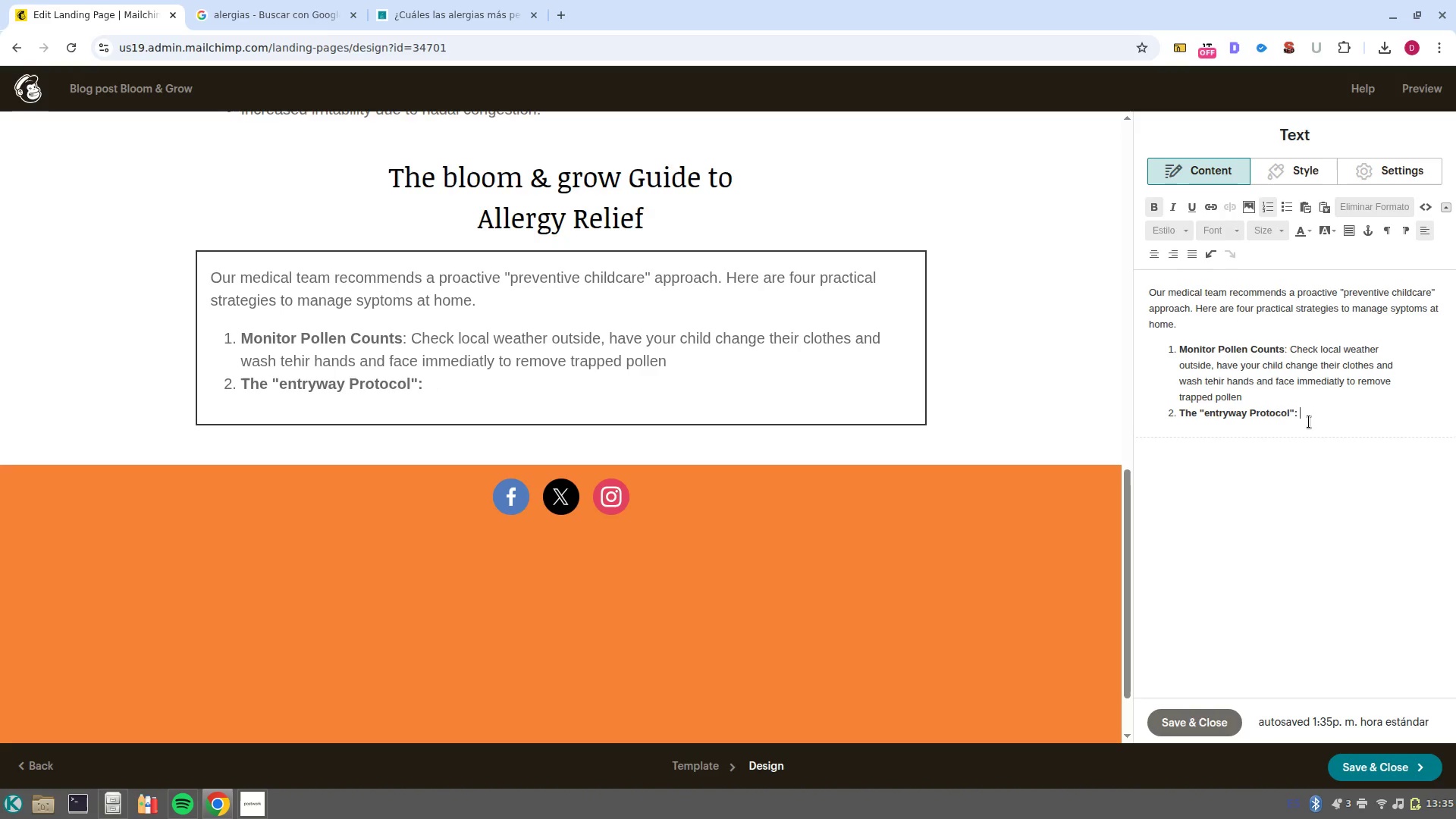 
key(Control+B)
 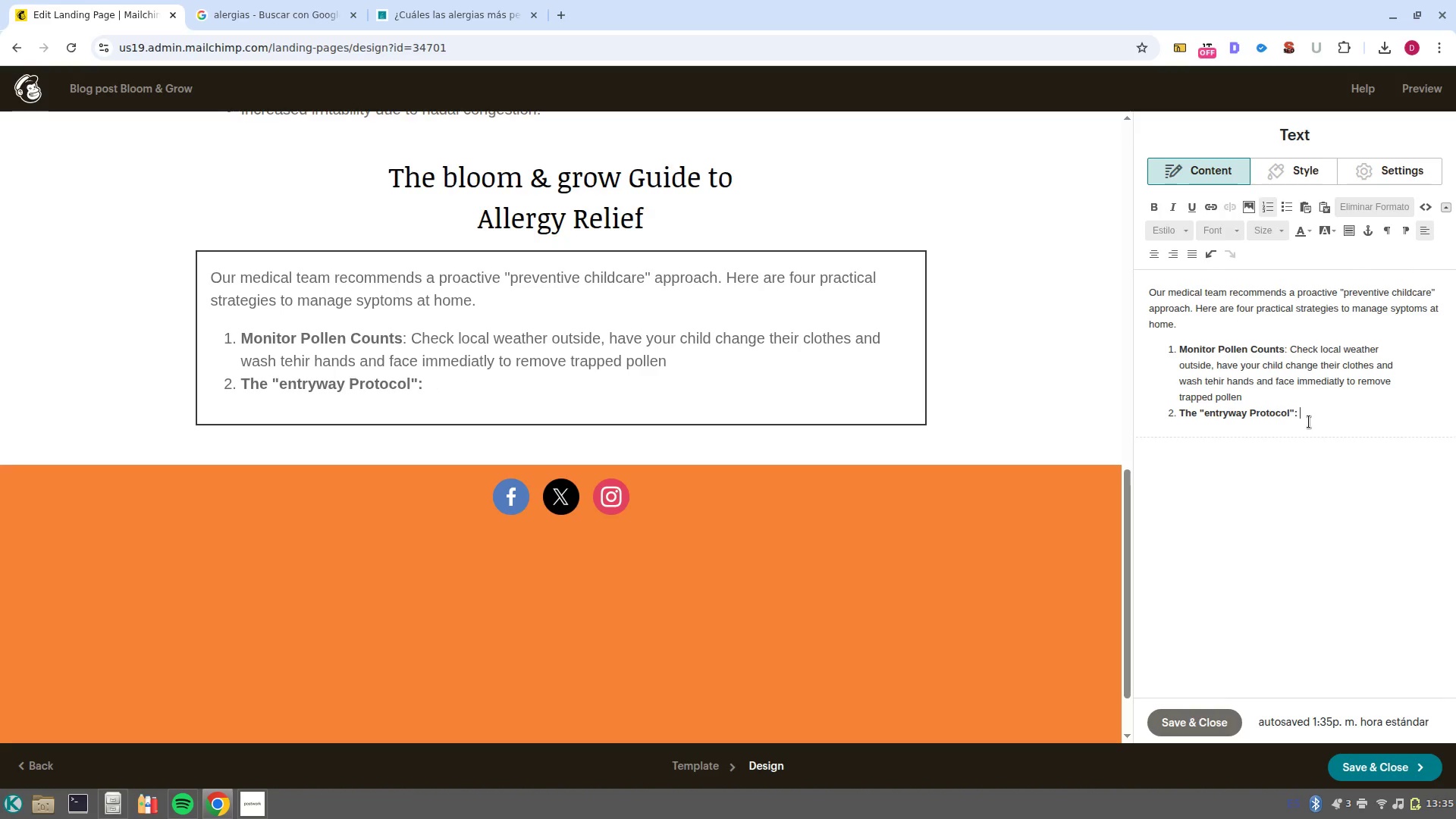 
type(After playing outside, have your child change their clothes and wash their hans and face immediatly to remove trapped pollen. )
 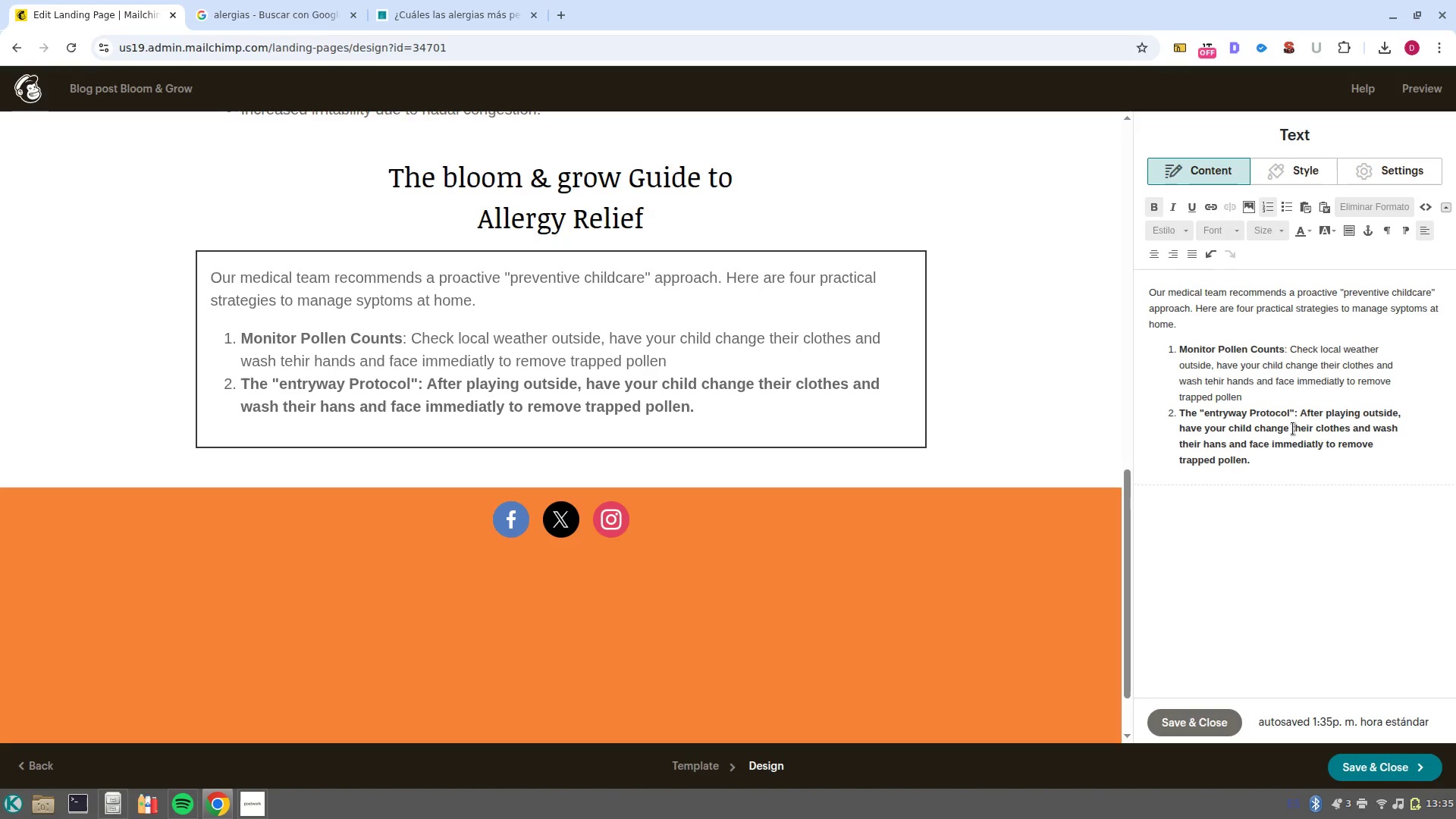 
left_click_drag(start_coordinate=[1288, 462], to_coordinate=[1299, 418])
 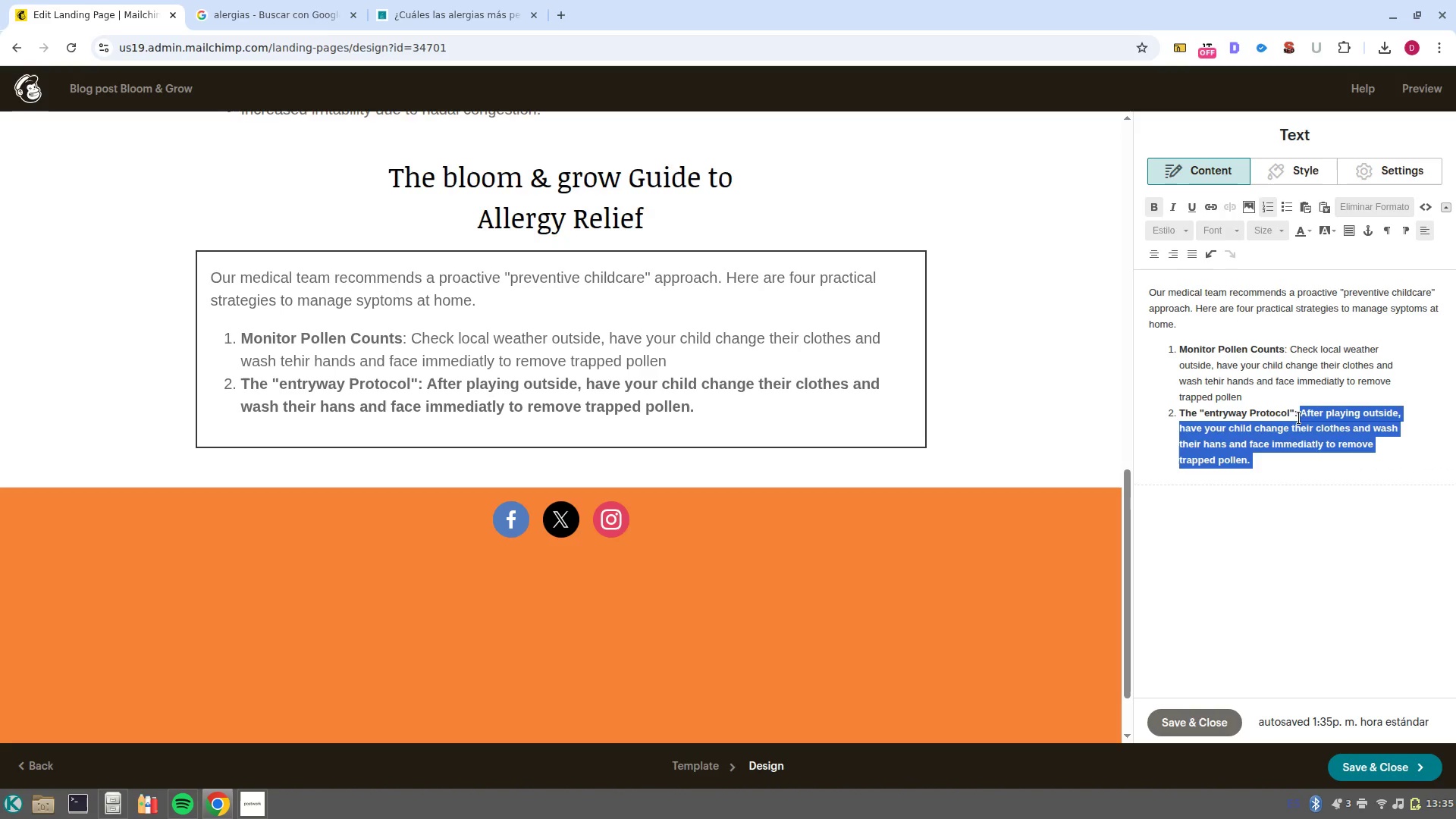 
key(Control+B)
 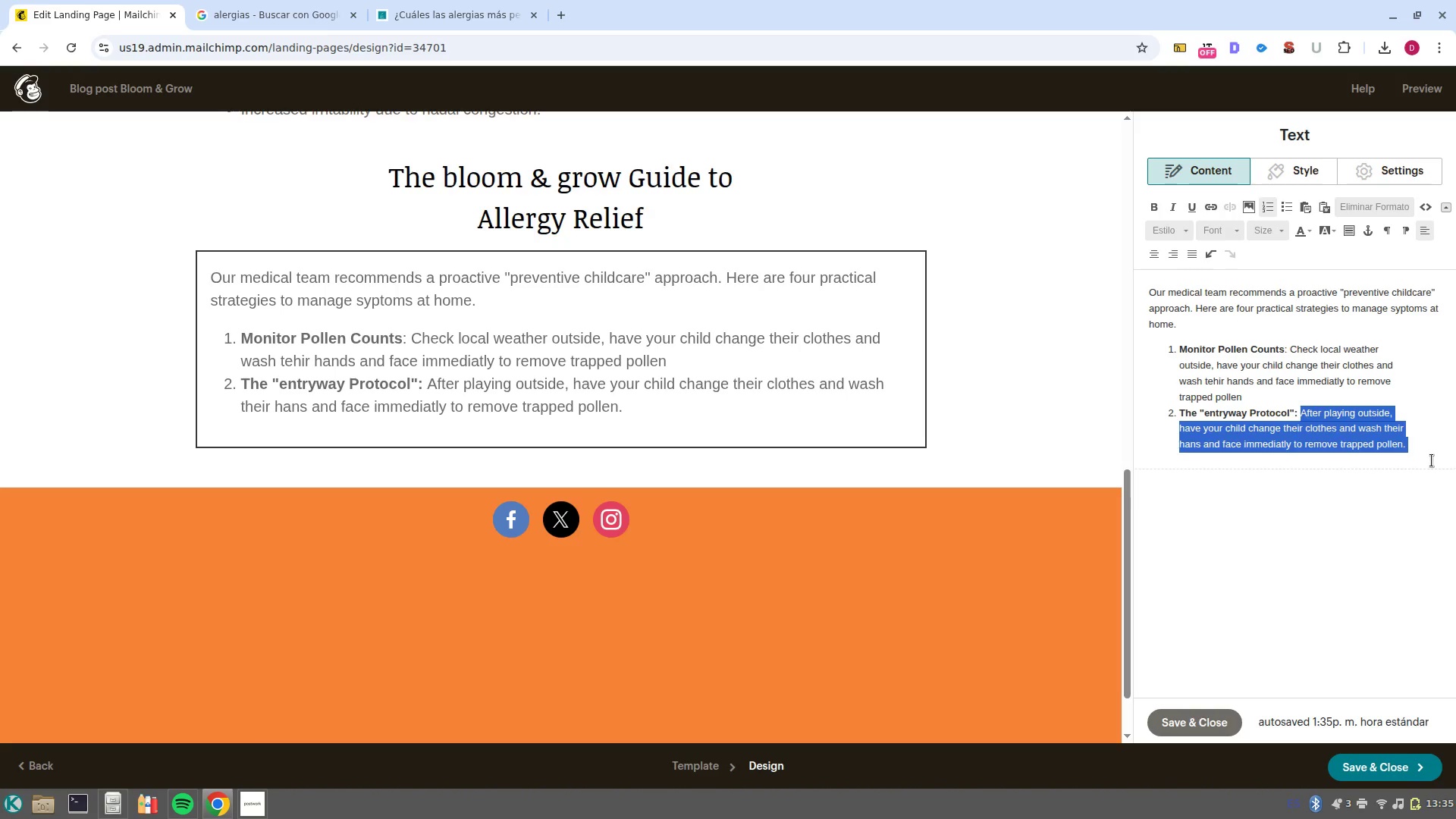 
left_click([1432, 460])
 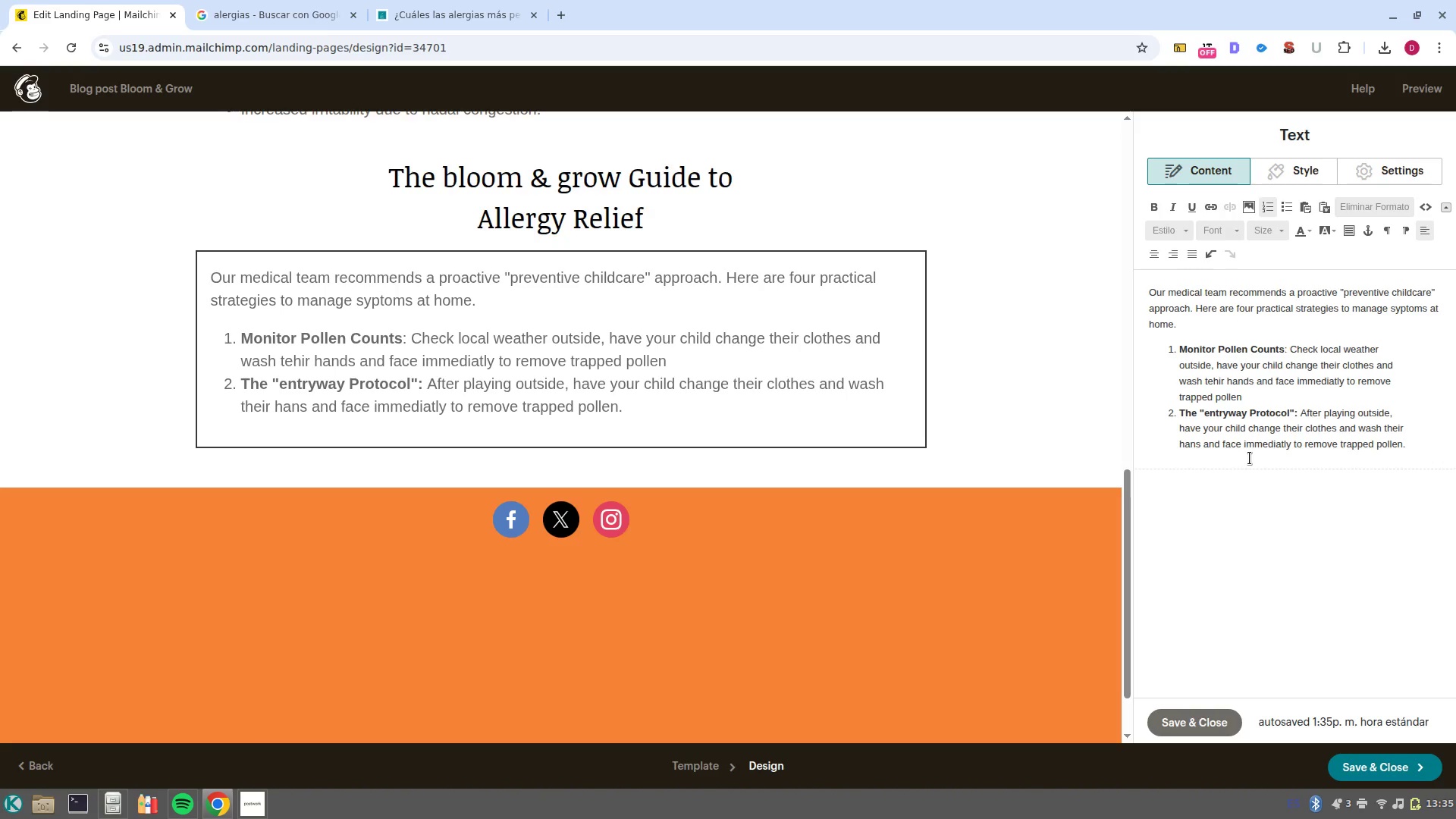 
left_click([1414, 440])
 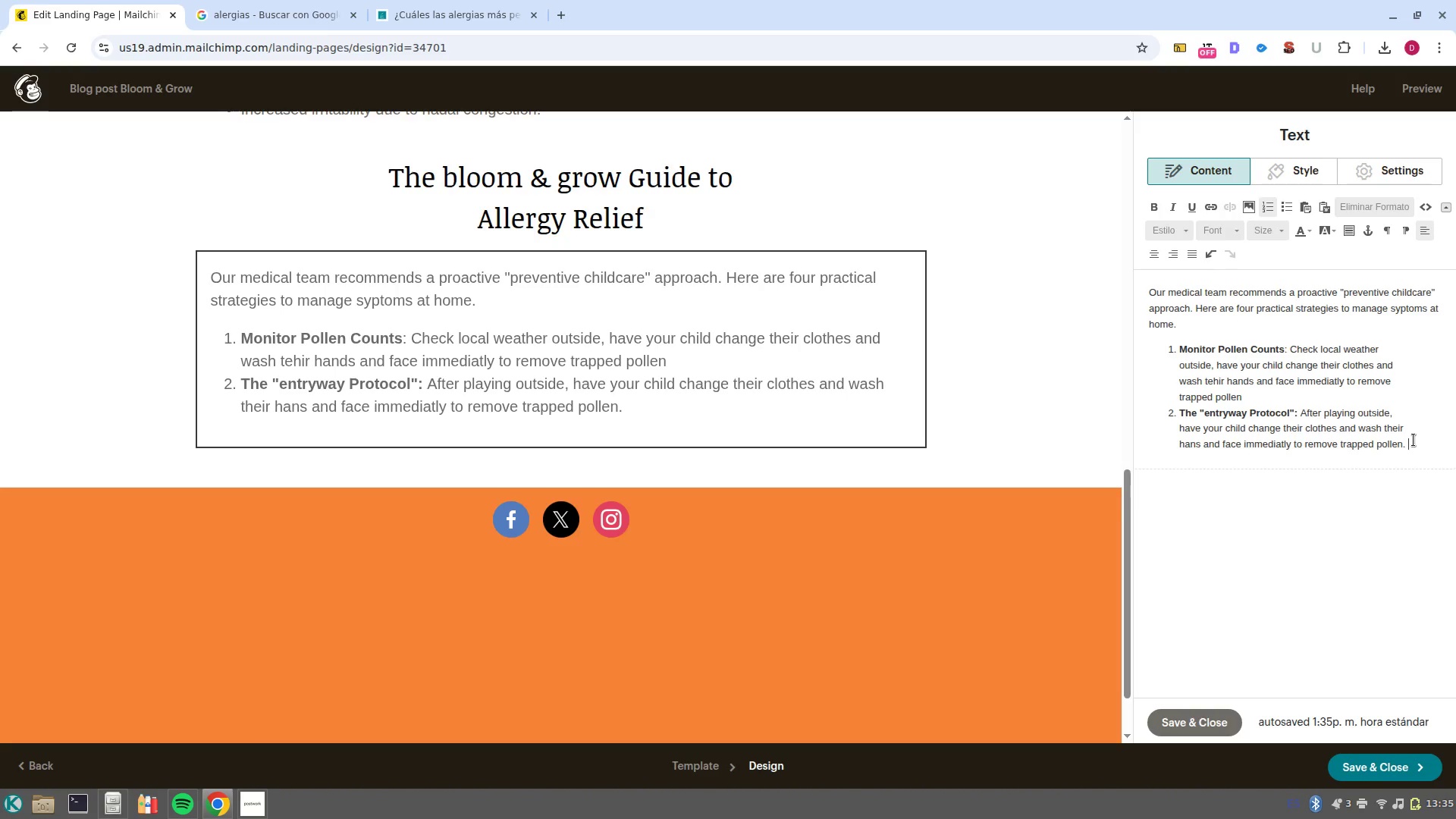 
key(NumpadEnter)
 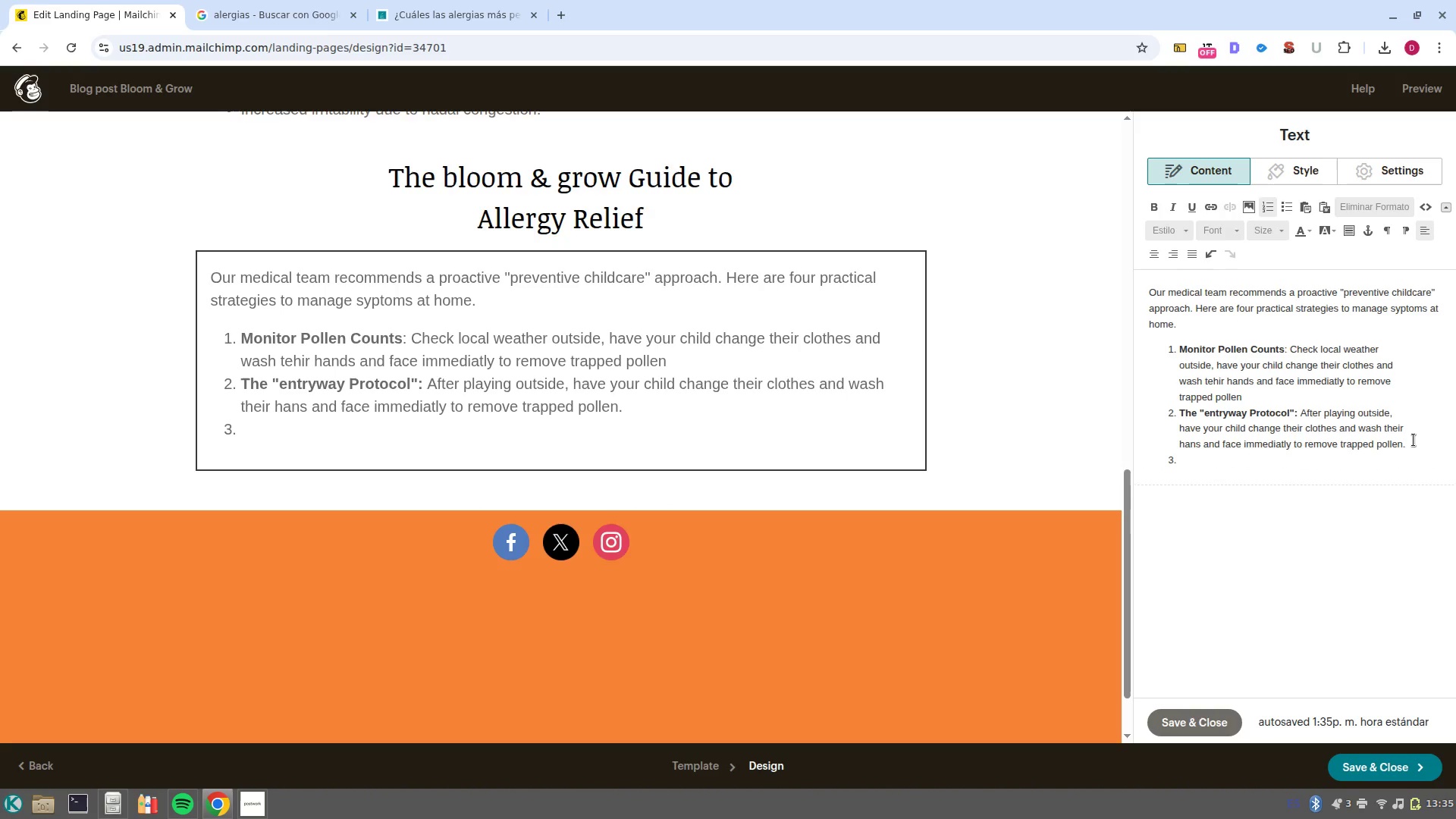 
key(Shift+K)
 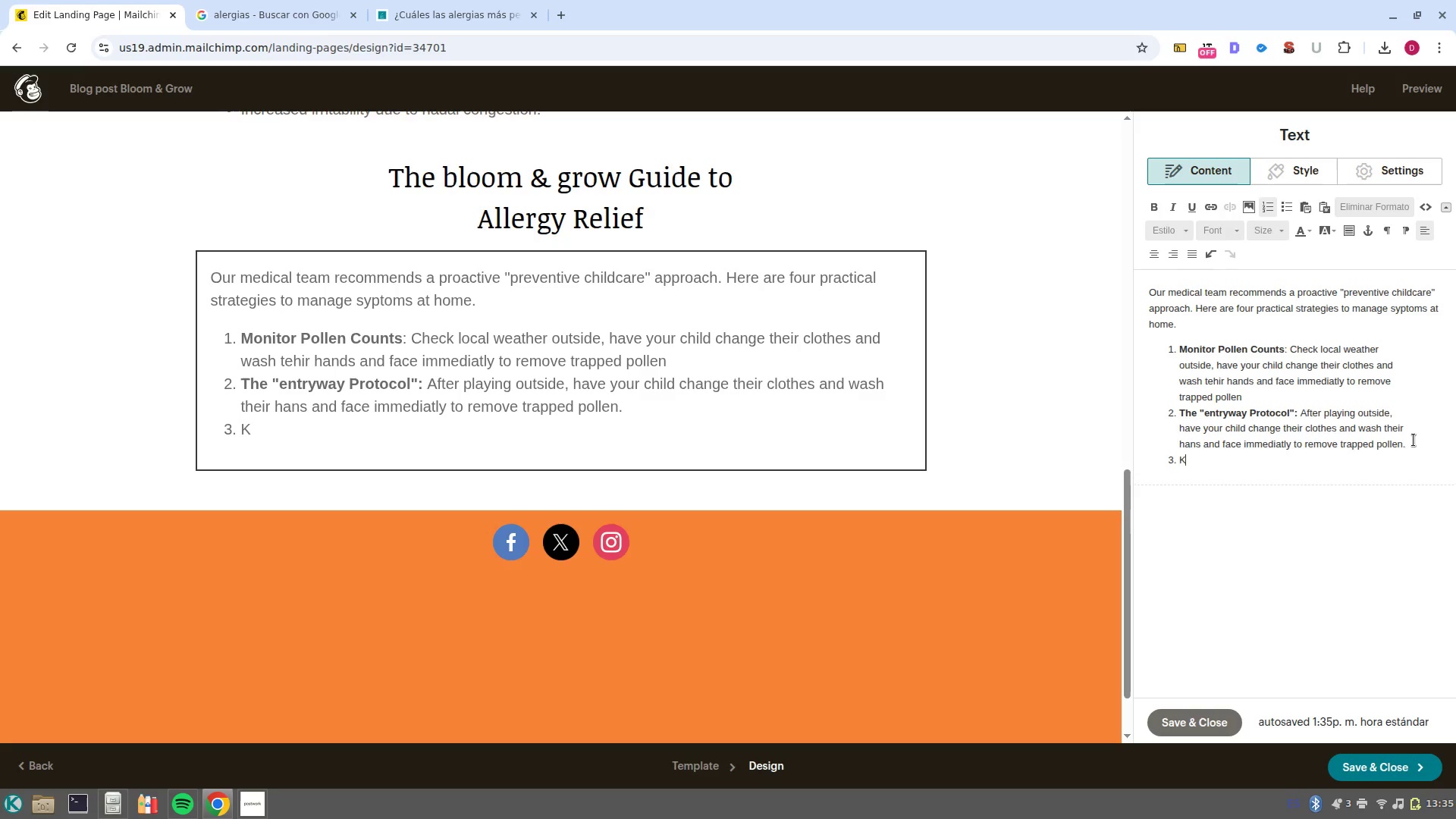 
key(Backspace)
 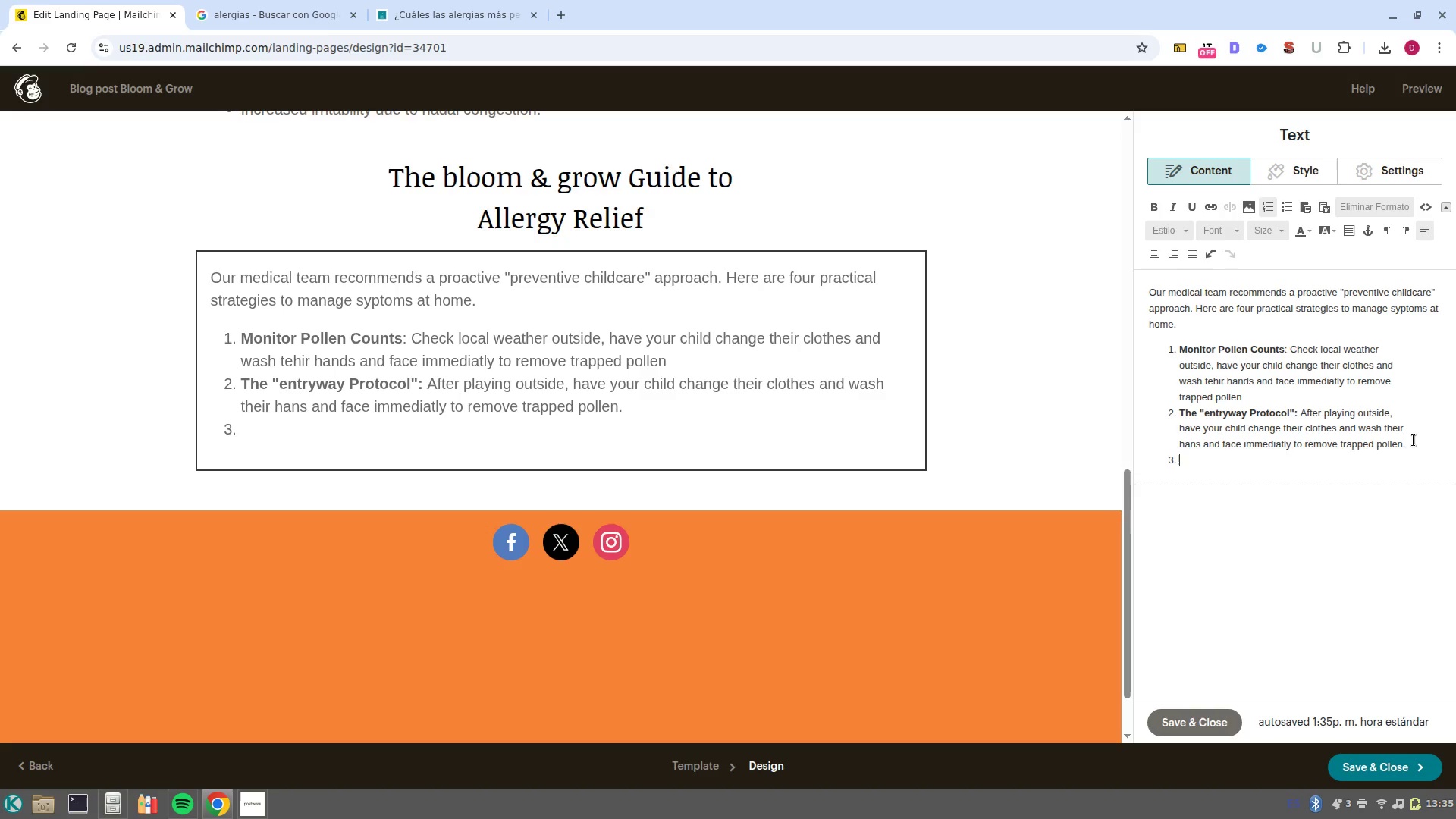 
key(Control+ControlLeft)
 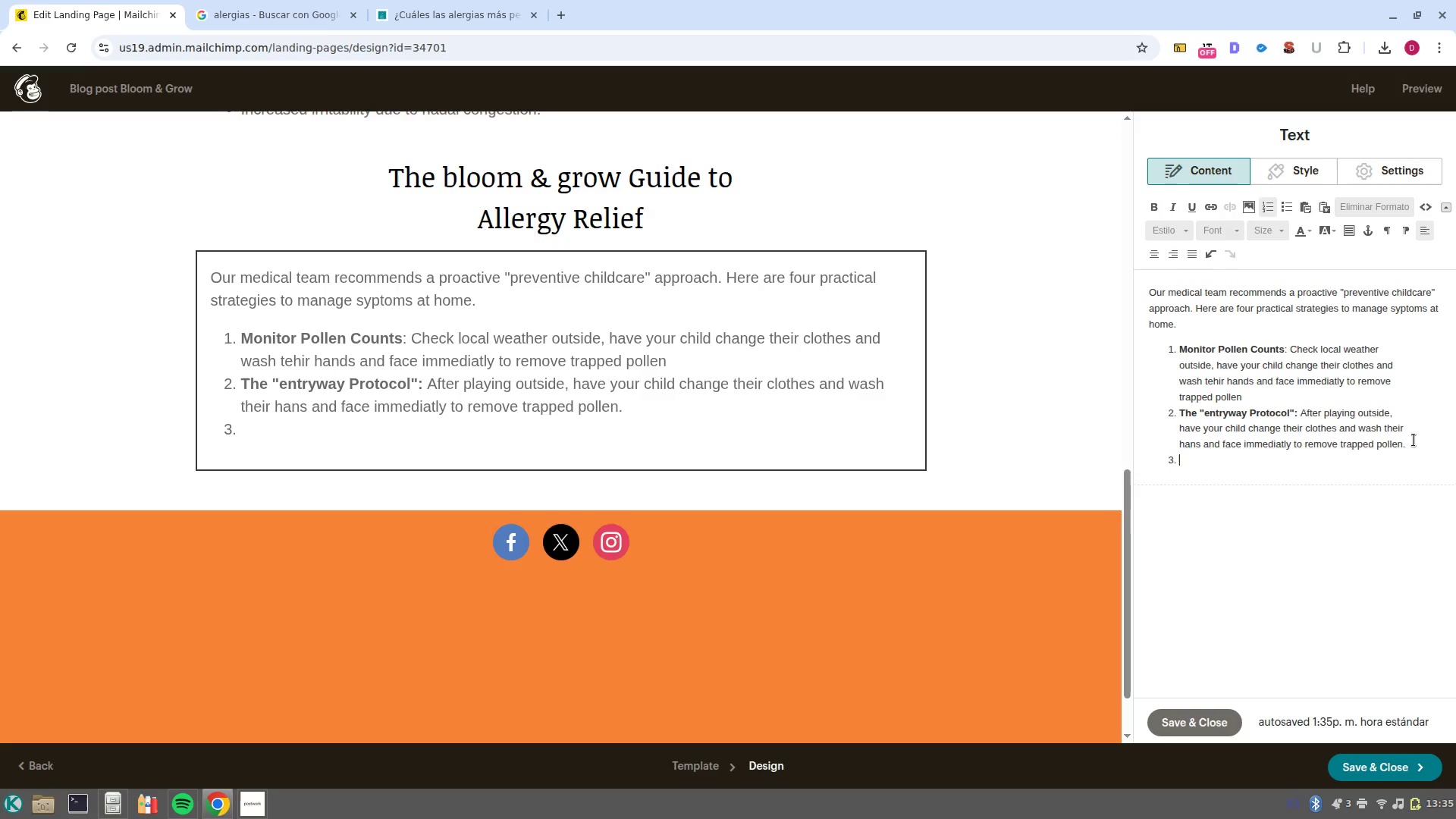 
key(Control+B)
 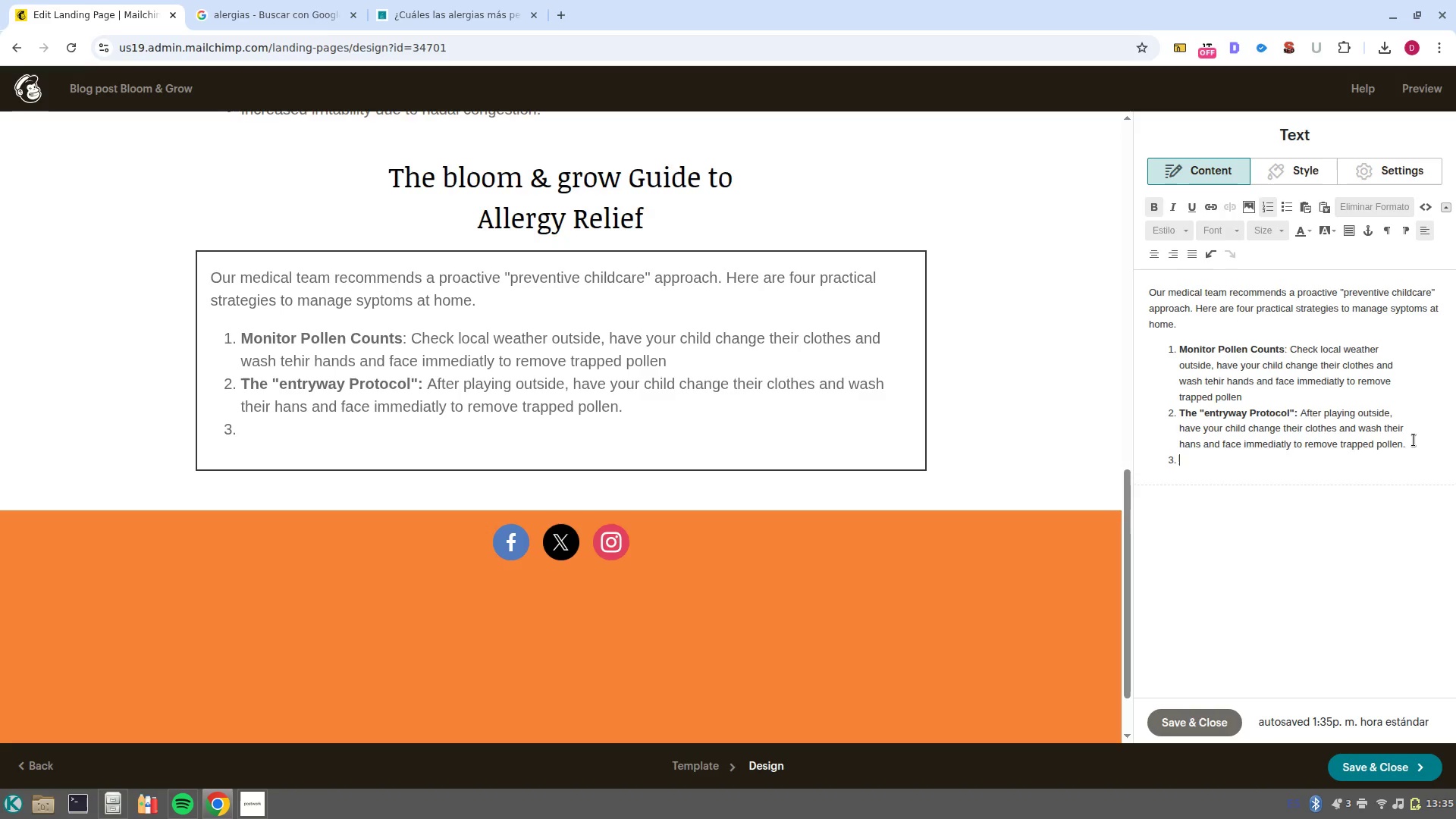 
type(Keep Windows Closed> )
 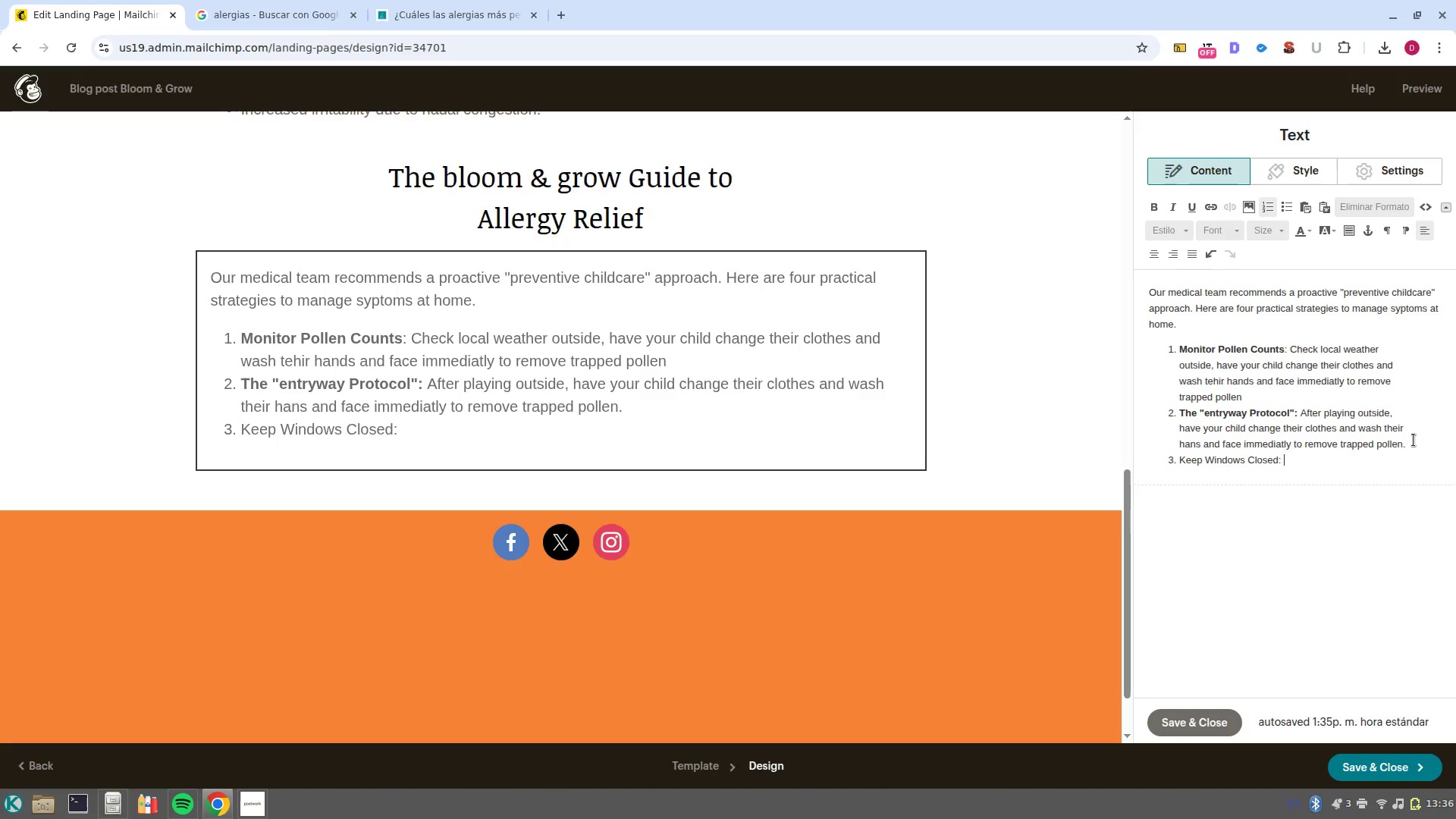 
left_click_drag(start_coordinate=[1335, 468], to_coordinate=[1175, 464])
 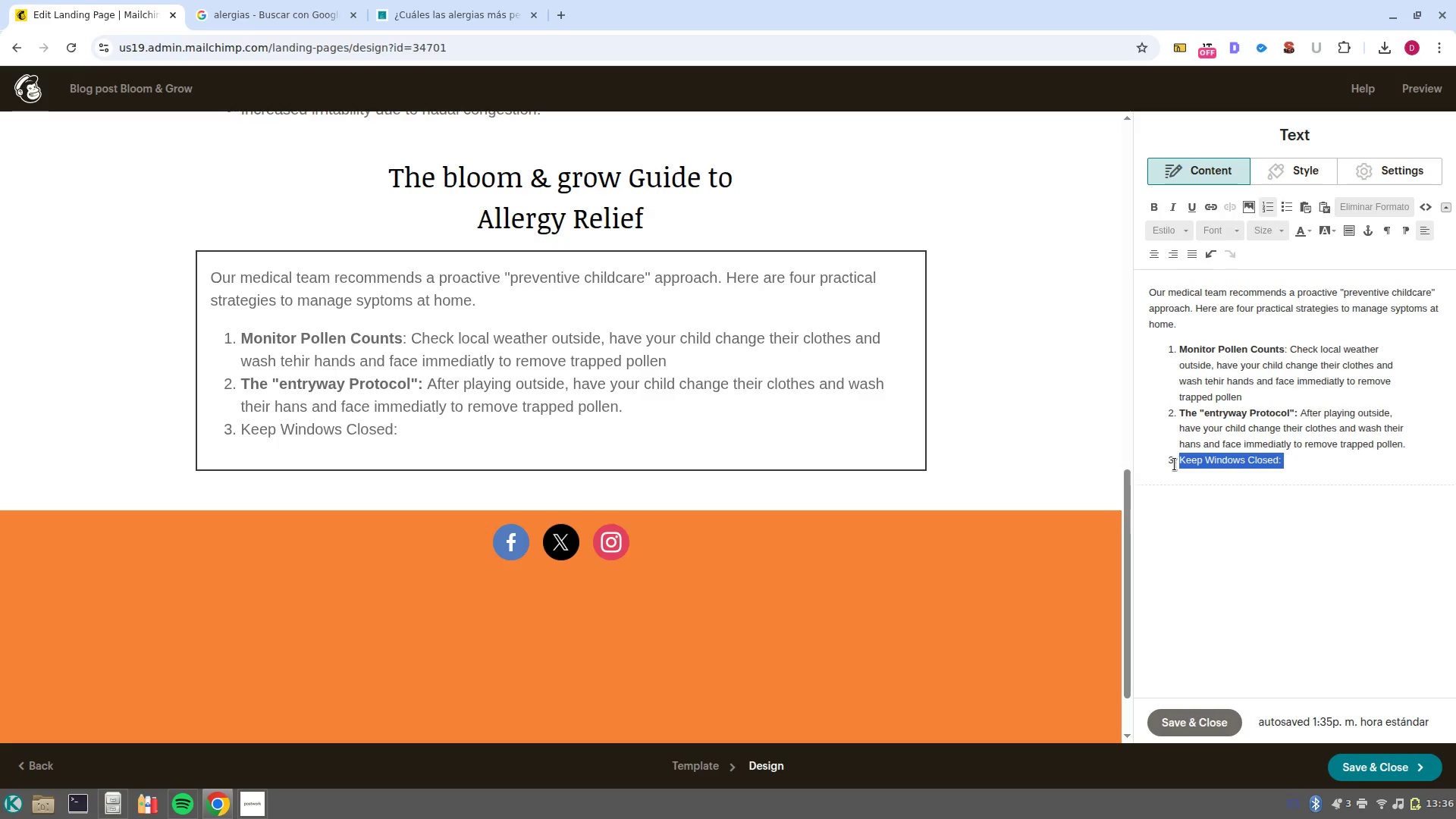 
key(Control+B)
 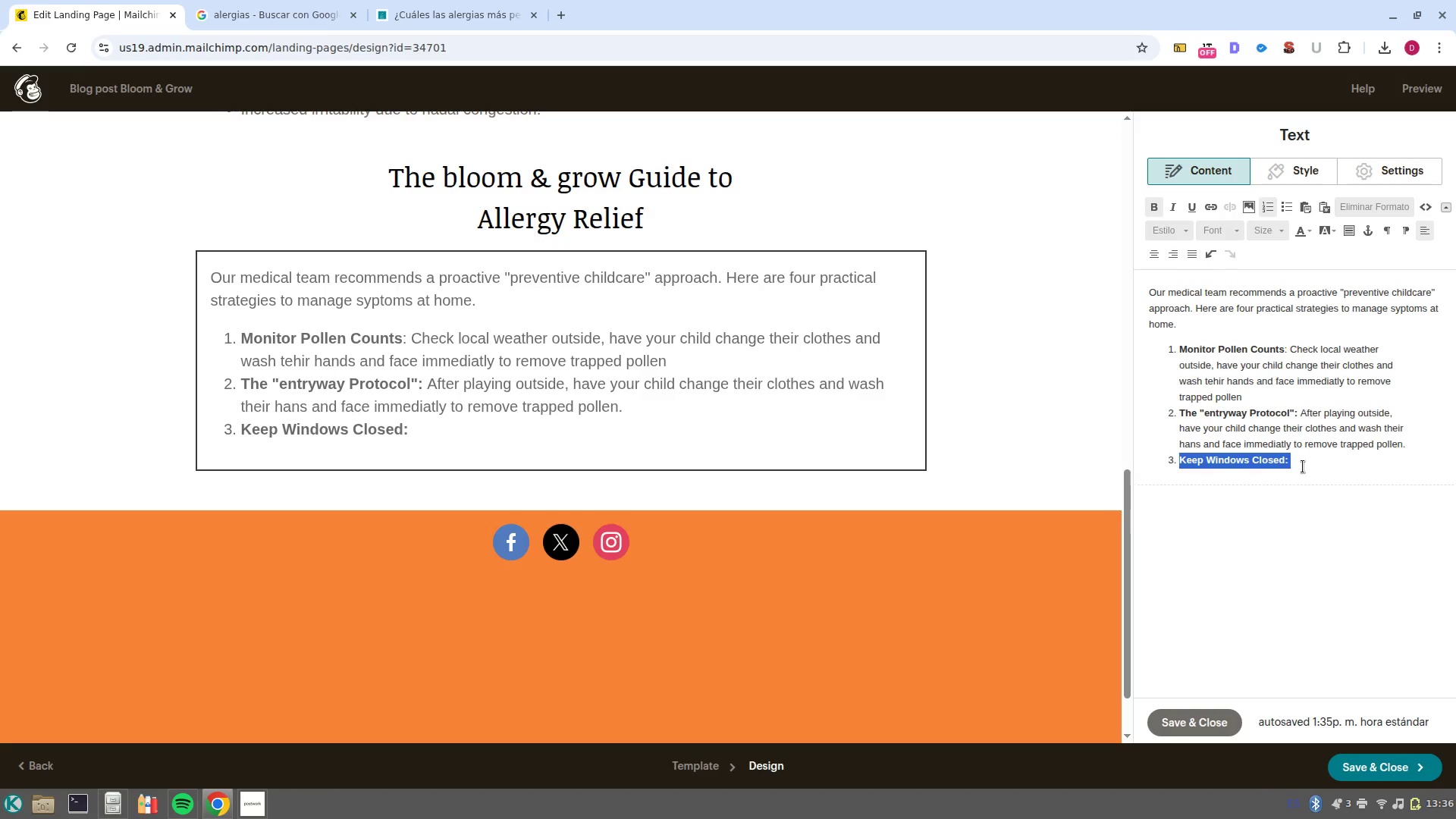 
left_click([1303, 466])
 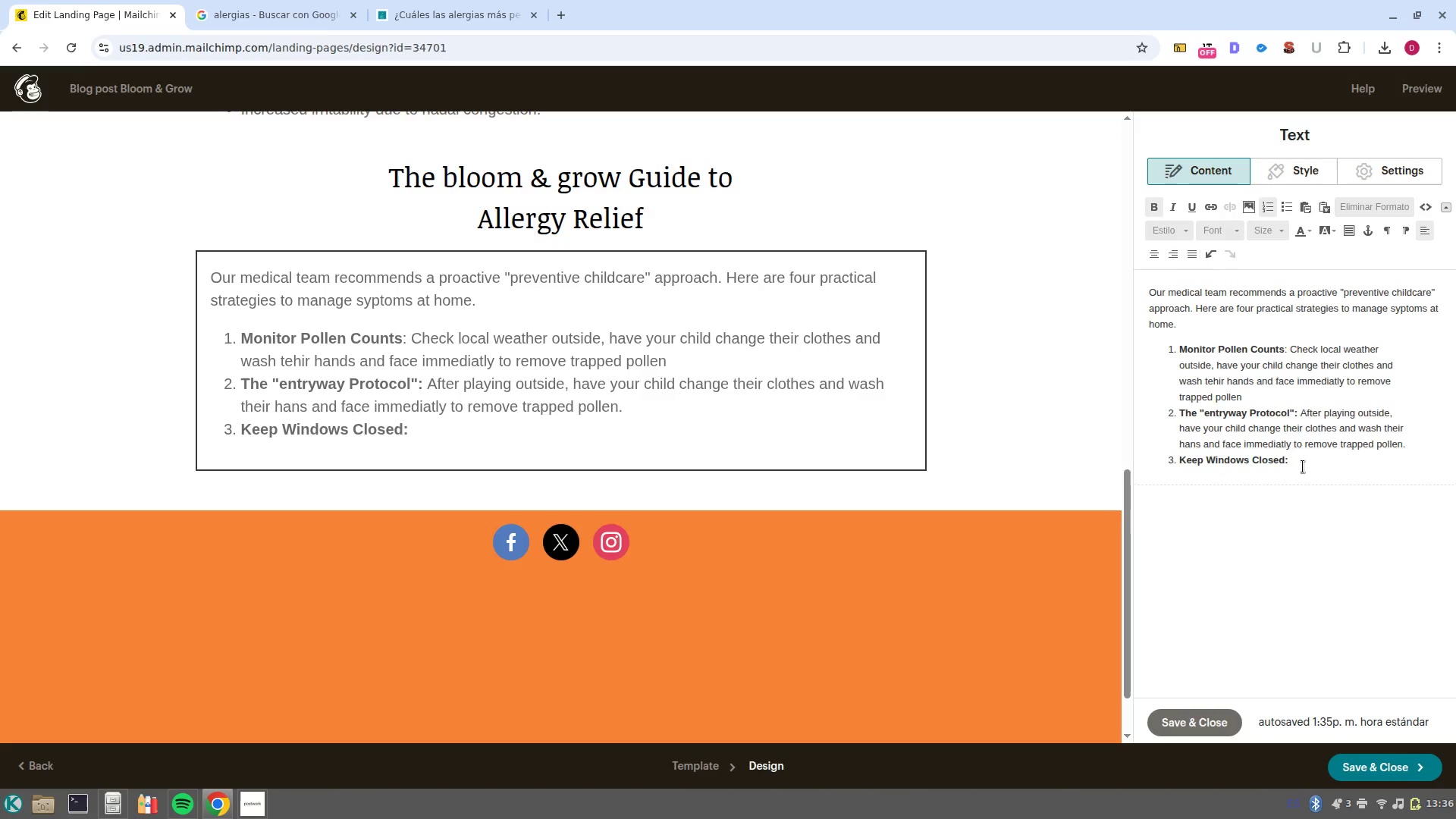 
type(While the spring breeze is tempting, keeping windows shut )
key(Backspace)
type(, e)
key(Backspace)
type(s)
key(Backspace)
type(especially in your child-s bedroom, prevents allergens from settling on bedding. )
 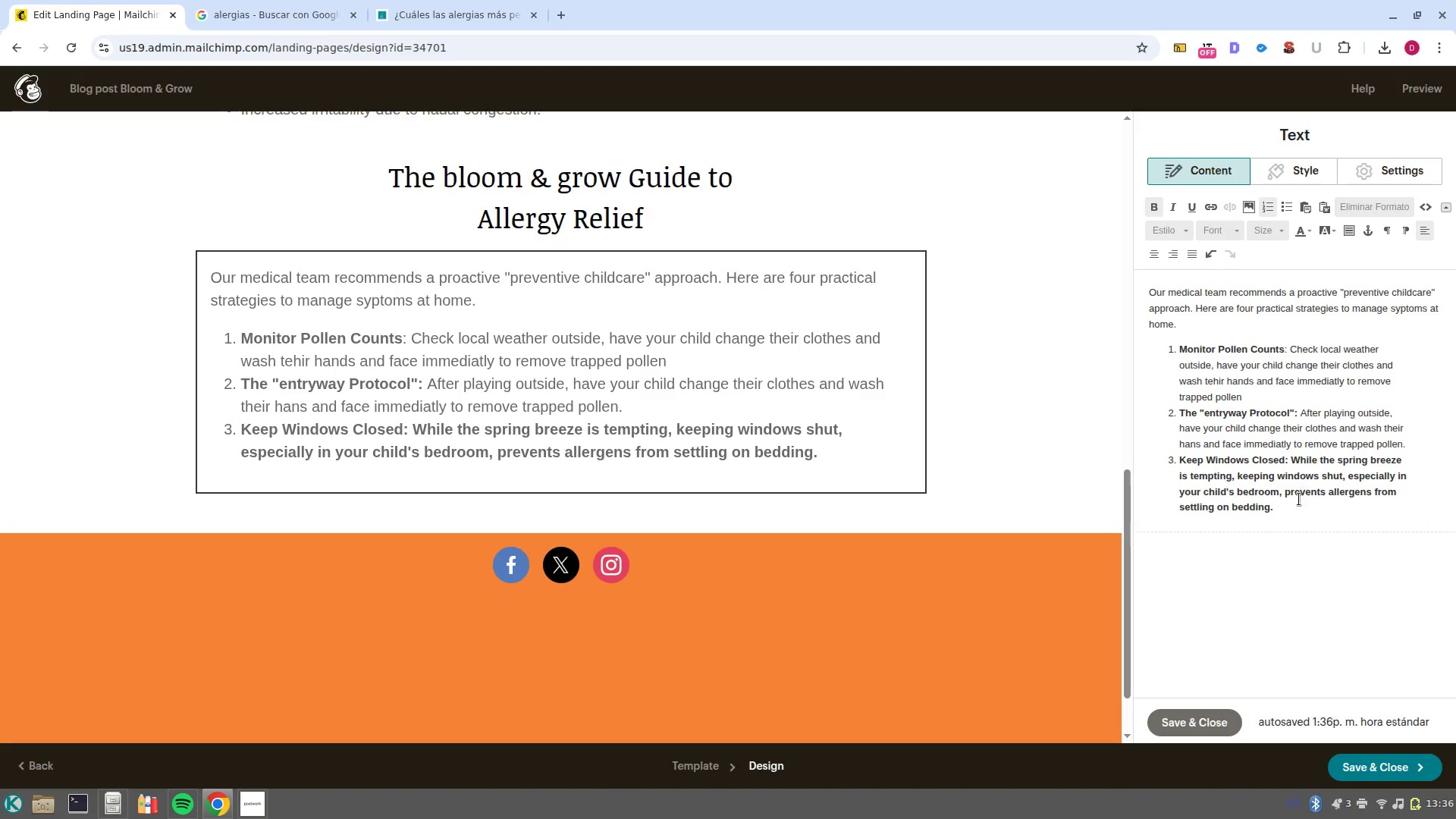 
left_click_drag(start_coordinate=[1298, 502], to_coordinate=[1292, 463])
 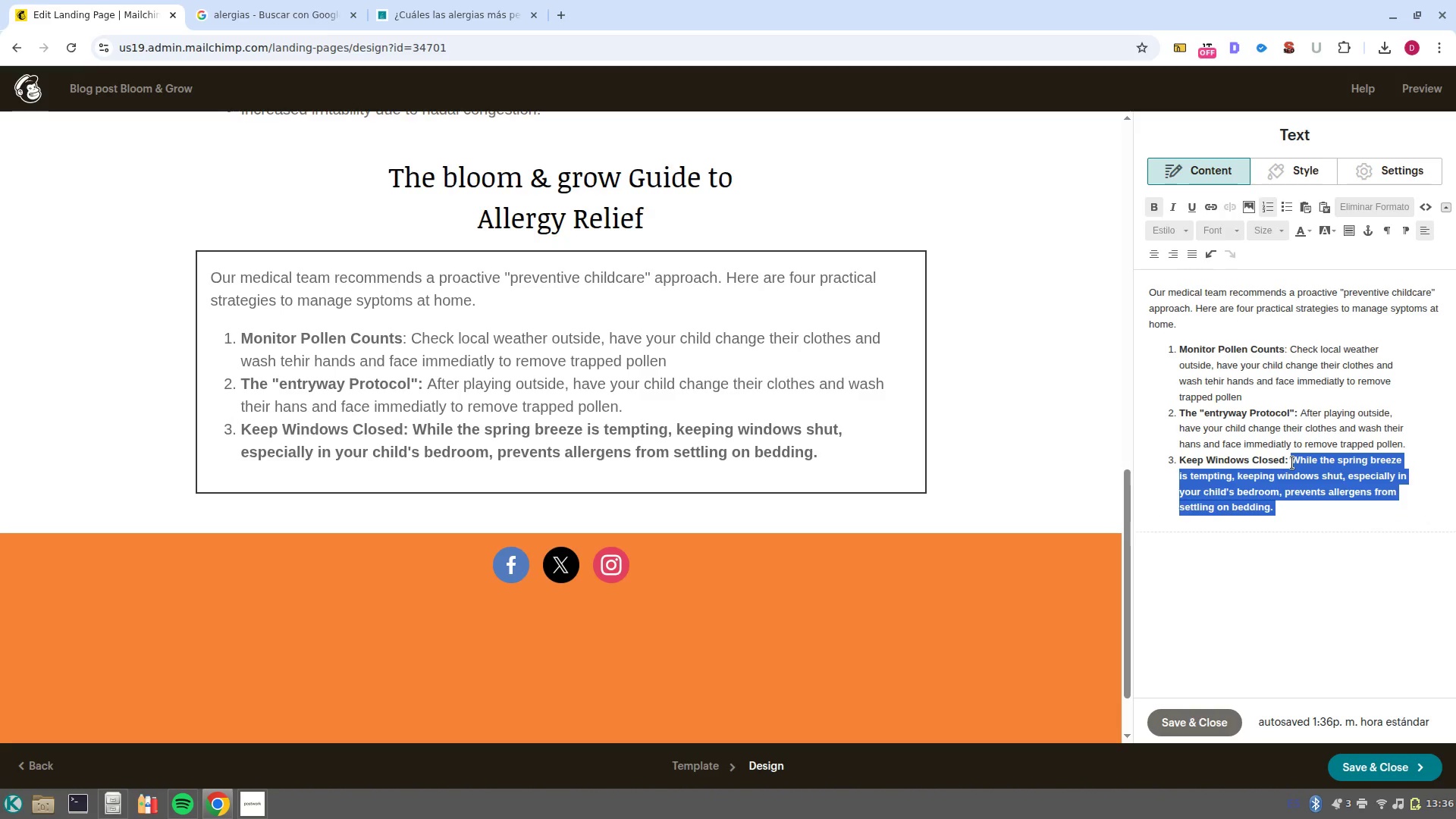 
key(Control+B)
 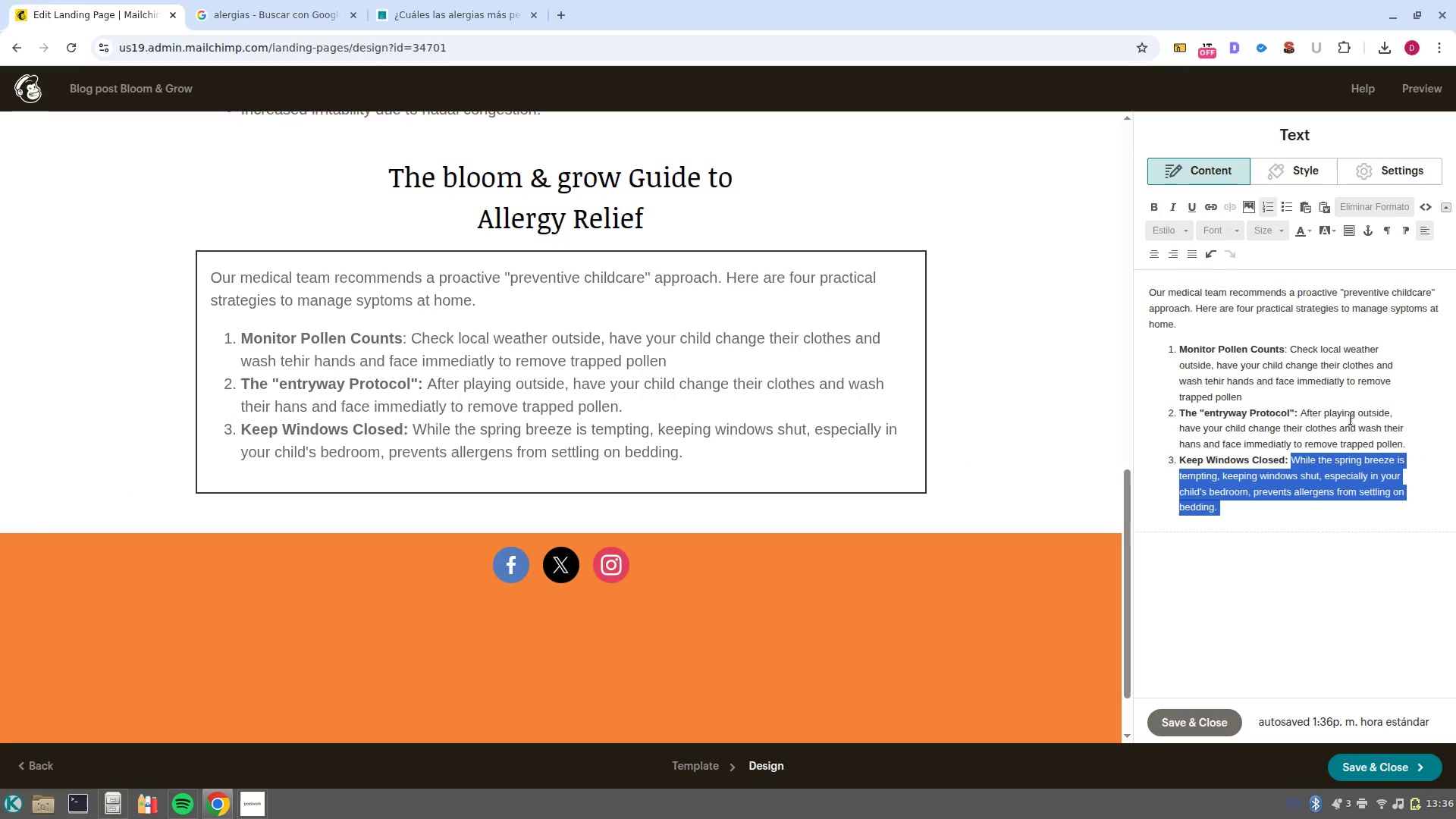 
left_click([1406, 439])
 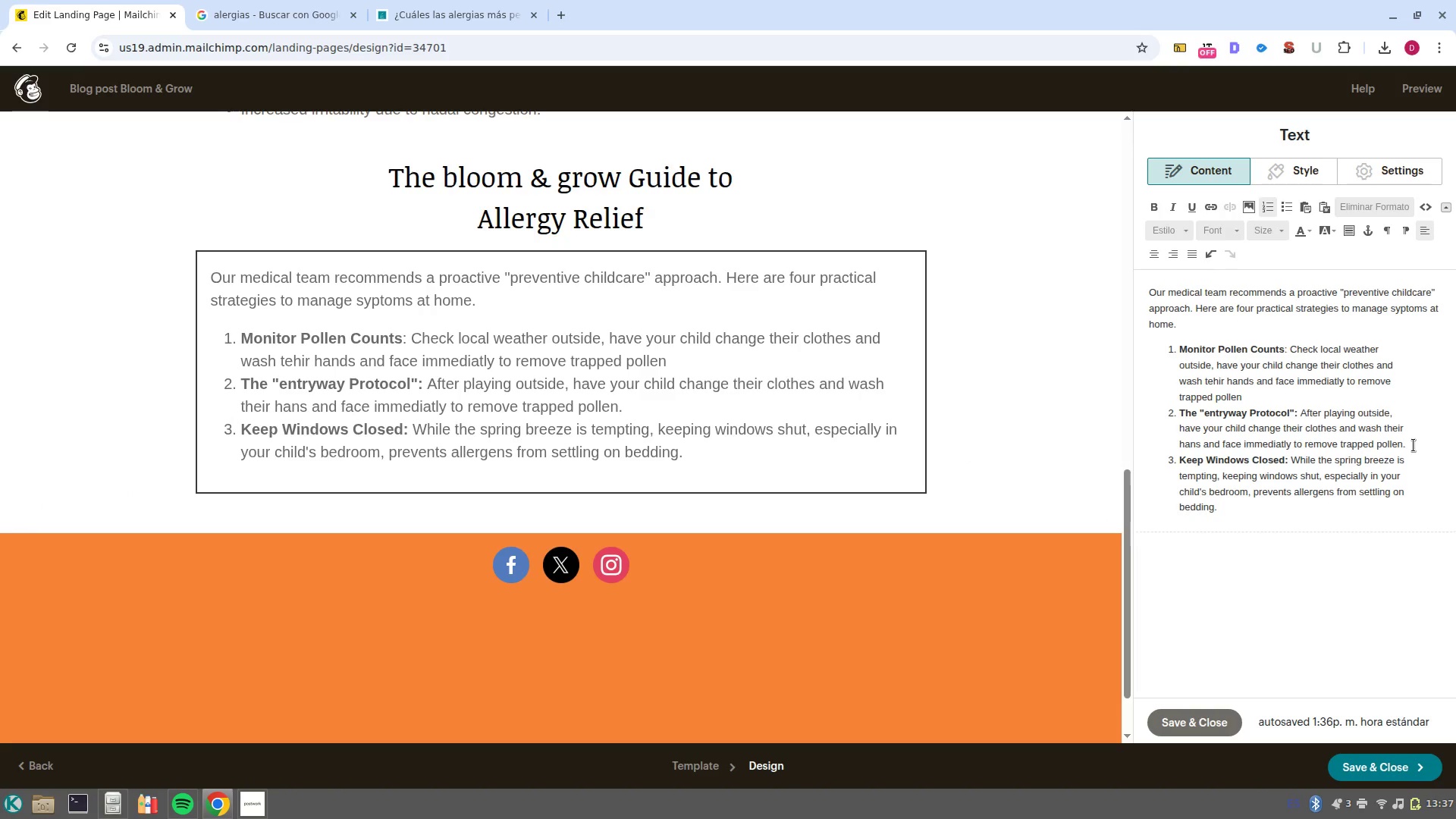 
key(NumpadEnter)
 